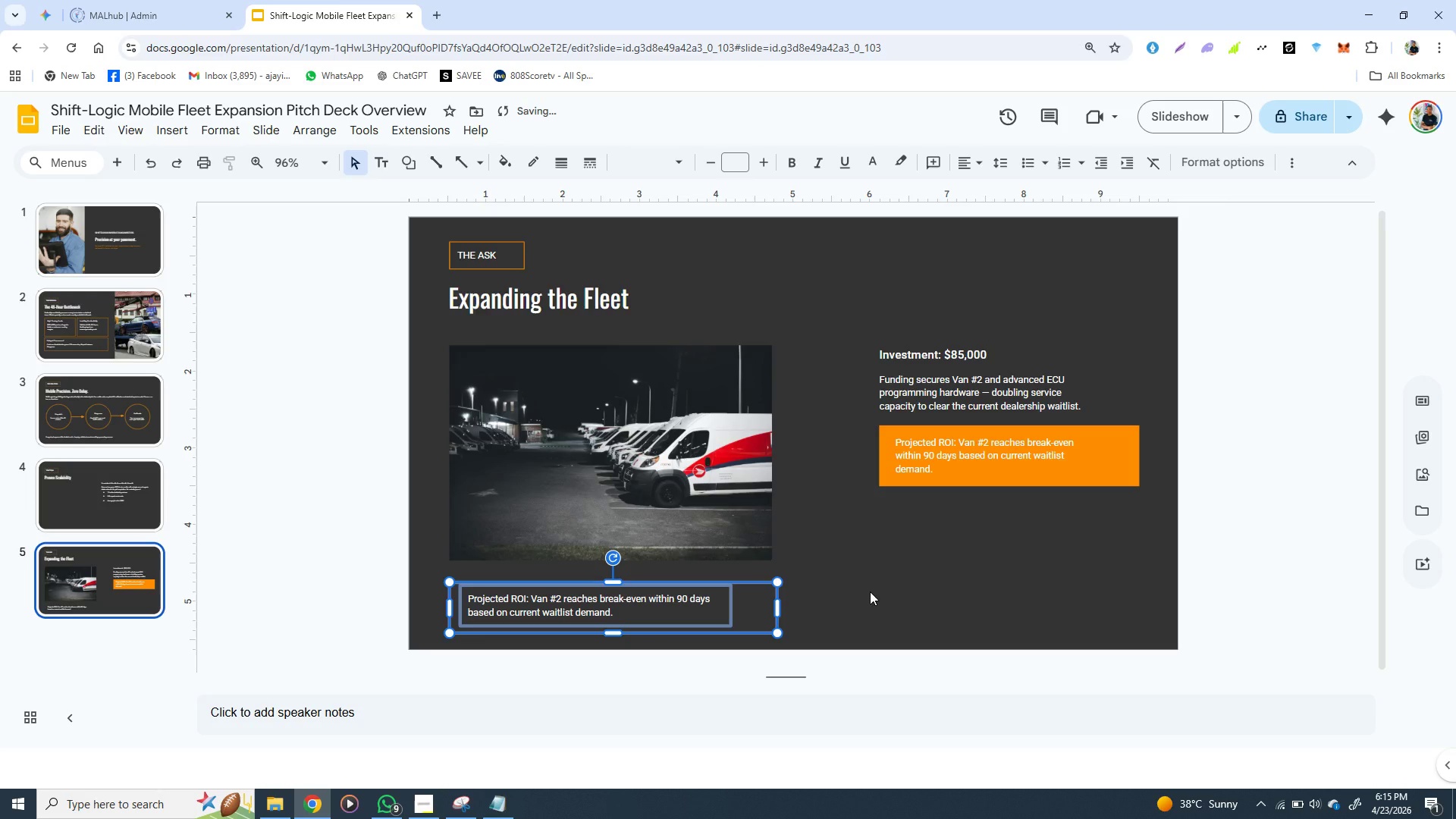 
left_click([870, 592])
 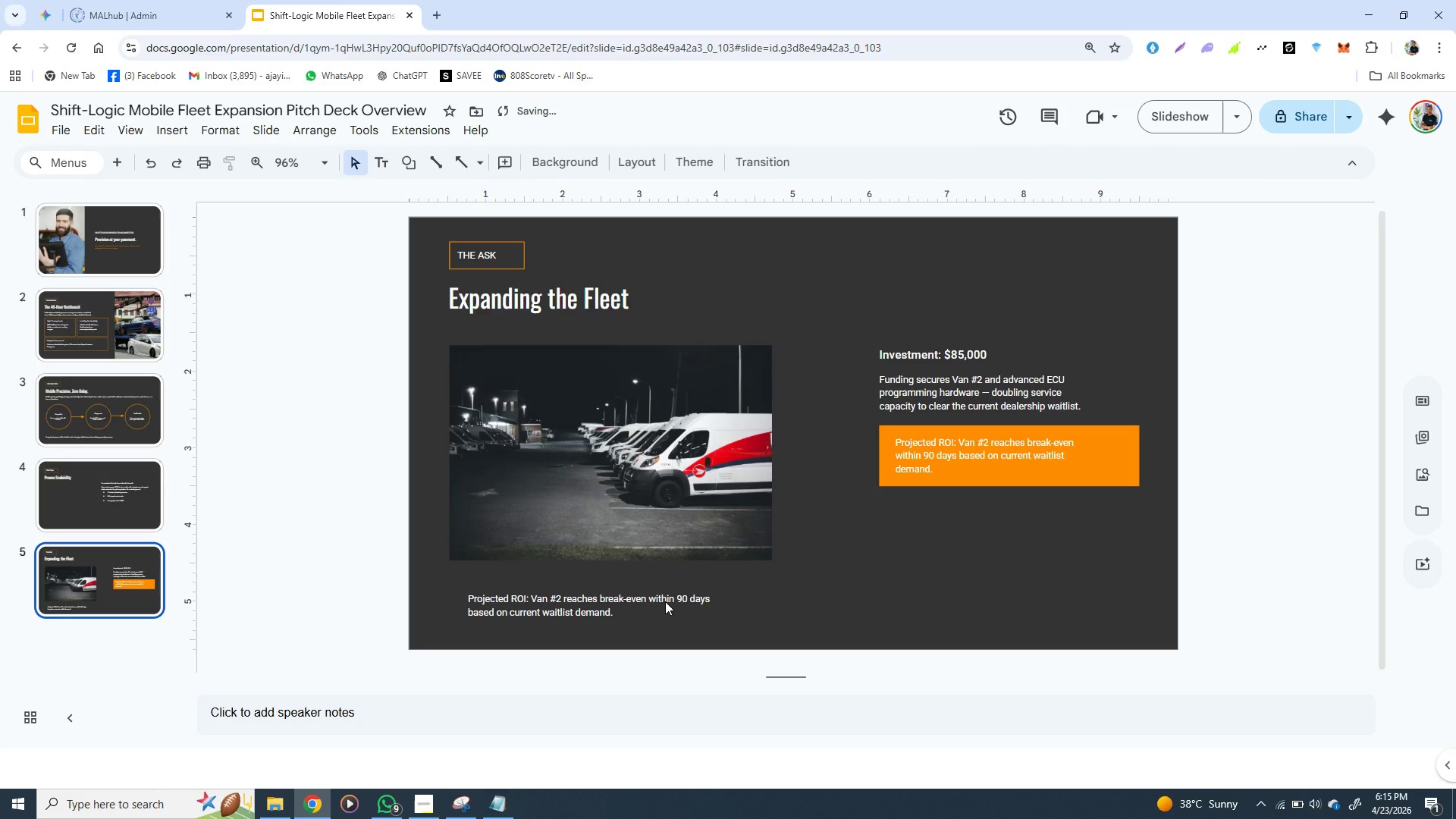 
left_click([665, 601])
 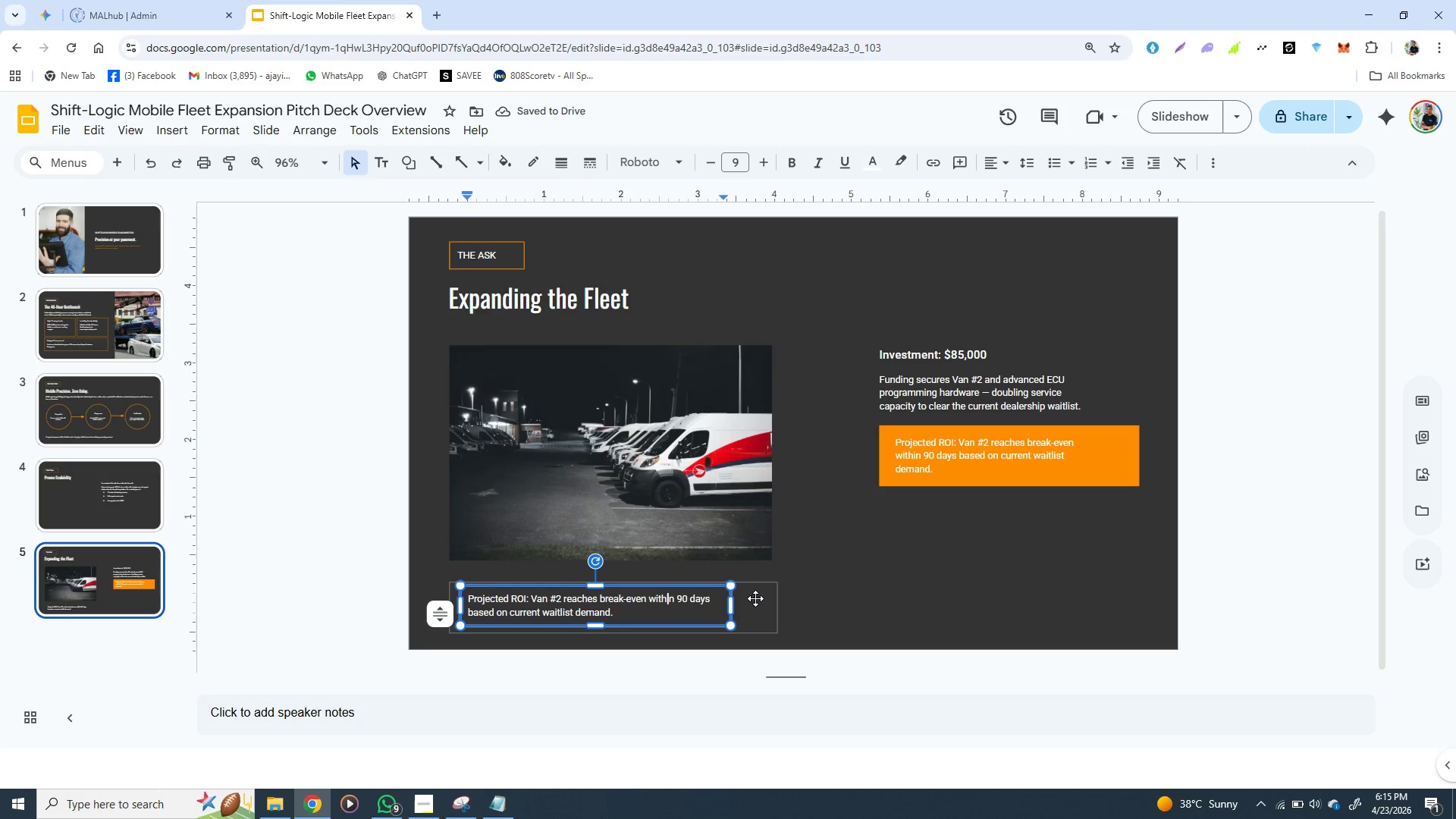 
left_click([761, 598])
 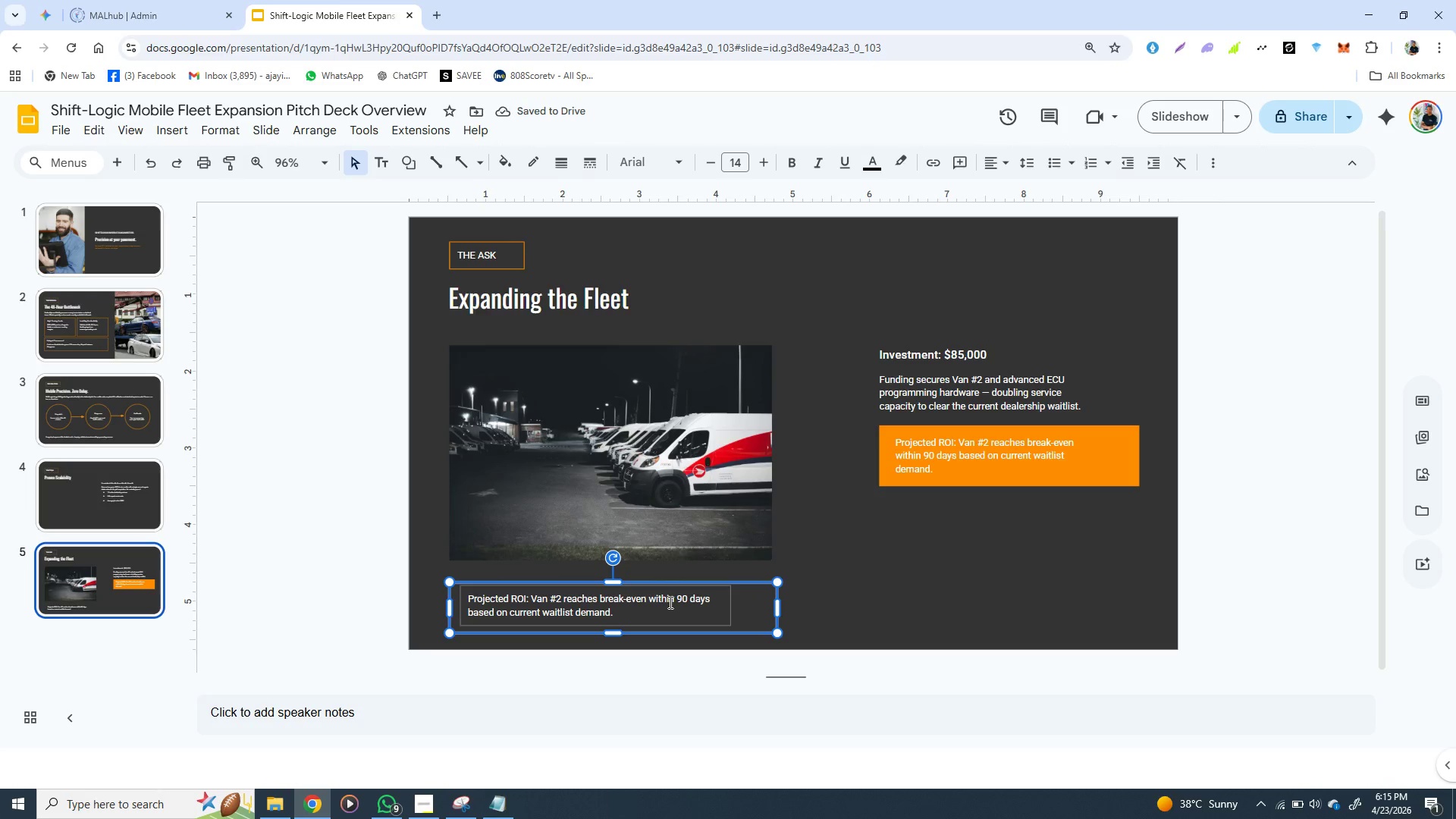 
left_click([669, 602])
 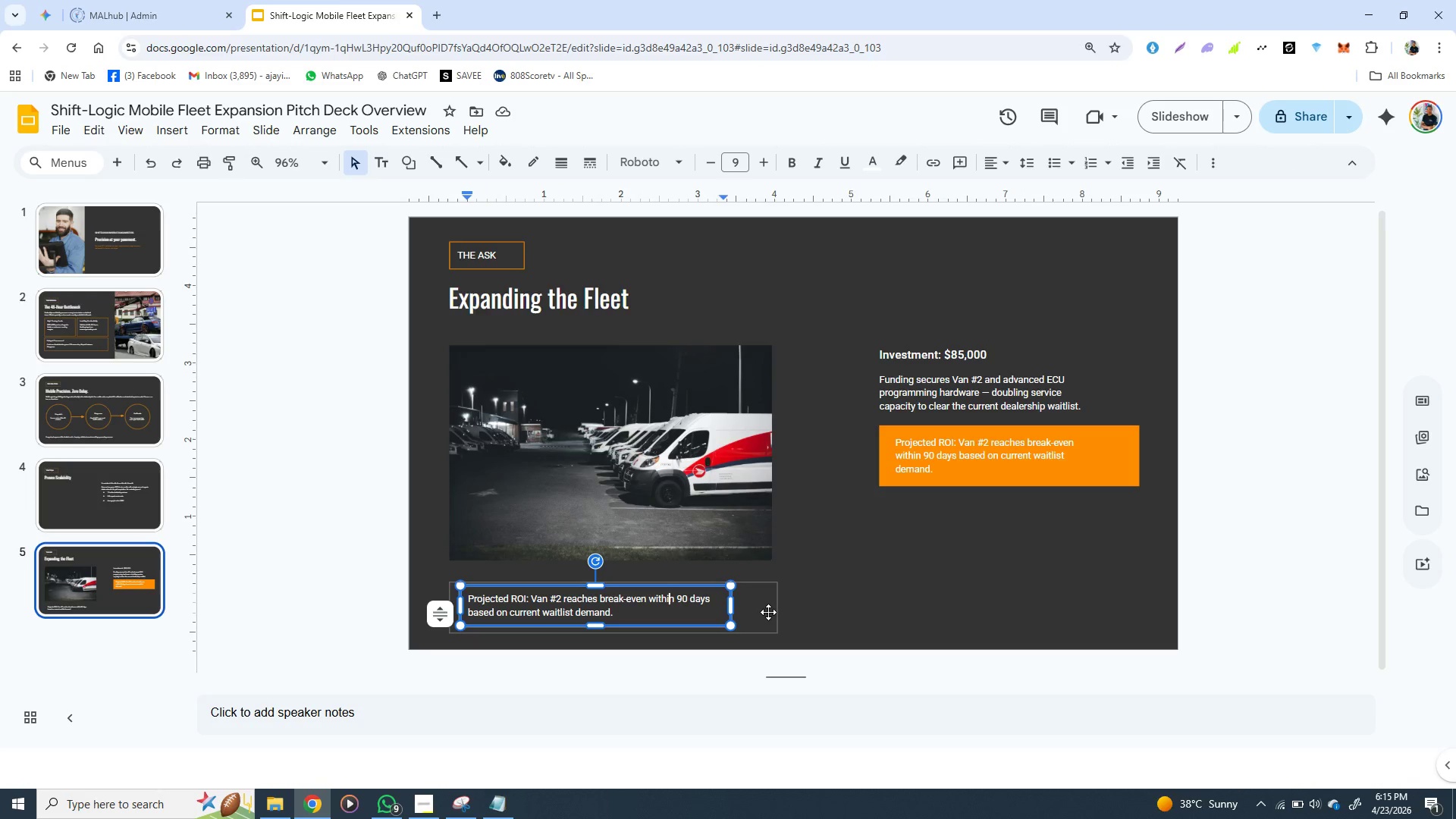 
left_click([768, 612])
 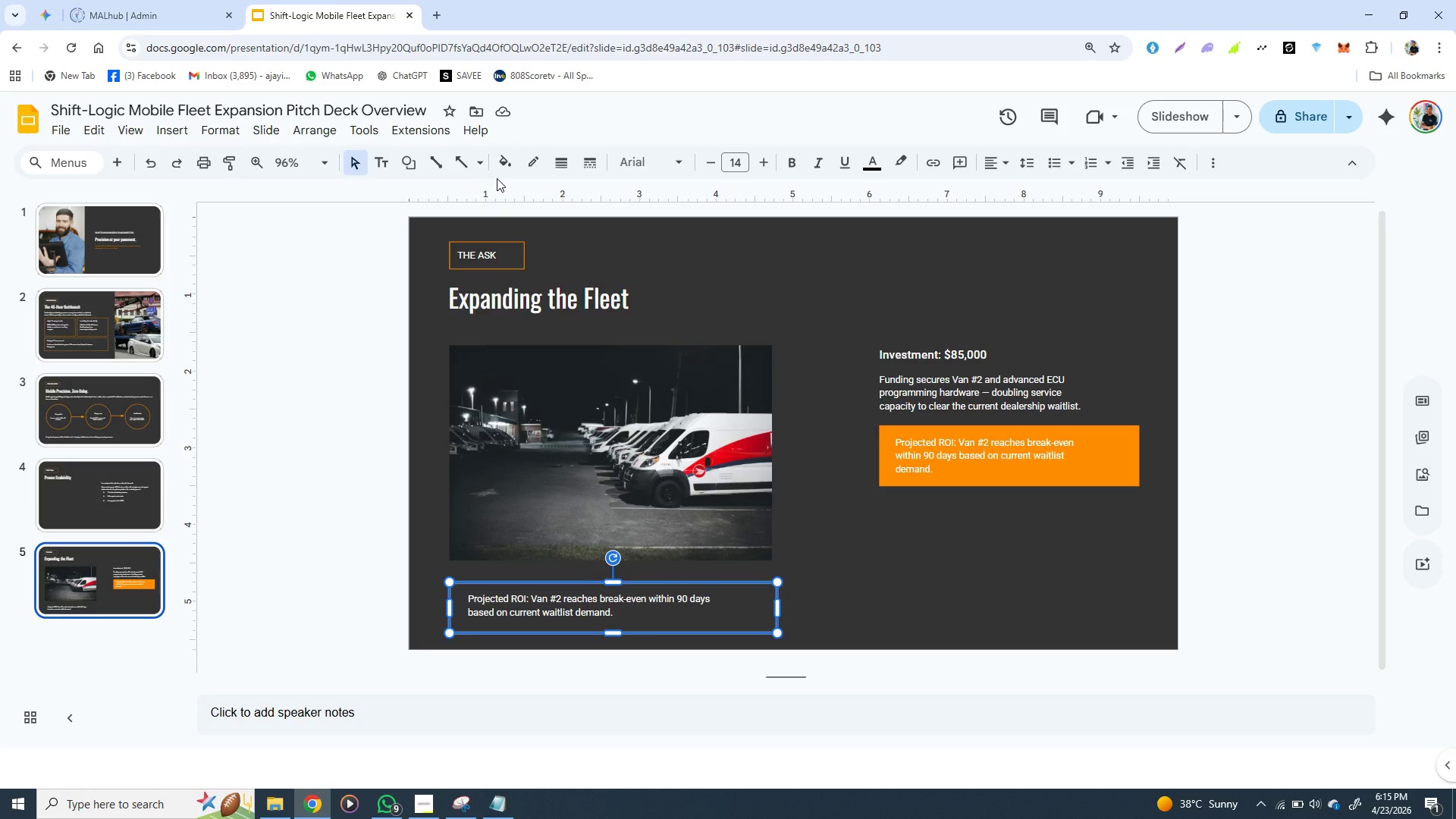 
left_click([508, 168])
 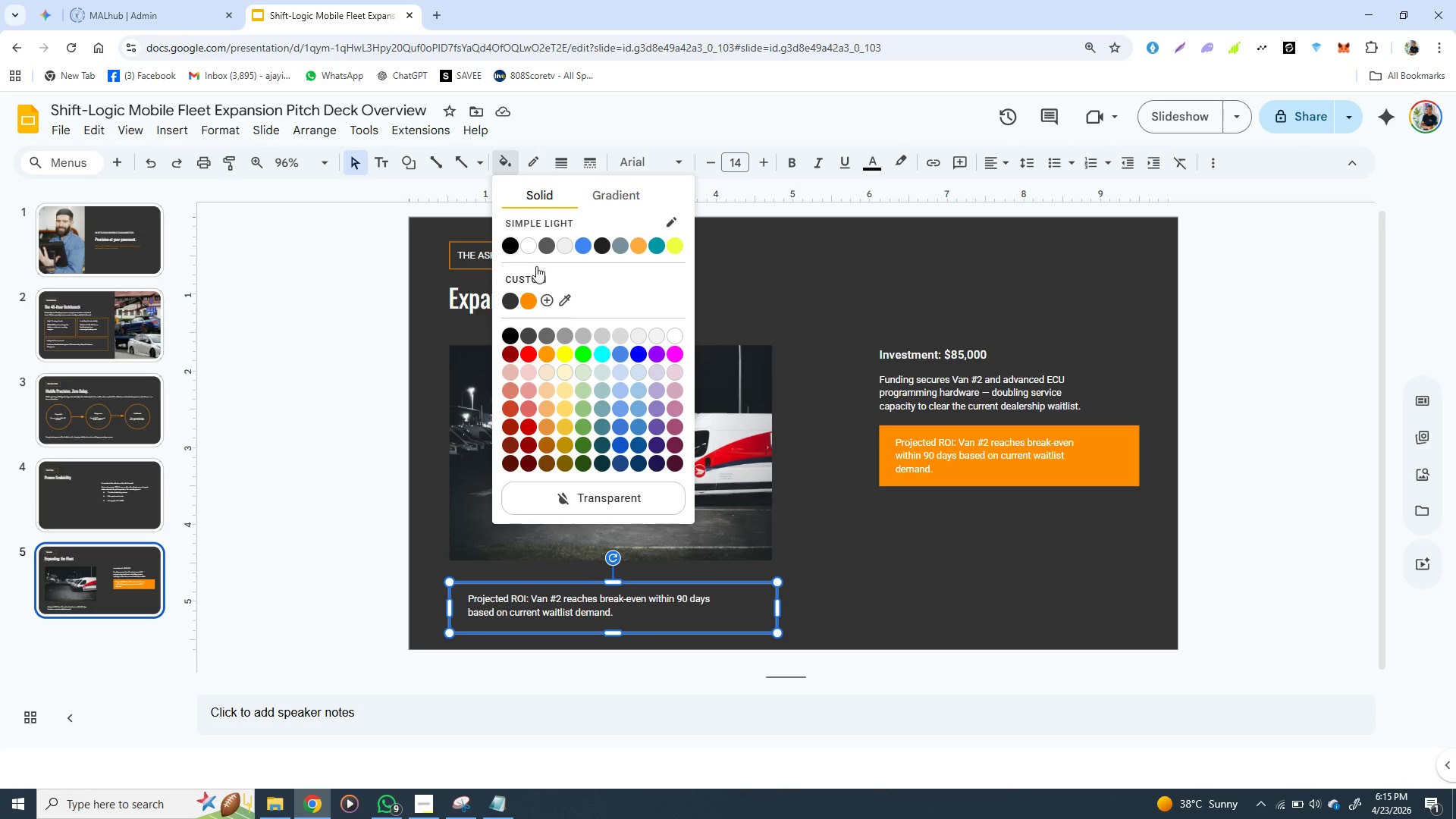 
left_click([537, 170])
 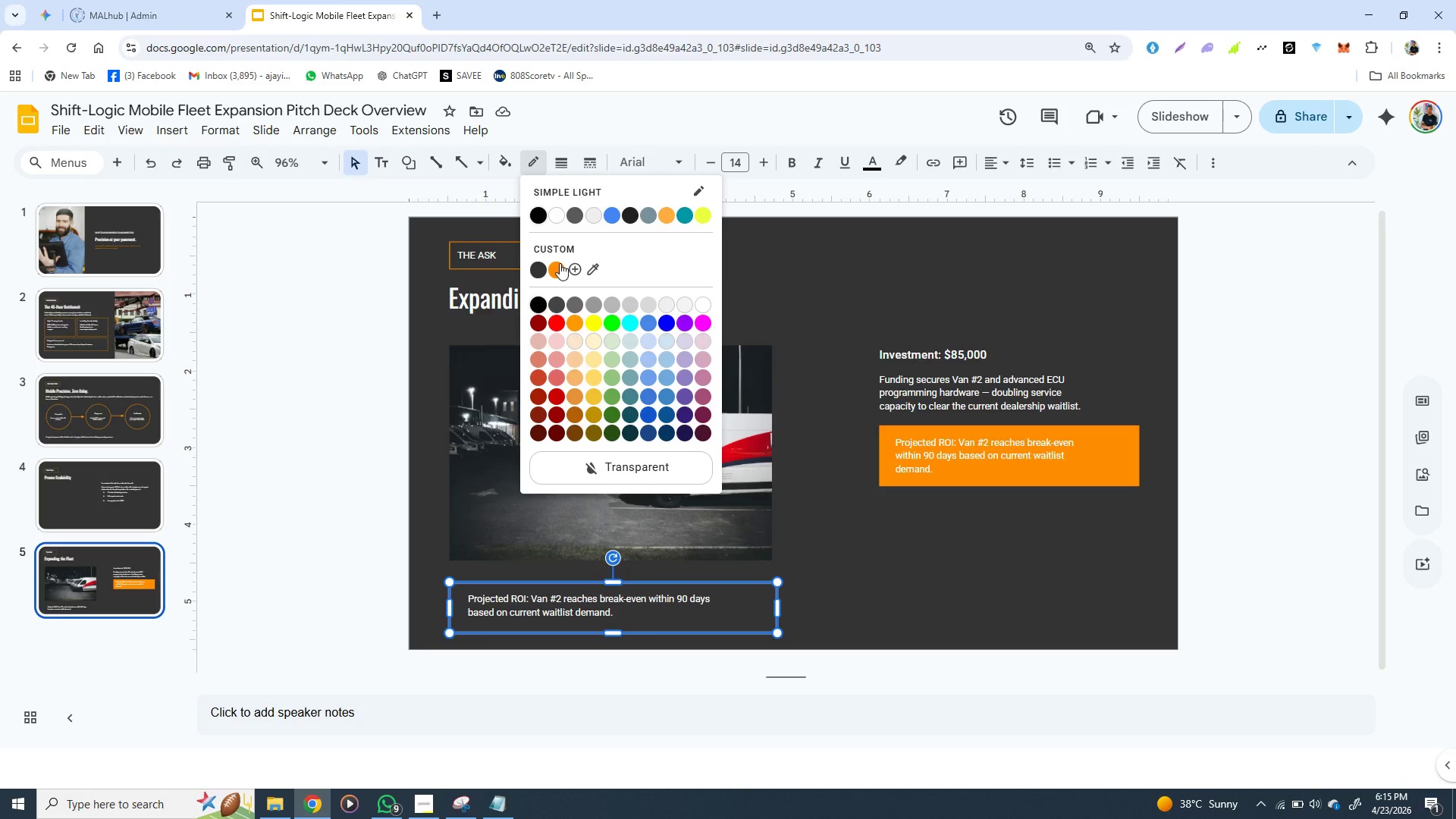 
left_click([560, 263])
 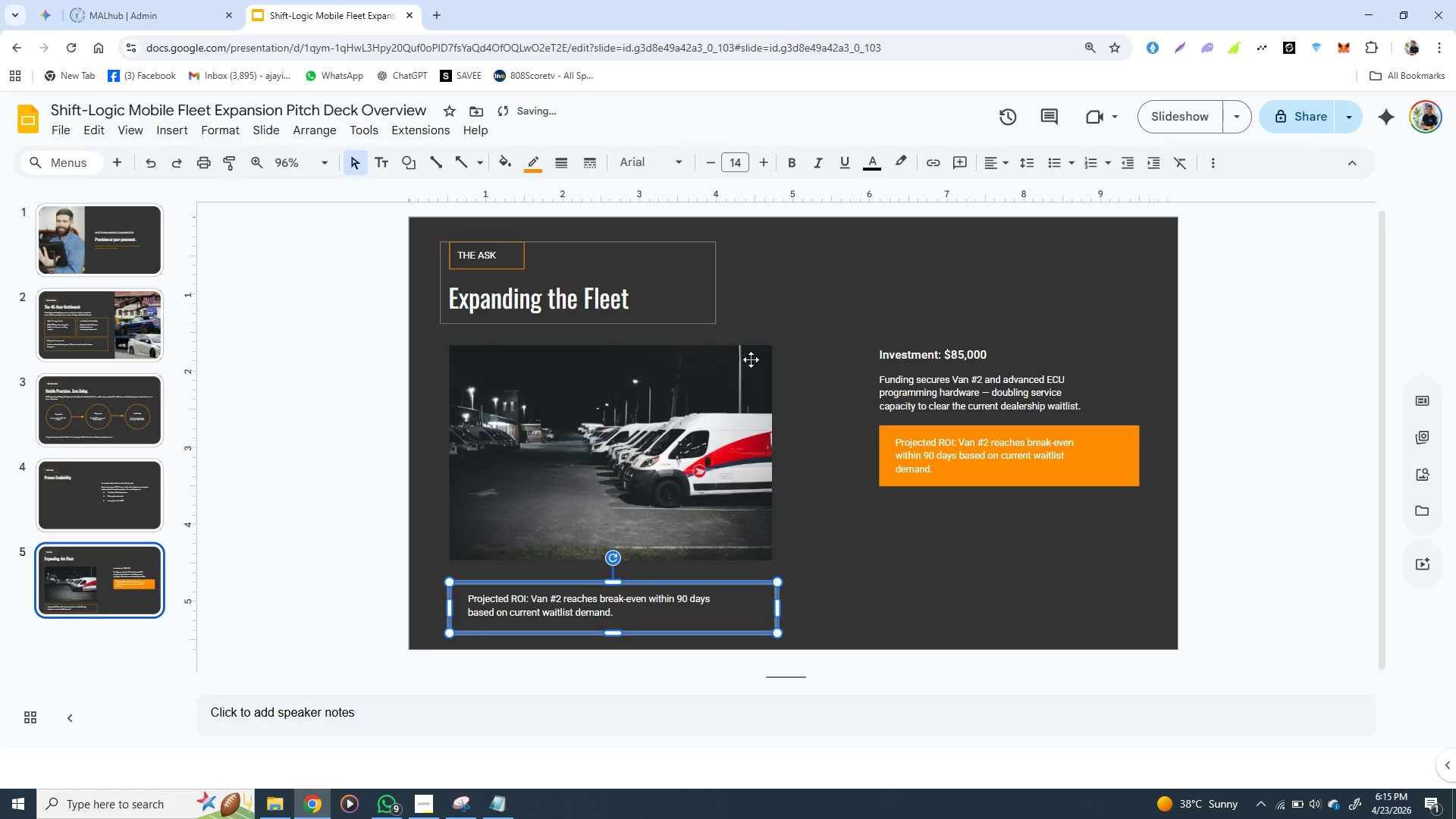 
left_click([847, 513])
 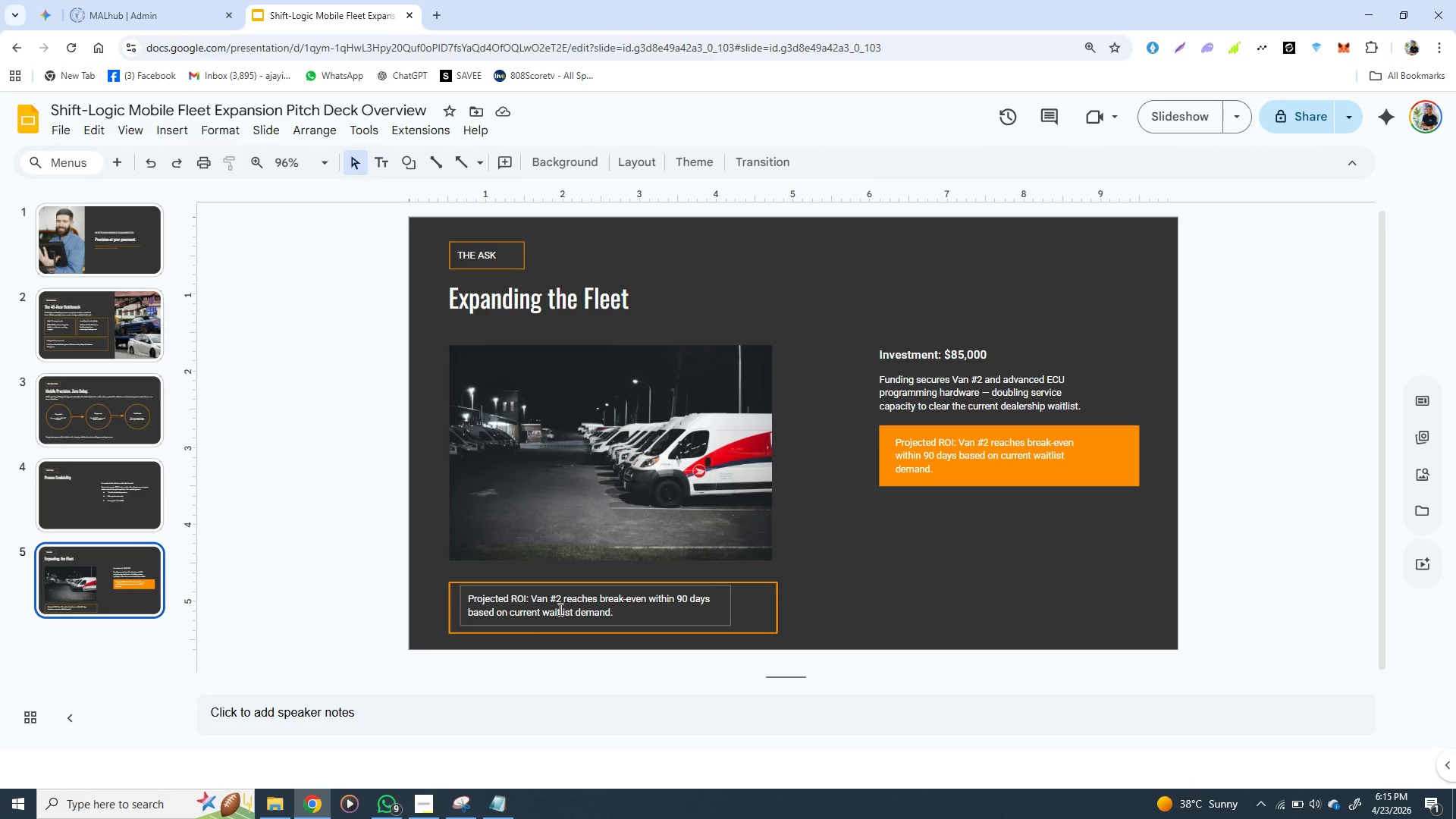 
wait(7.8)
 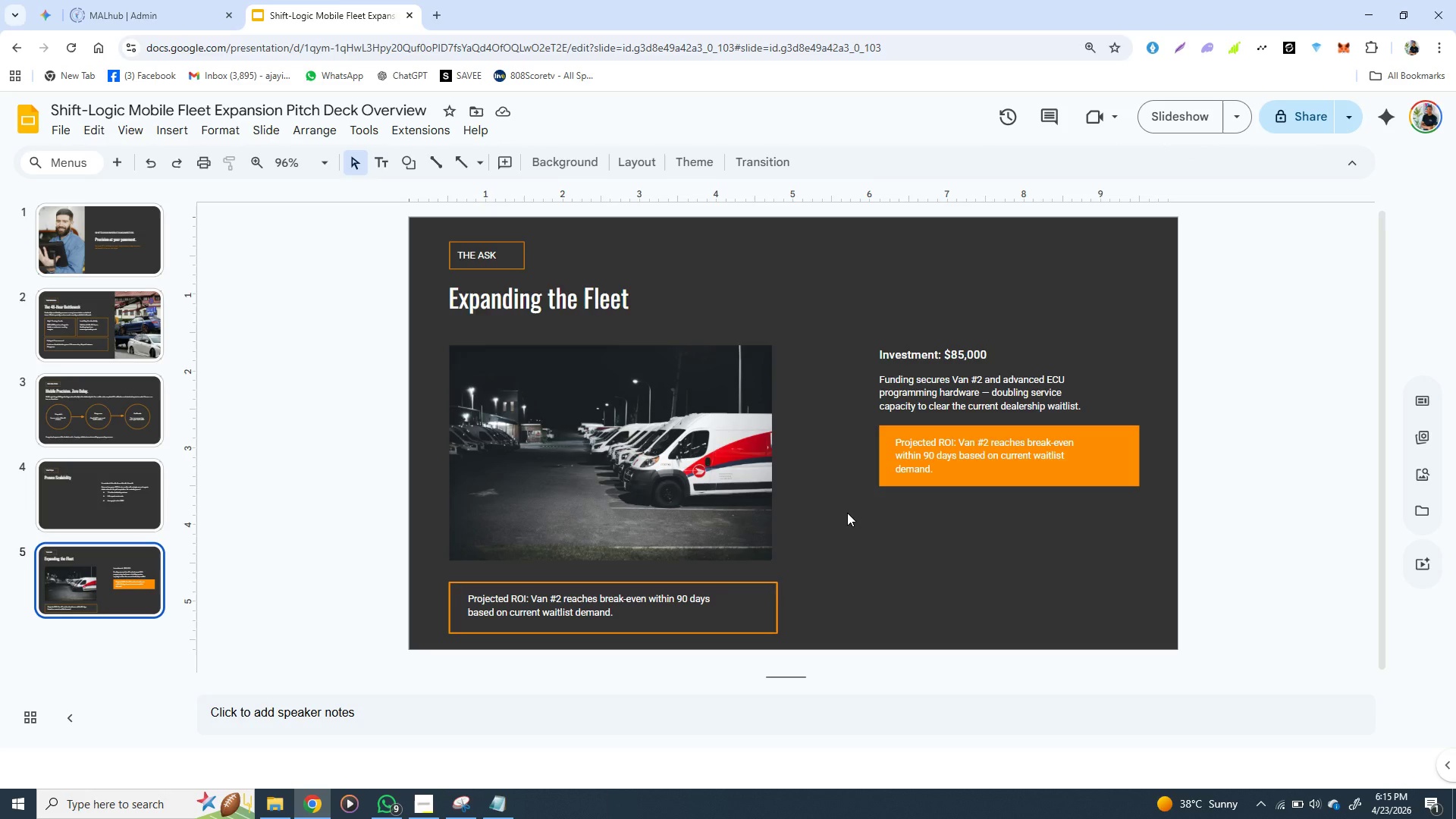 
left_click([724, 612])
 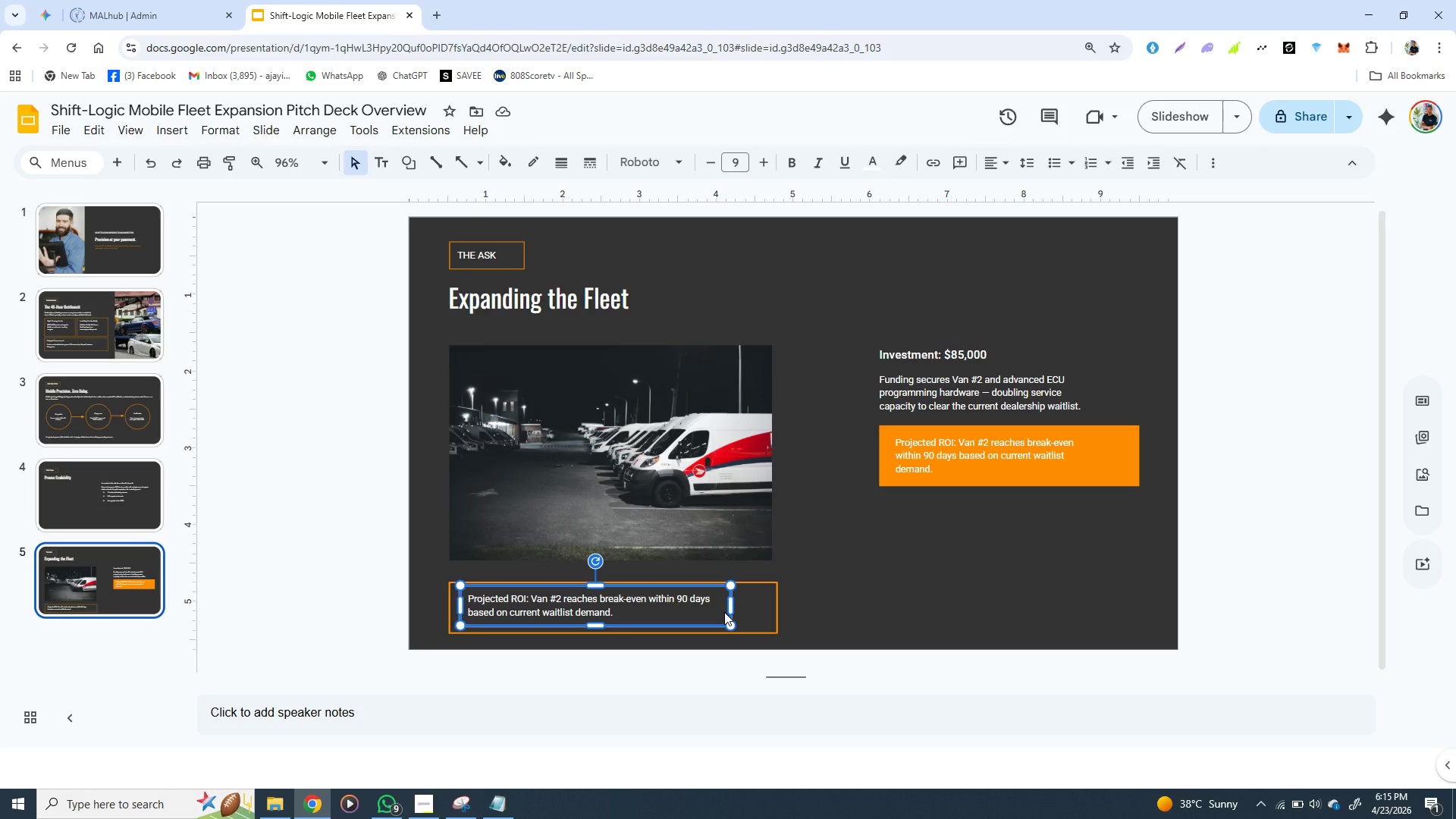 
key(ArrowDown)
 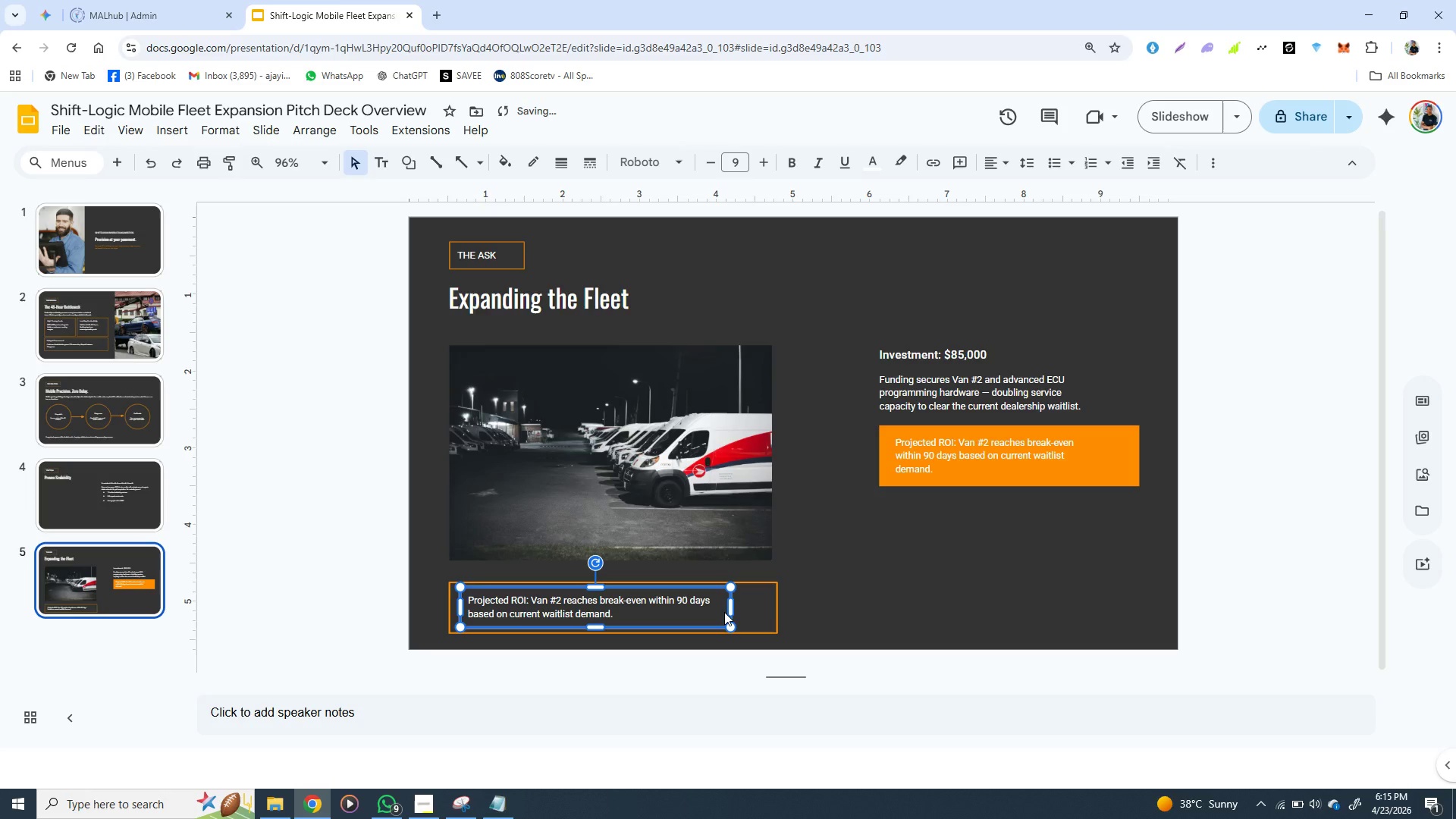 
key(ArrowDown)
 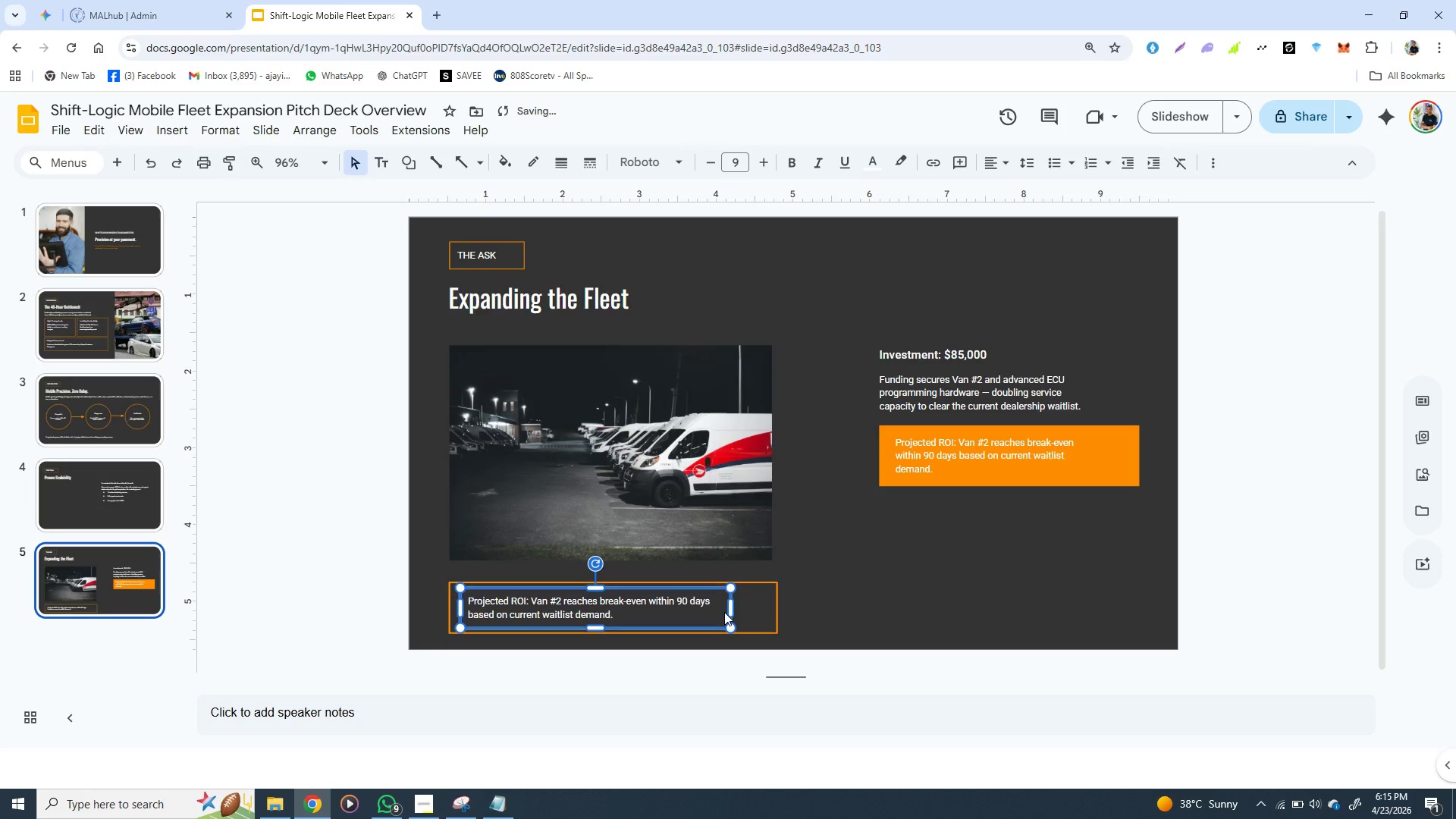 
key(ArrowDown)
 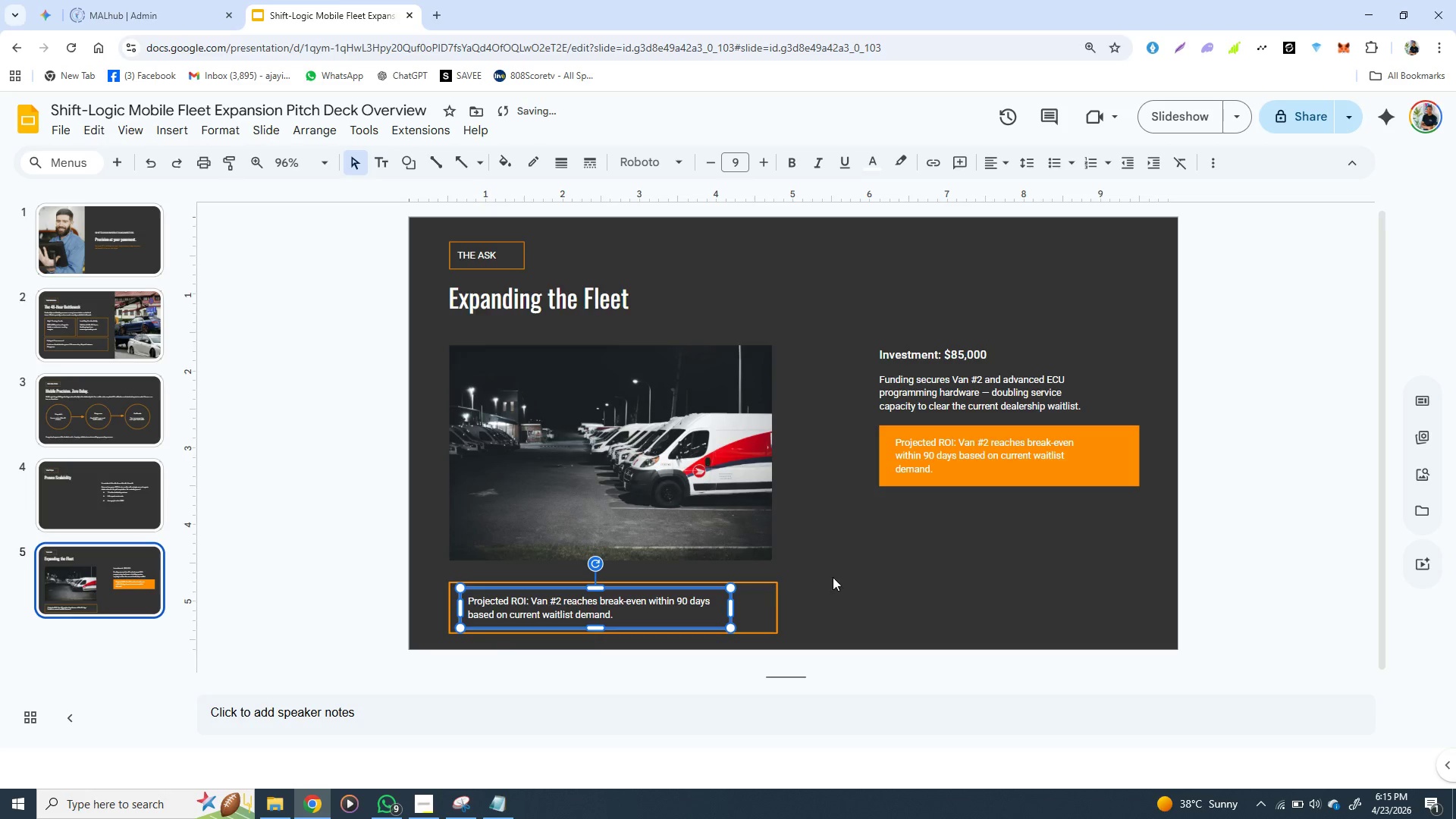 
left_click([861, 582])
 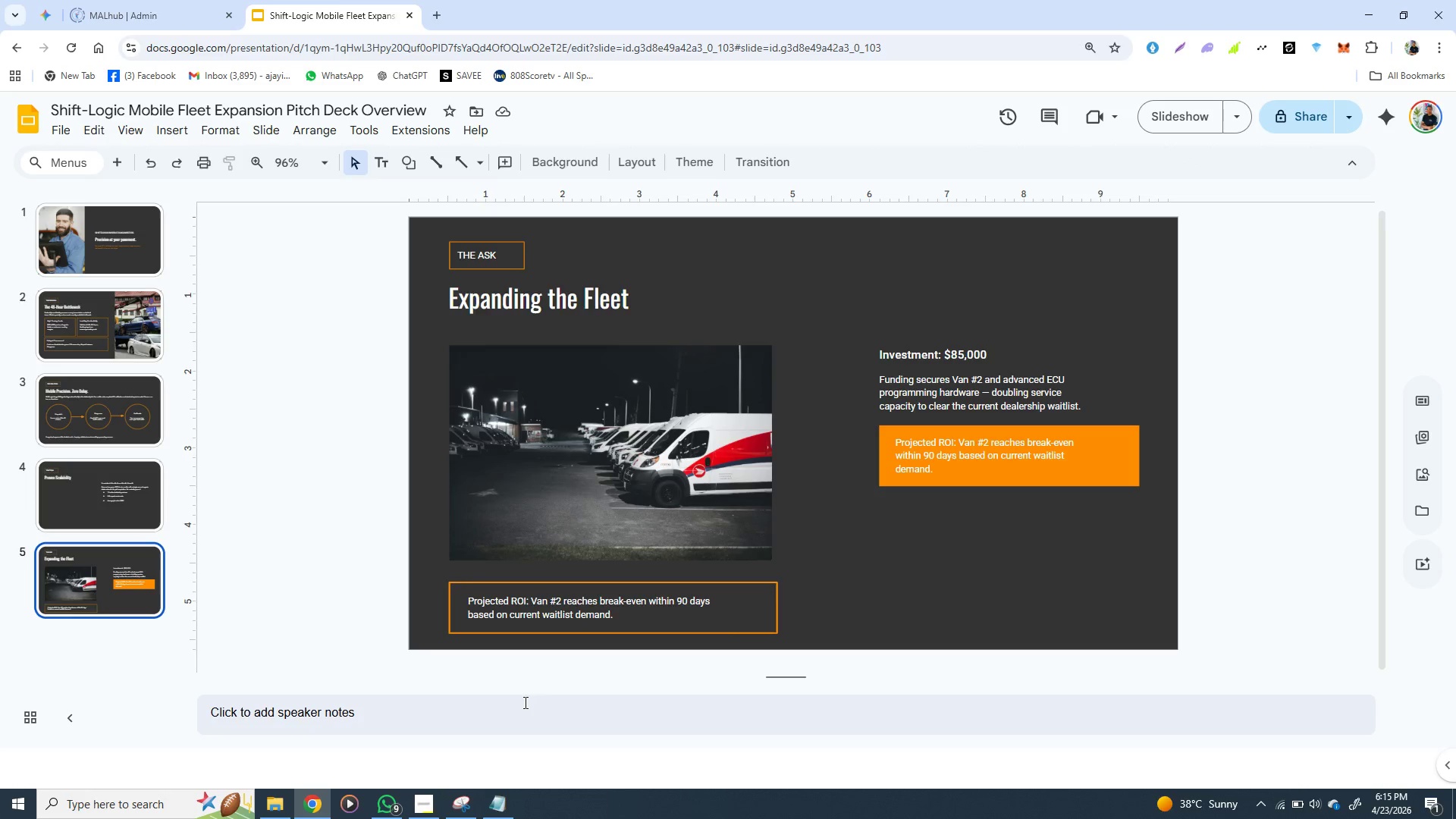 
wait(5.55)
 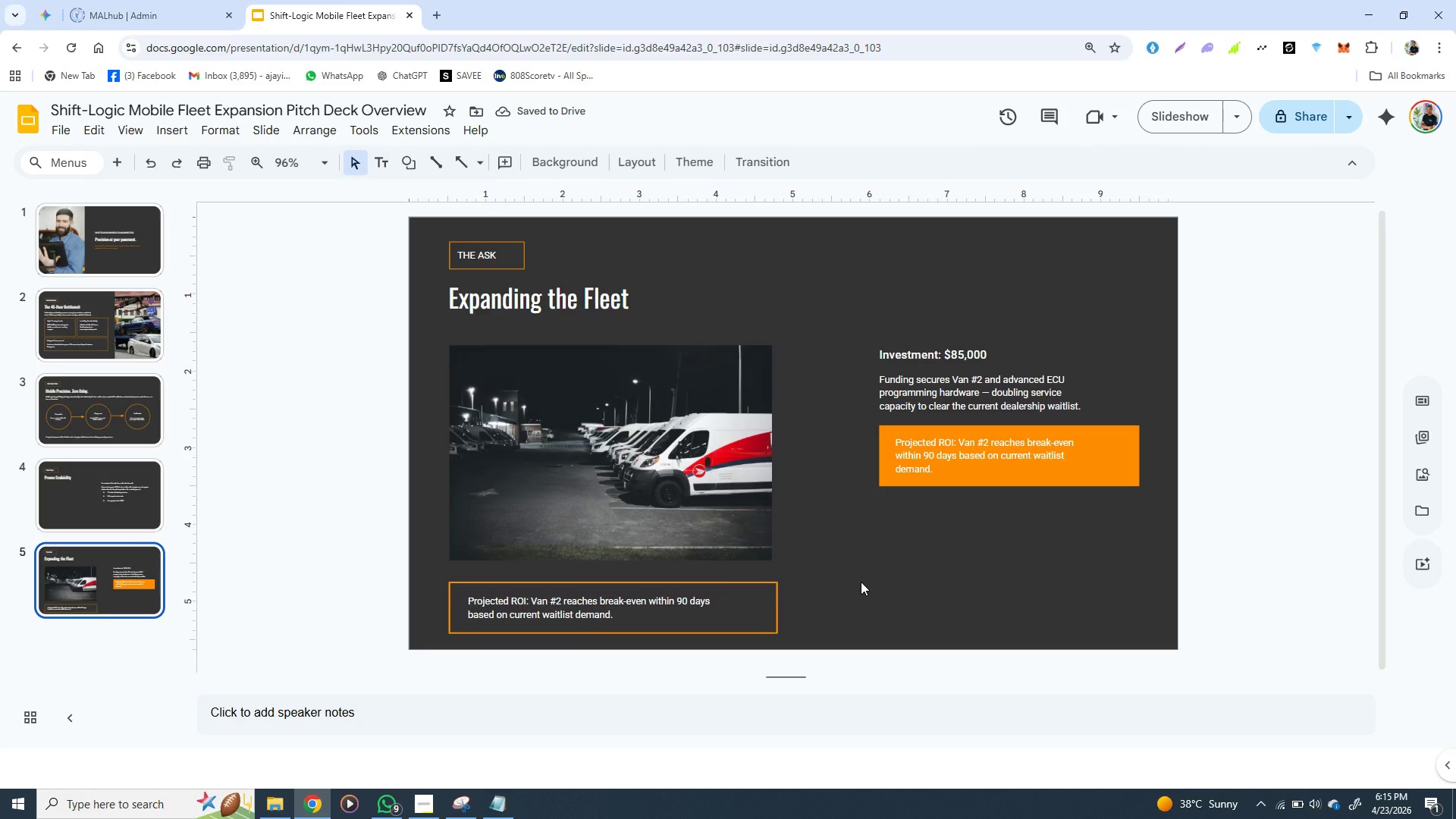 
left_click([505, 802])
 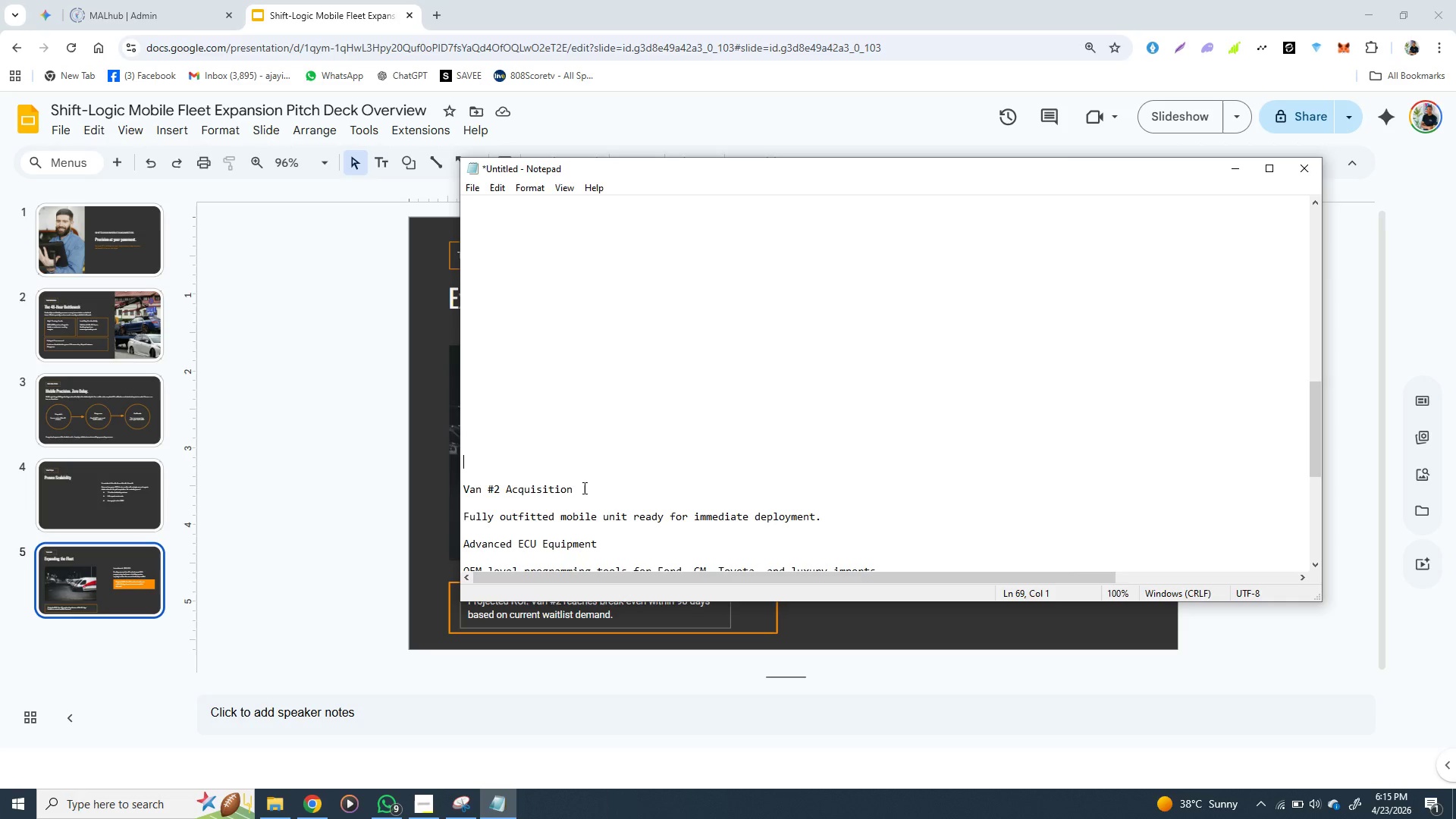 
left_click_drag(start_coordinate=[583, 488], to_coordinate=[569, 482])
 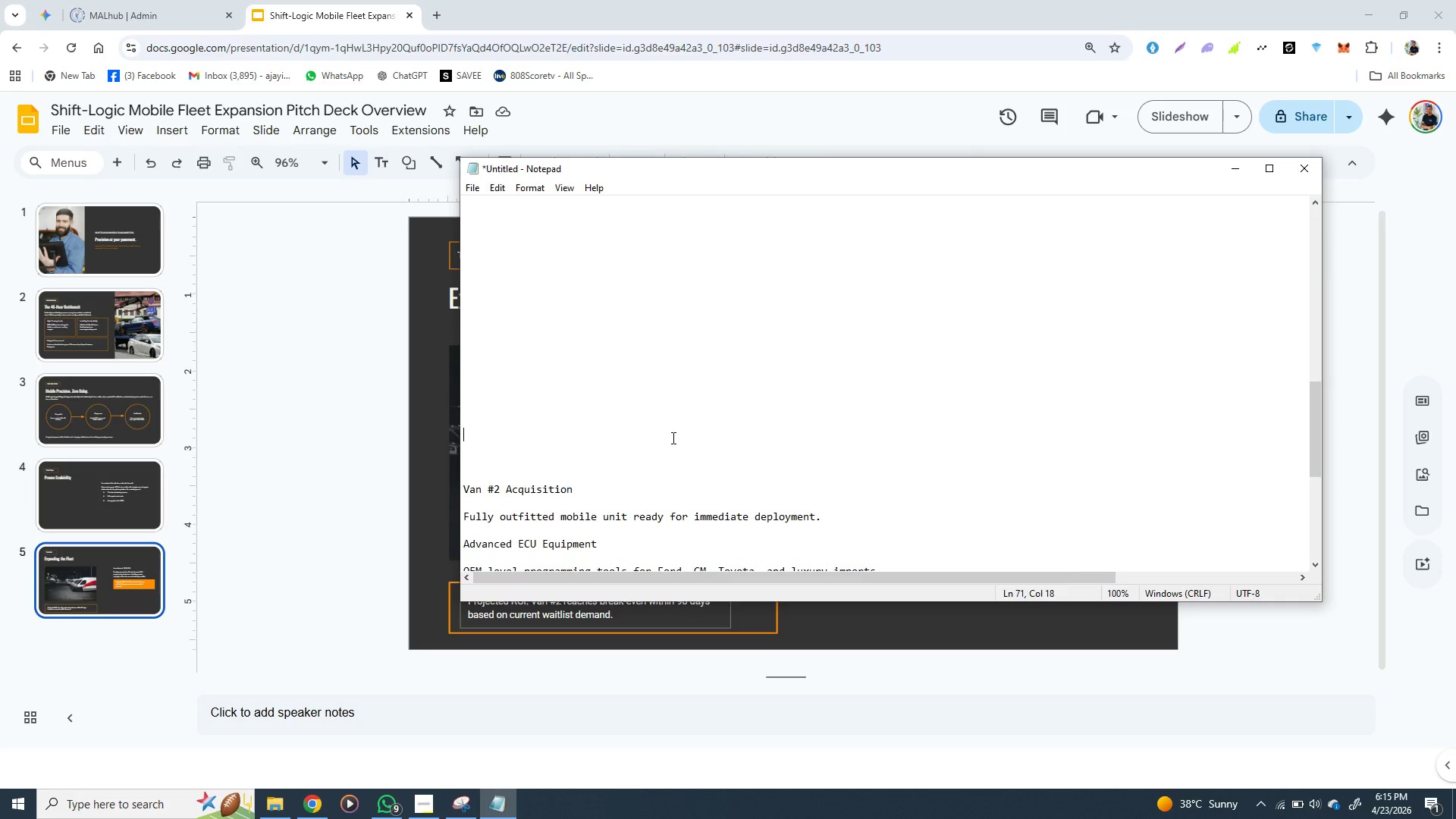 
left_click([672, 438])
 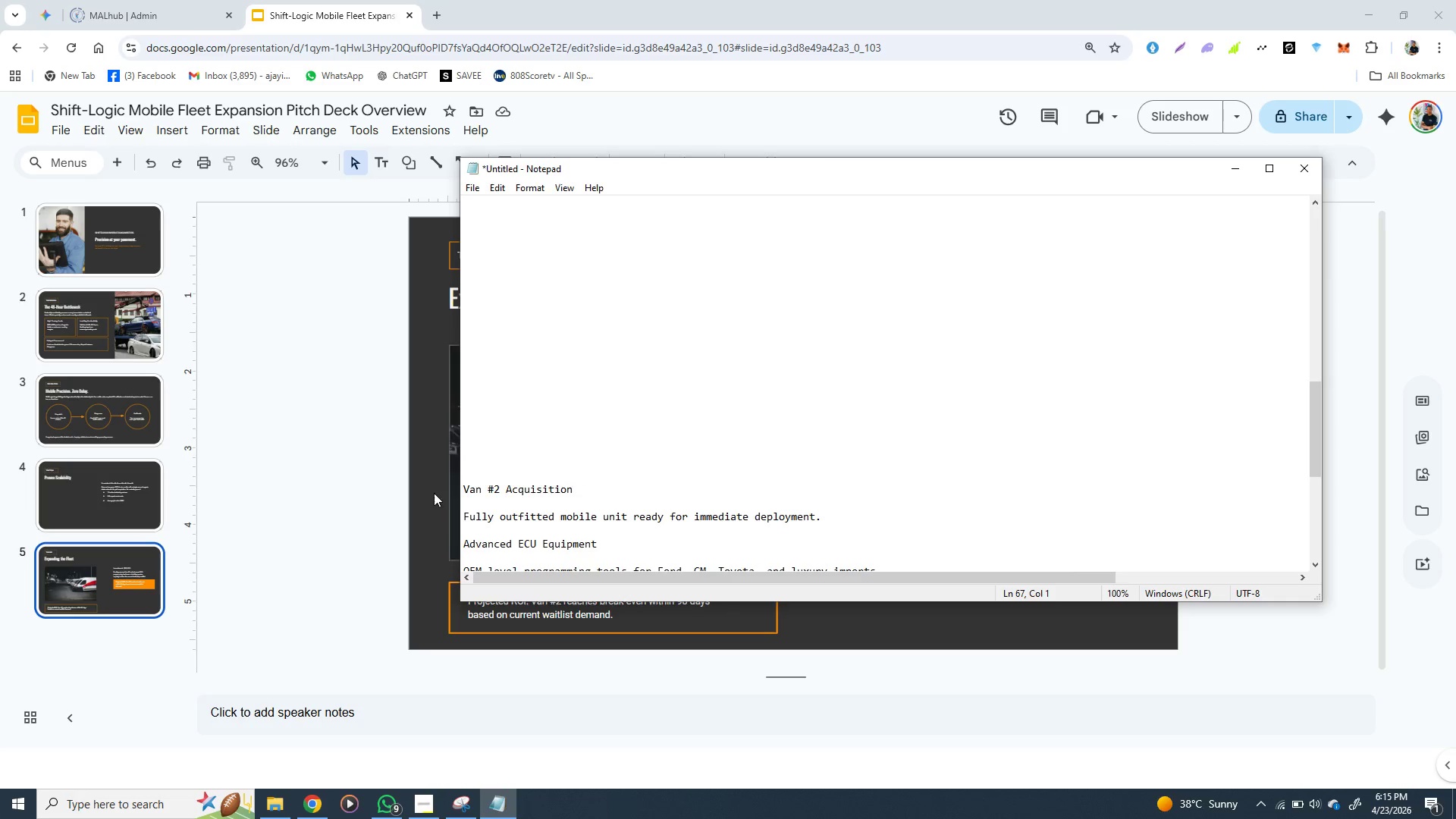 
left_click([430, 494])
 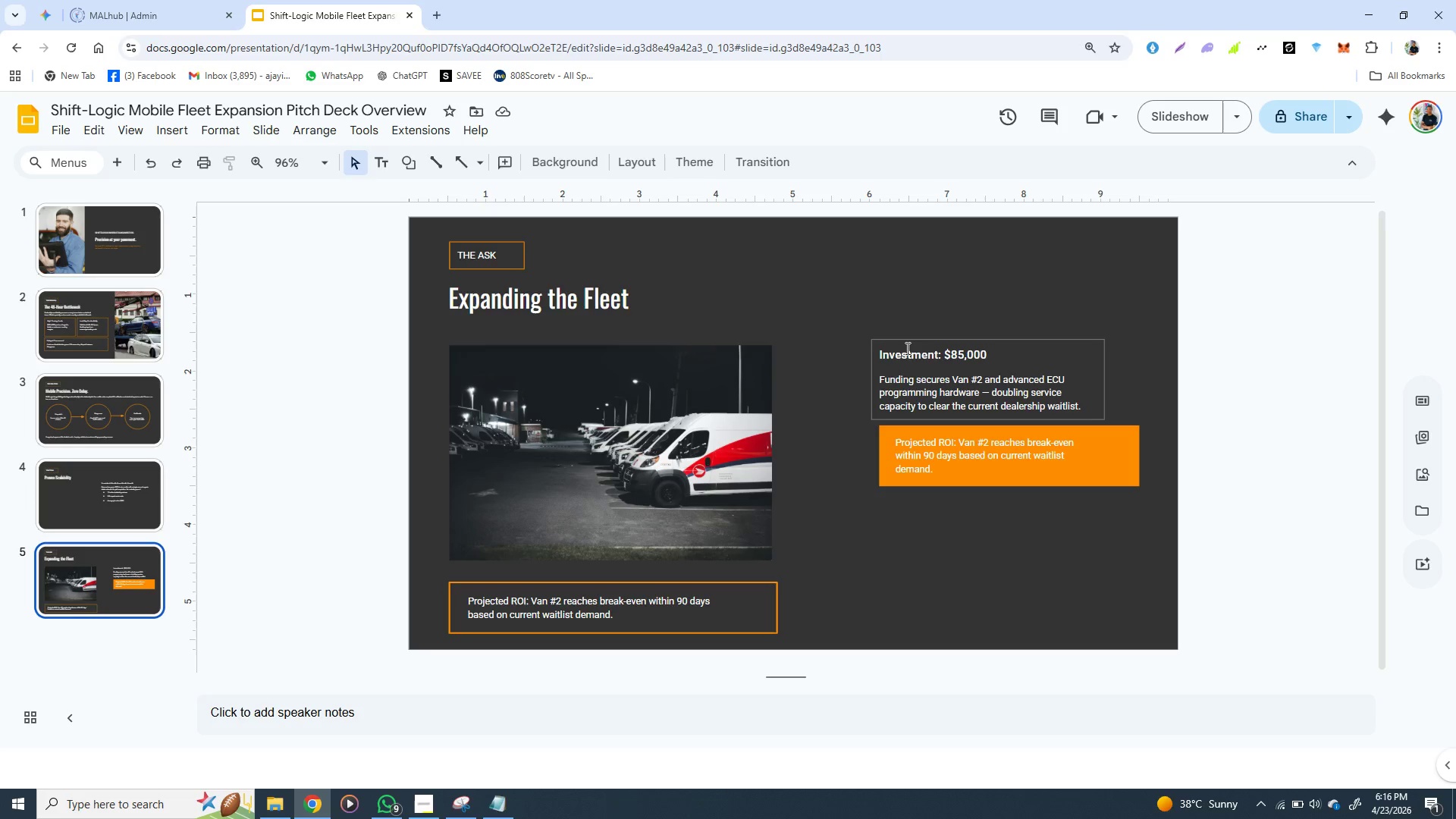 
wait(5.77)
 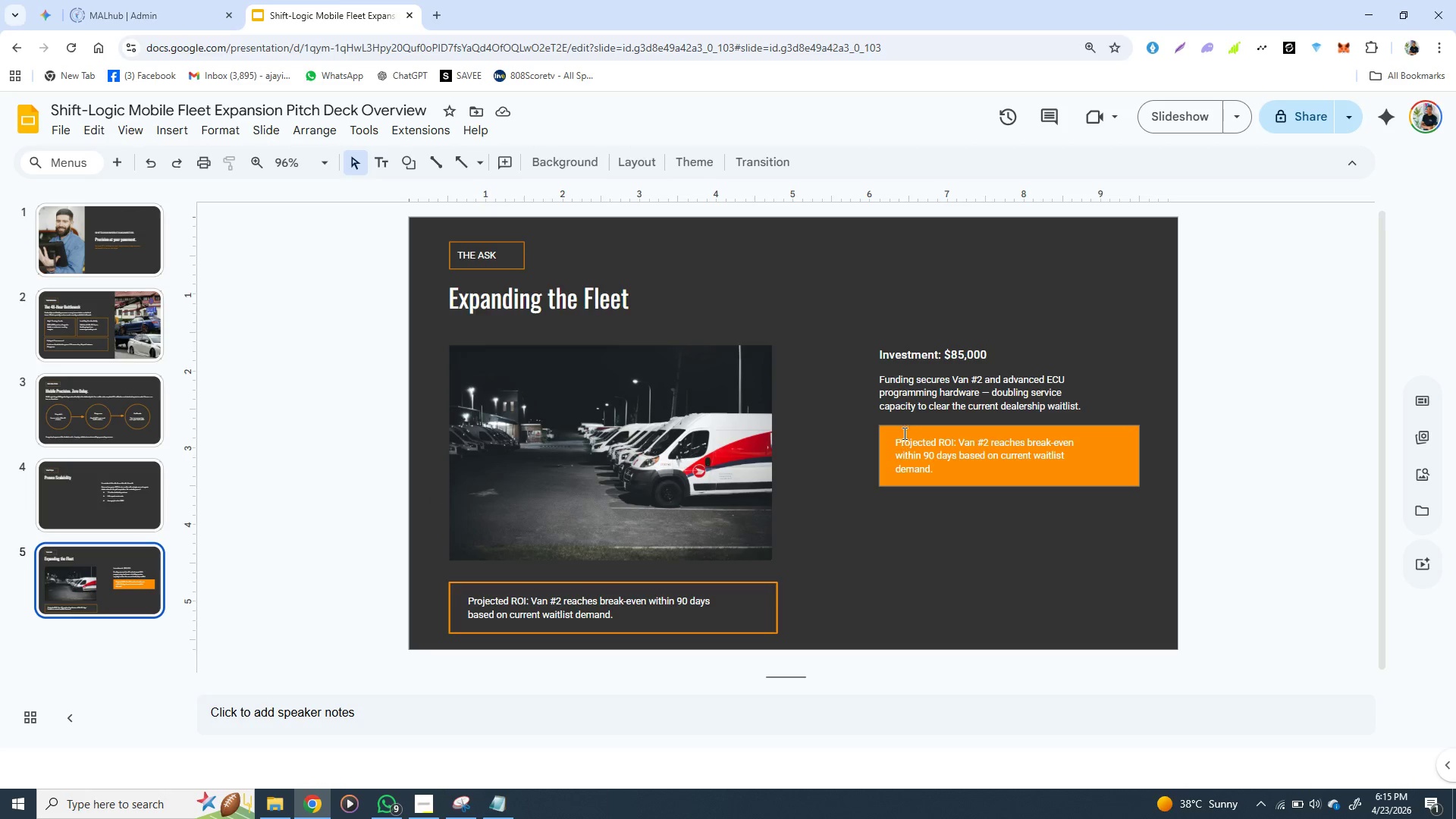 
left_click([919, 340])
 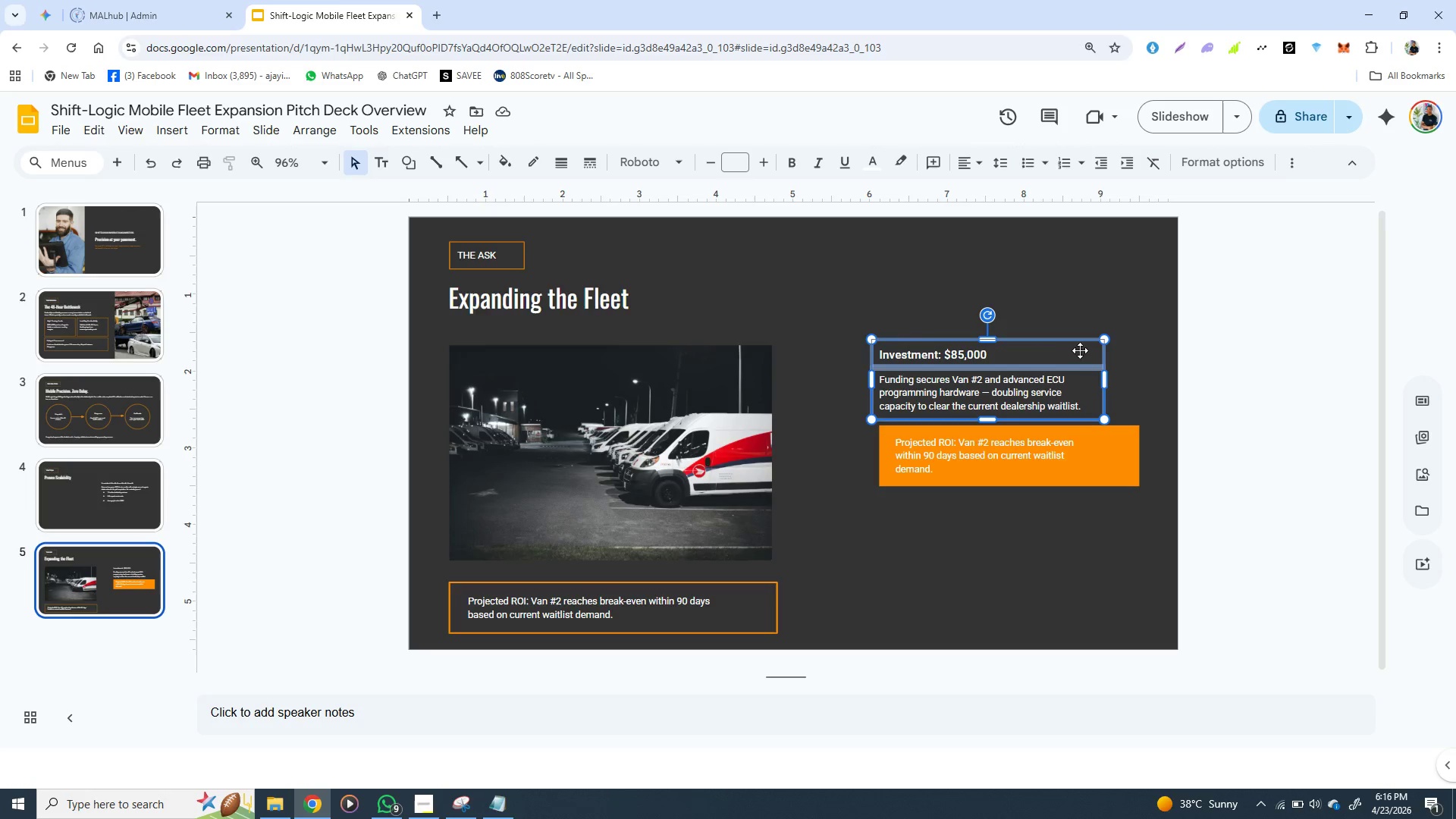 
left_click([1095, 350])
 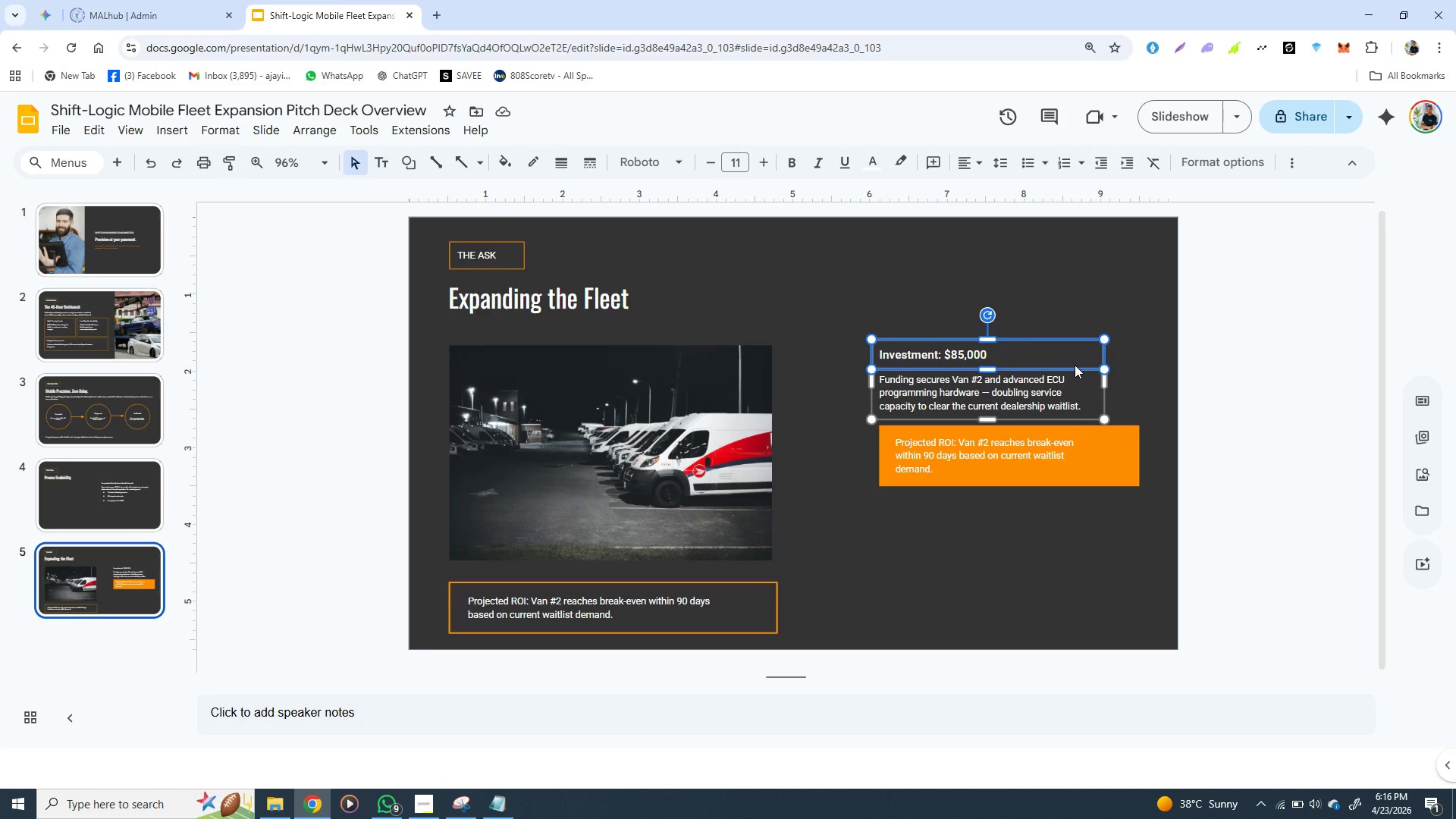 
left_click([1072, 365])
 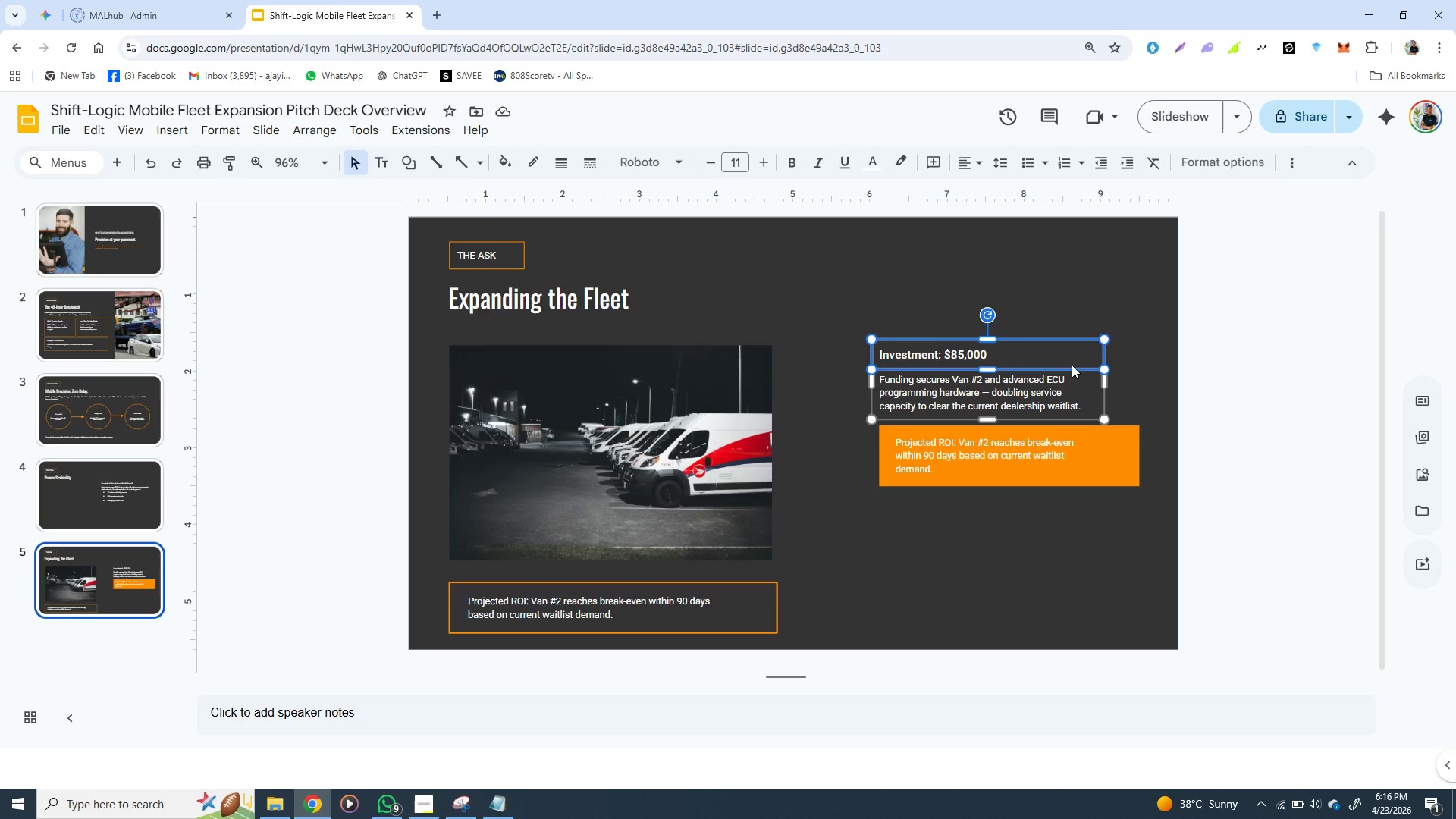 
key(Control+D)
 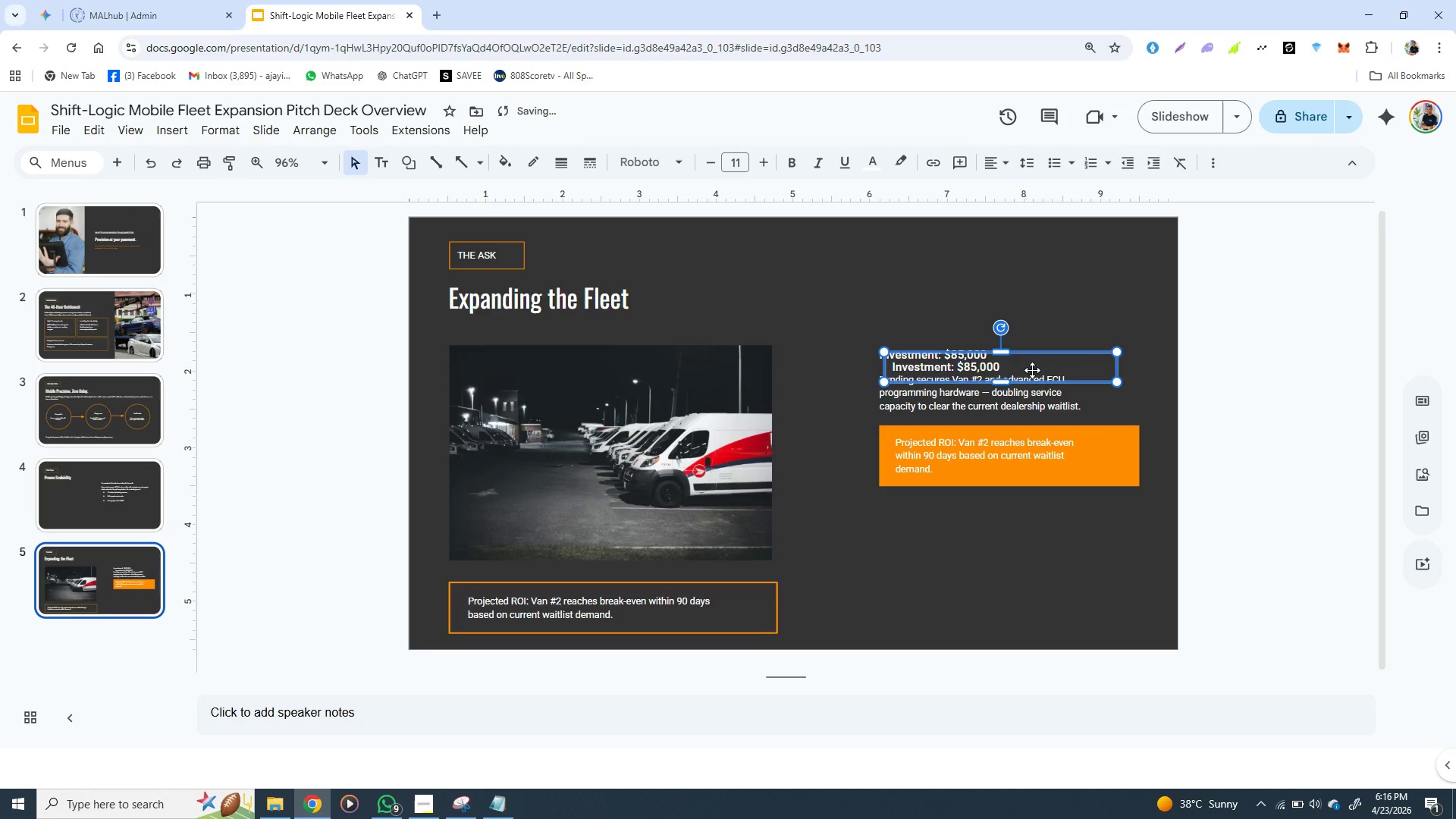 
left_click_drag(start_coordinate=[1032, 370], to_coordinate=[962, 556])
 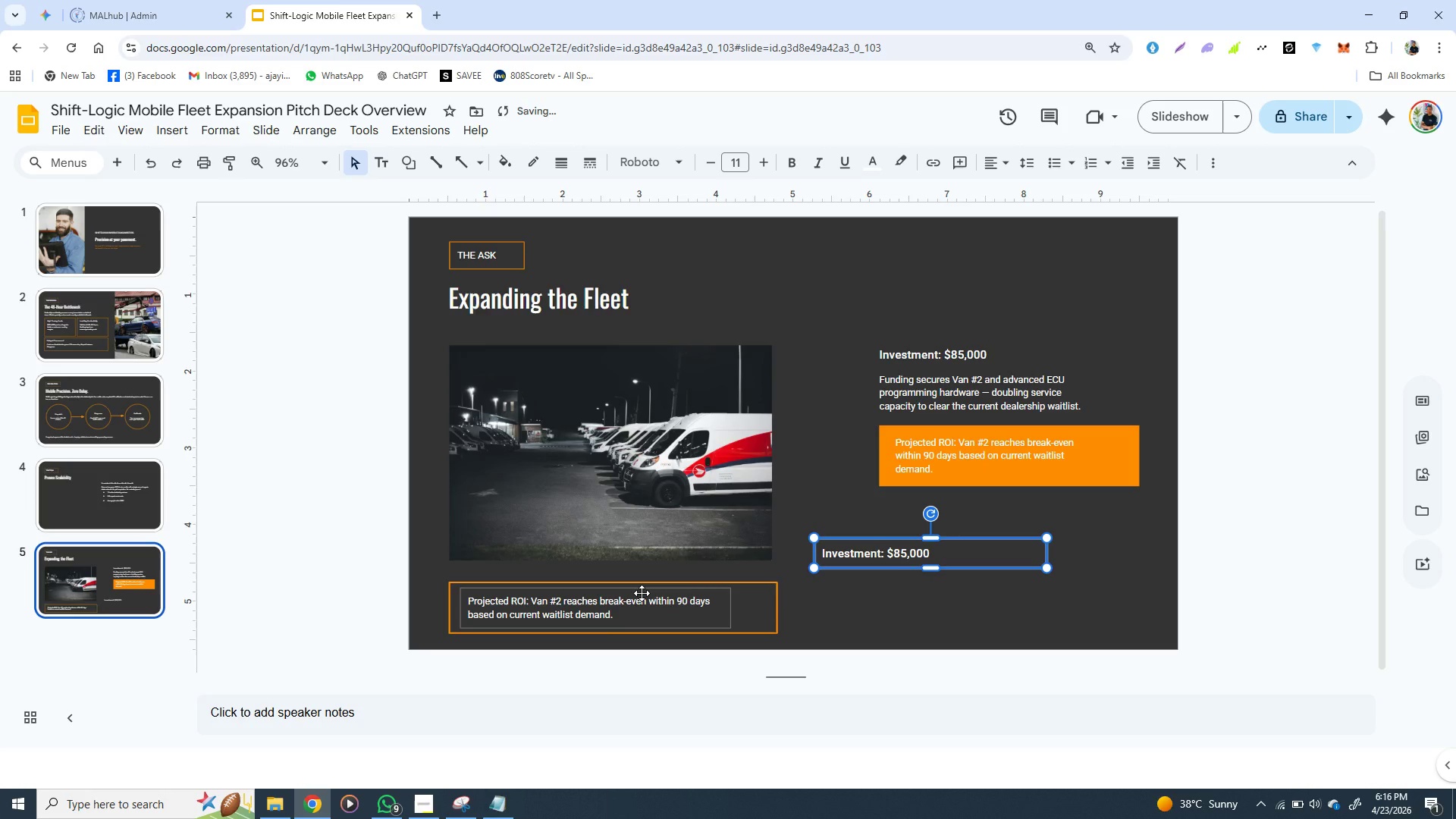 
left_click([642, 593])
 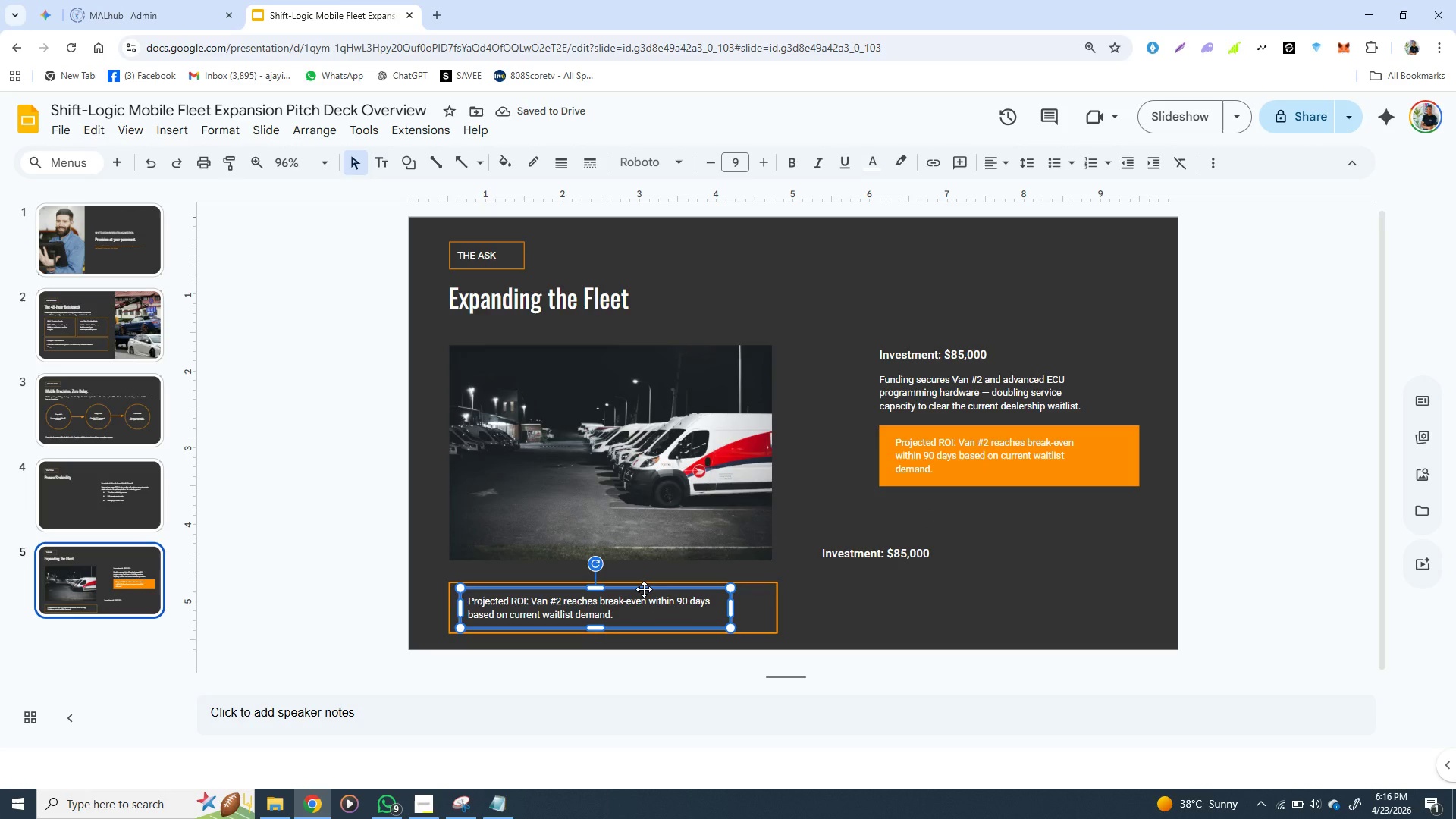 
left_click_drag(start_coordinate=[645, 587], to_coordinate=[1005, 567])
 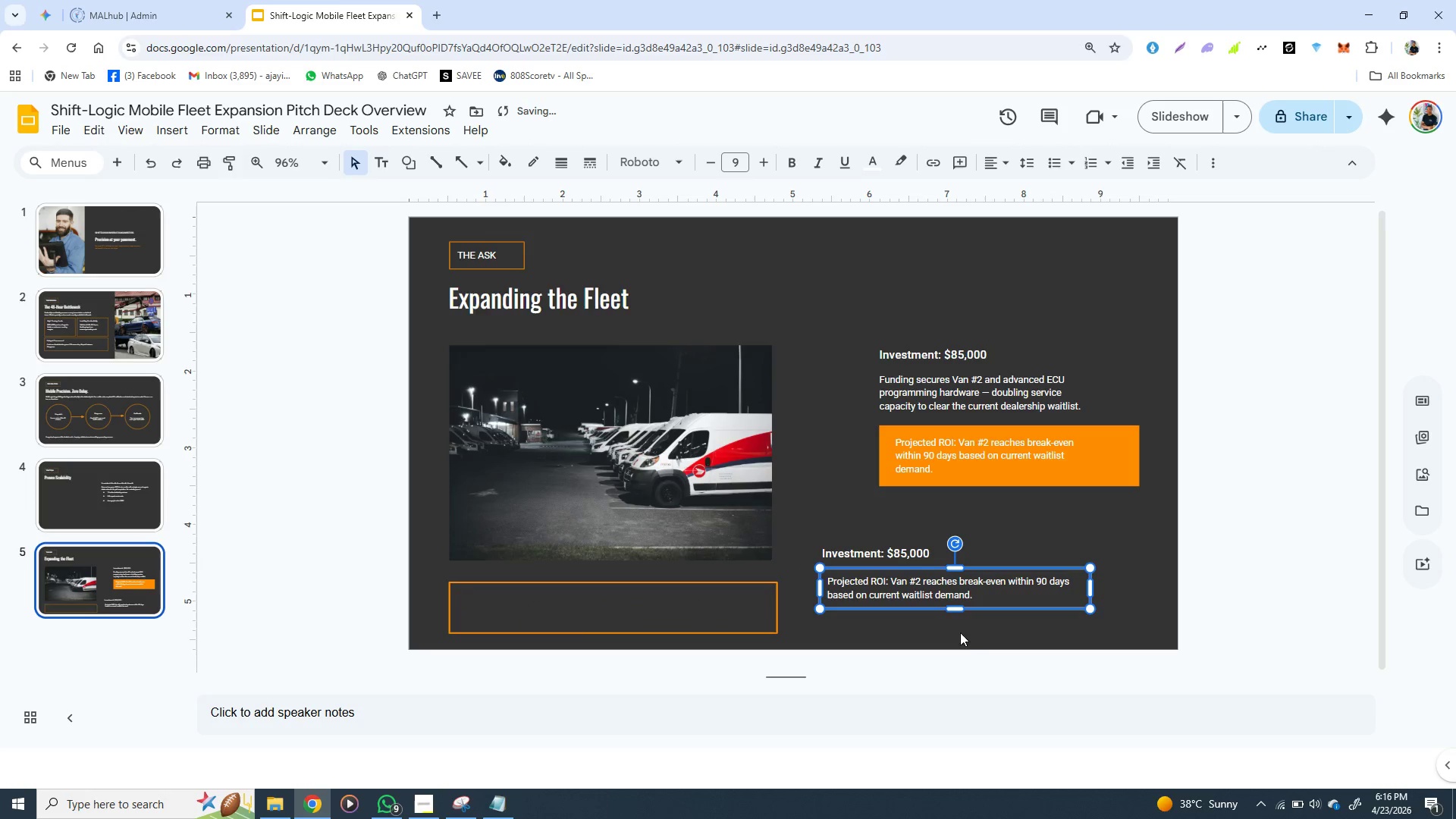 
left_click([949, 656])
 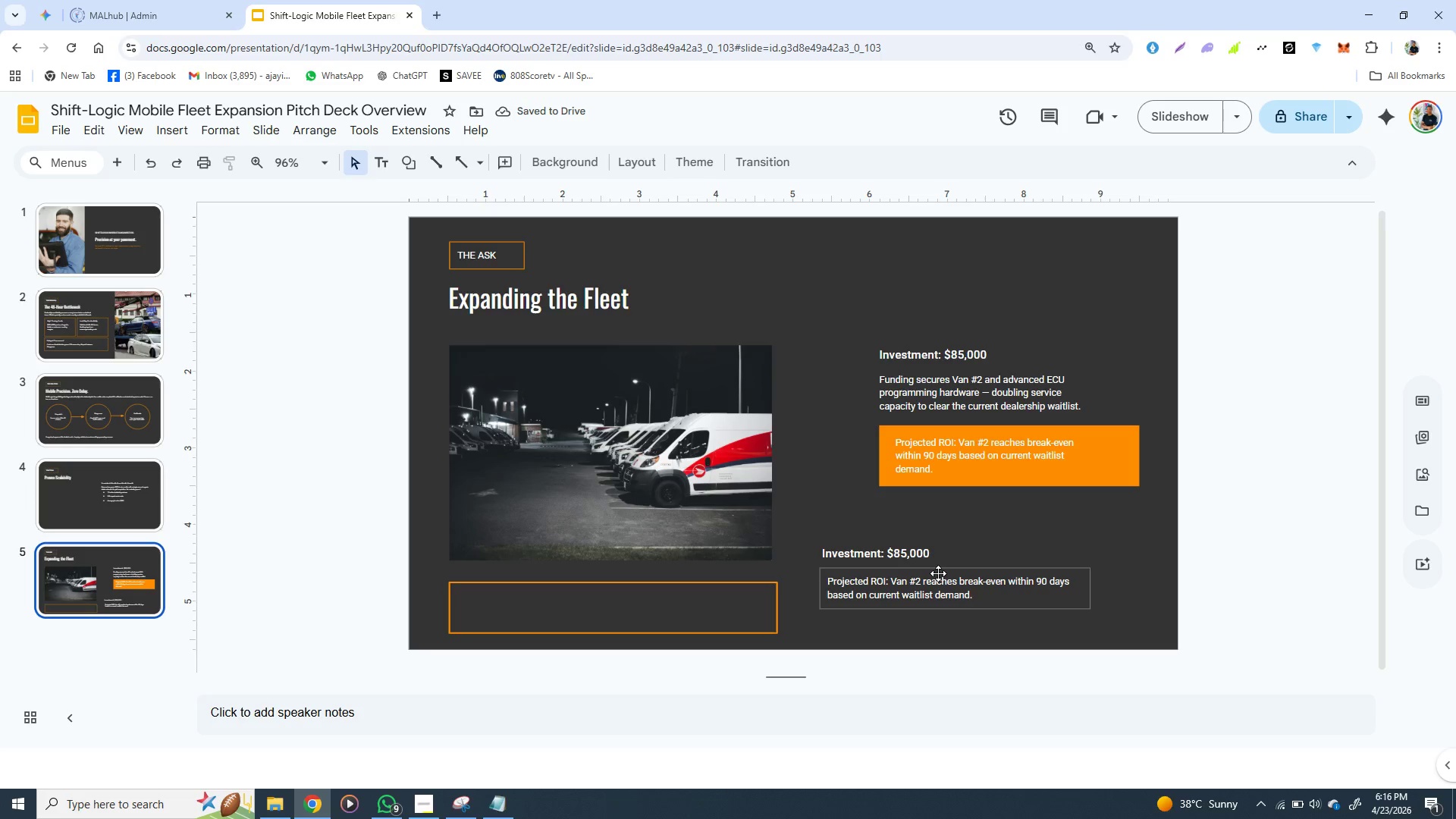 
left_click([940, 570])
 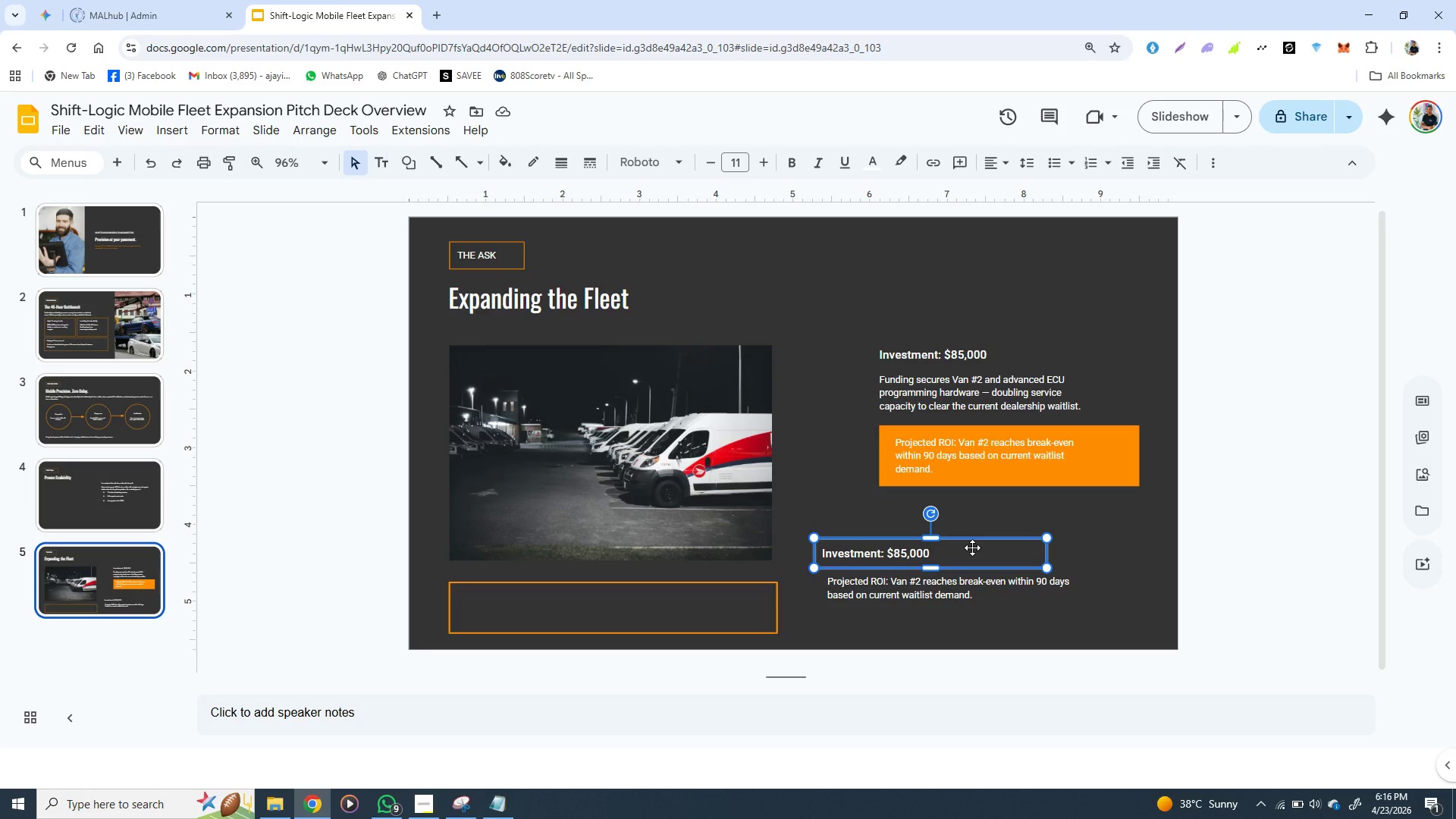 
left_click_drag(start_coordinate=[974, 547], to_coordinate=[983, 547])
 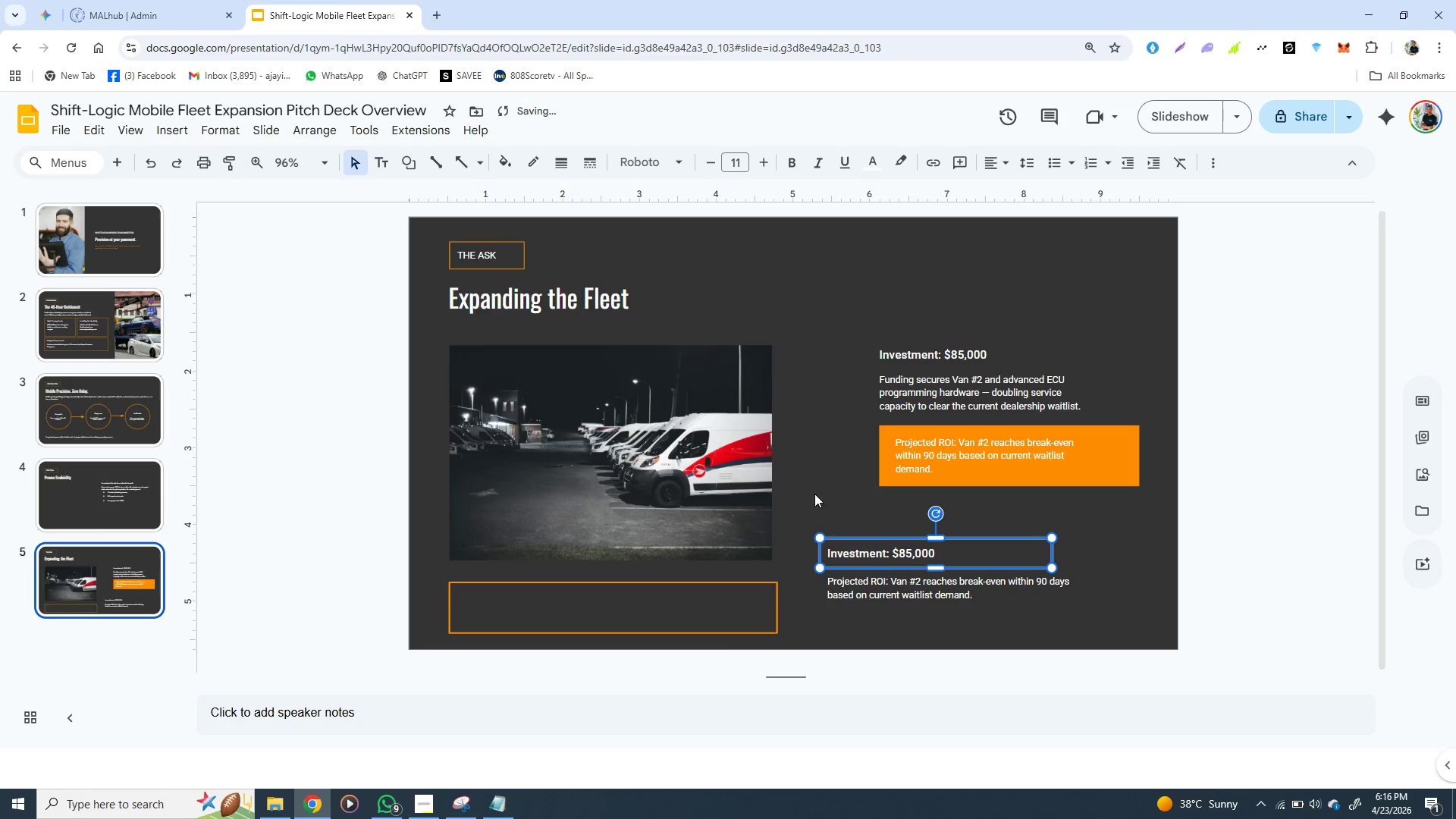 
left_click([814, 487])
 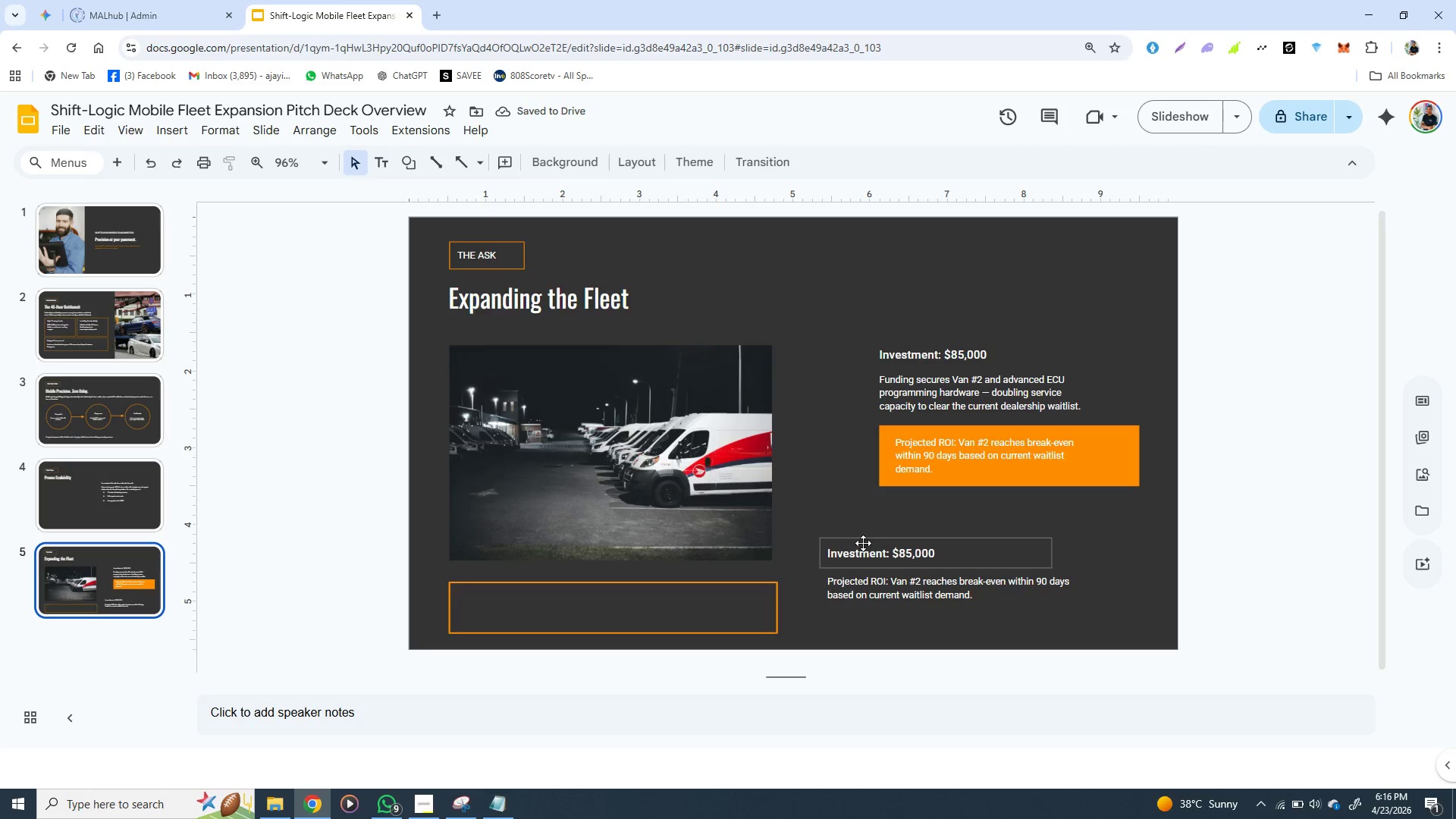 
left_click([863, 538])
 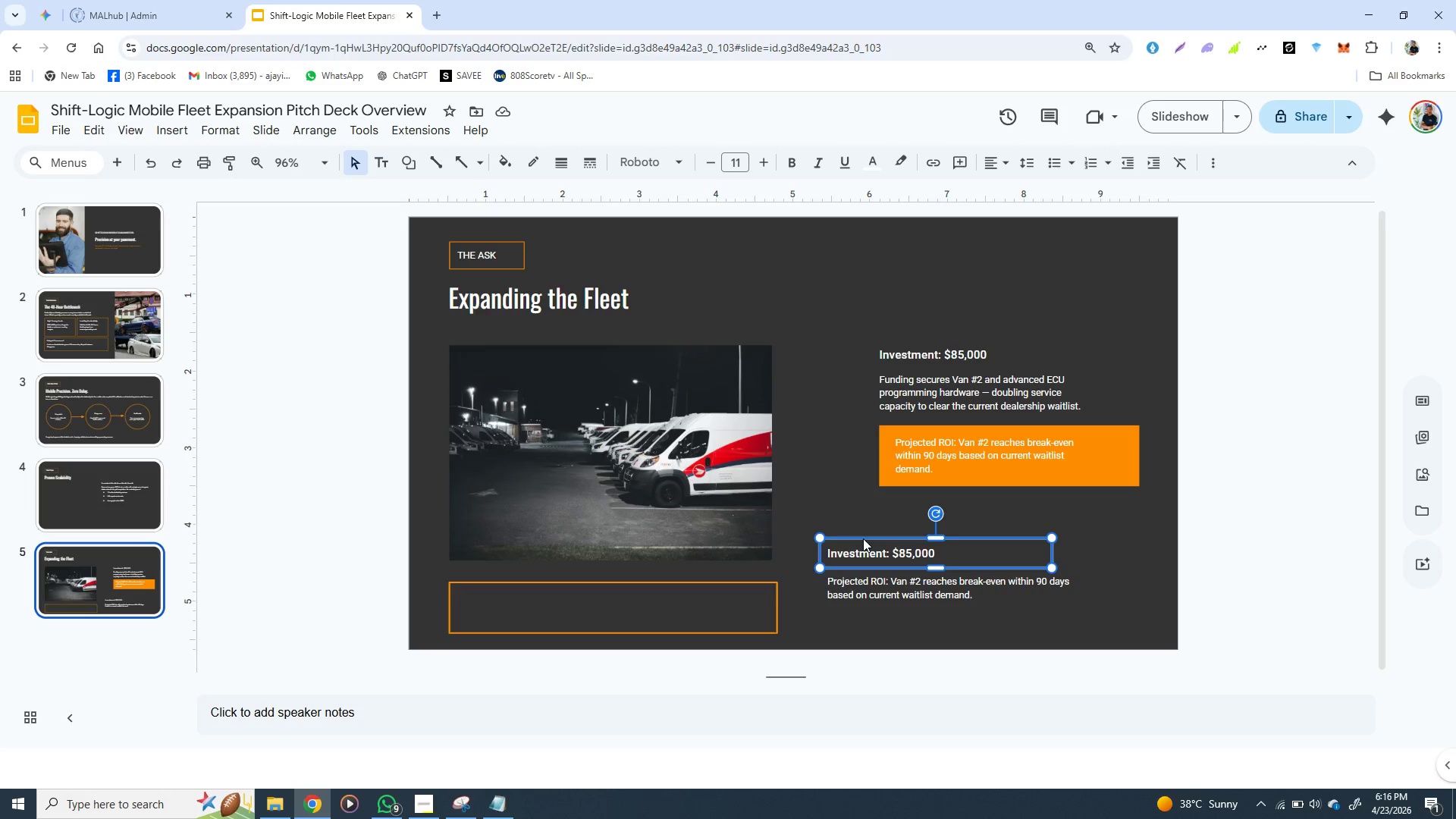 
key(ArrowDown)
 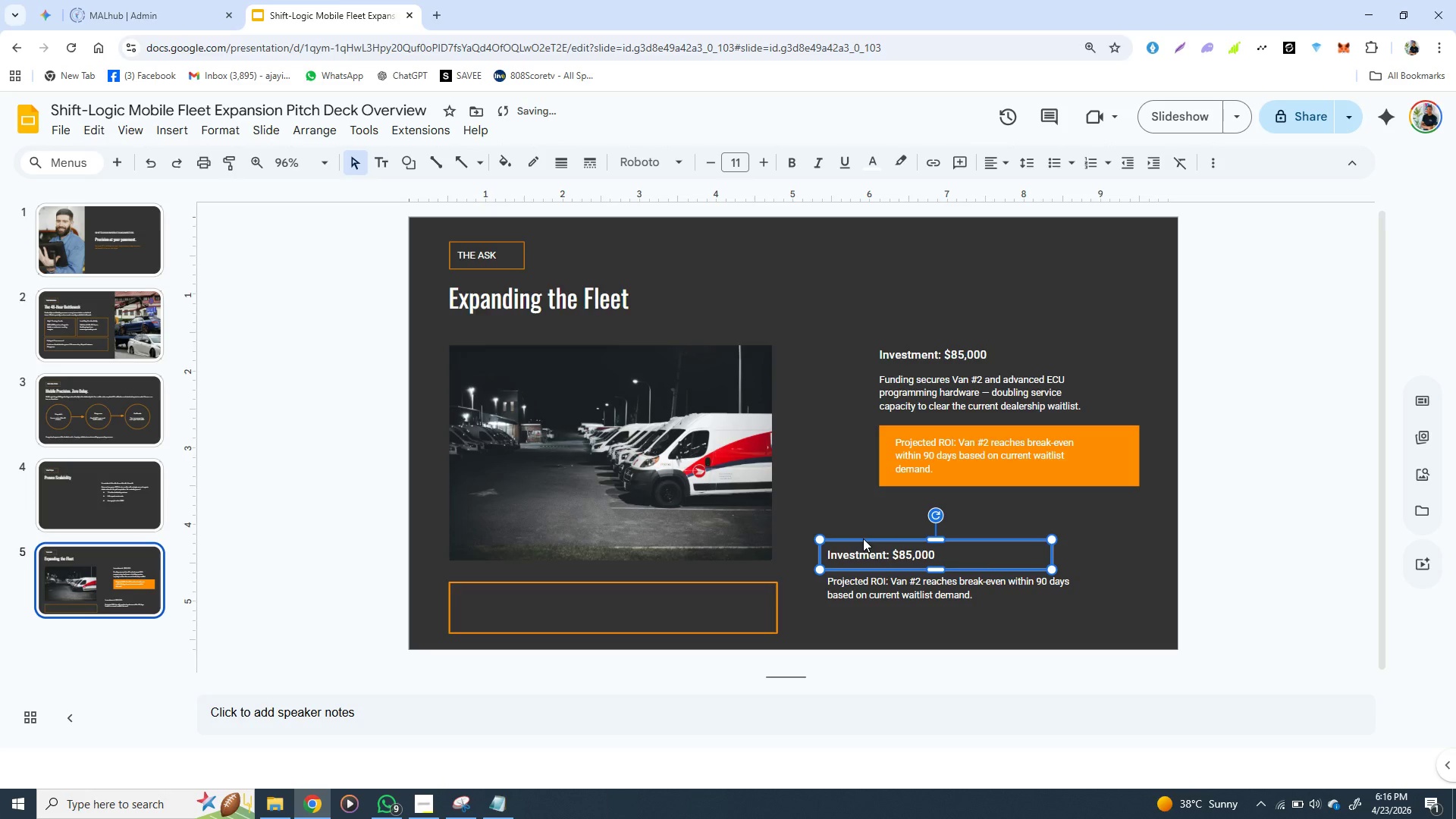 
key(ArrowDown)
 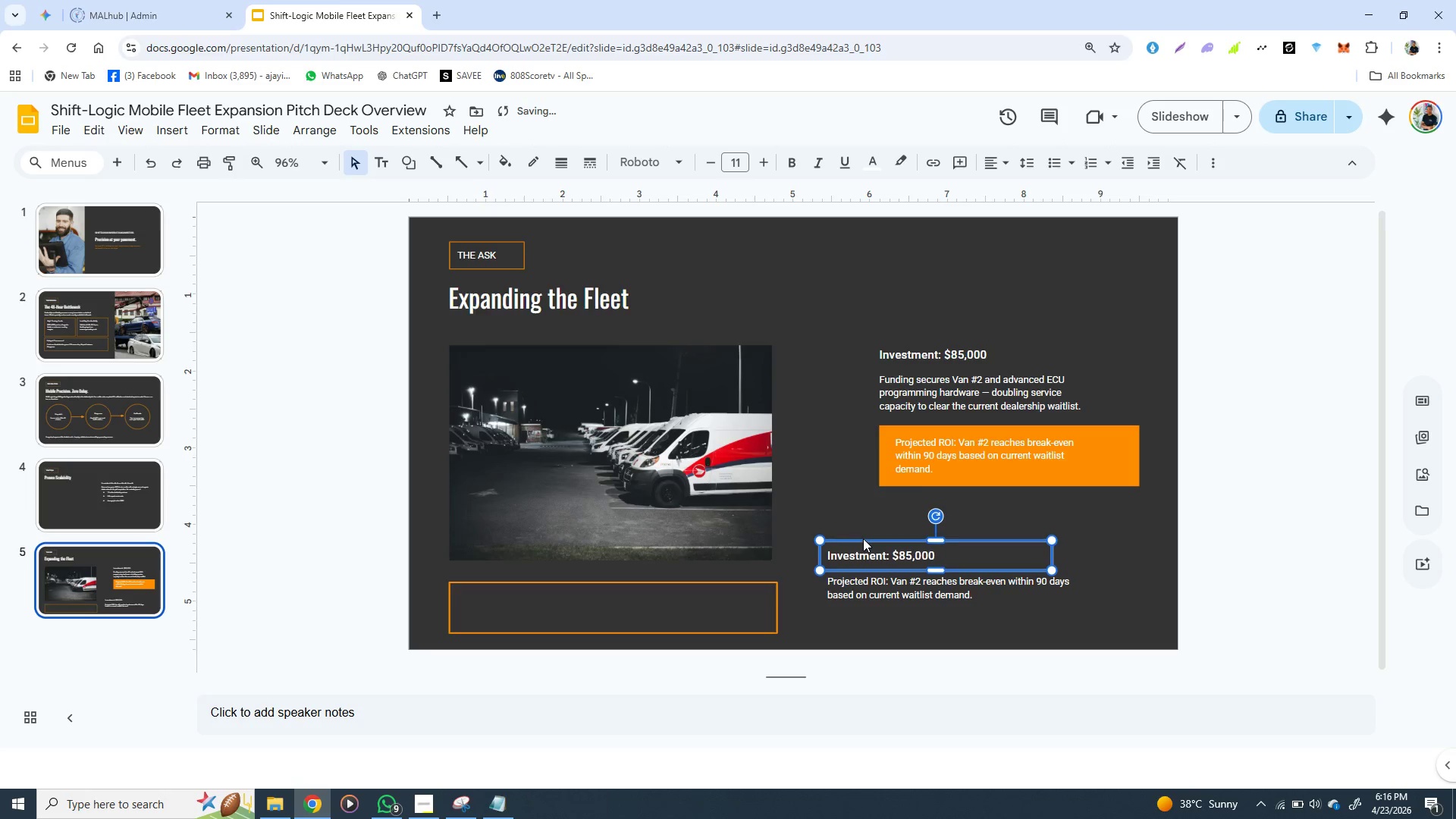 
key(ArrowDown)
 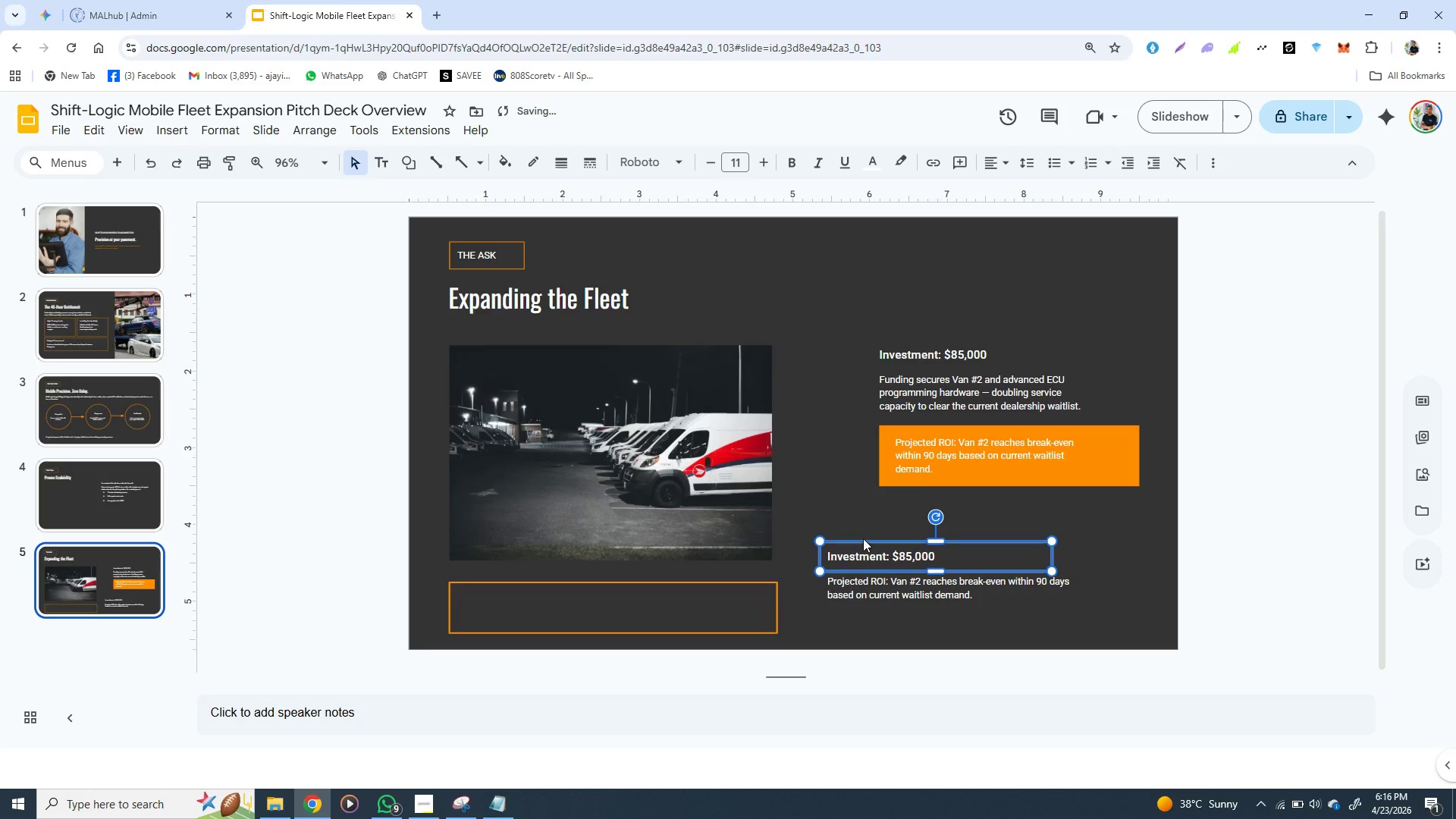 
key(ArrowDown)
 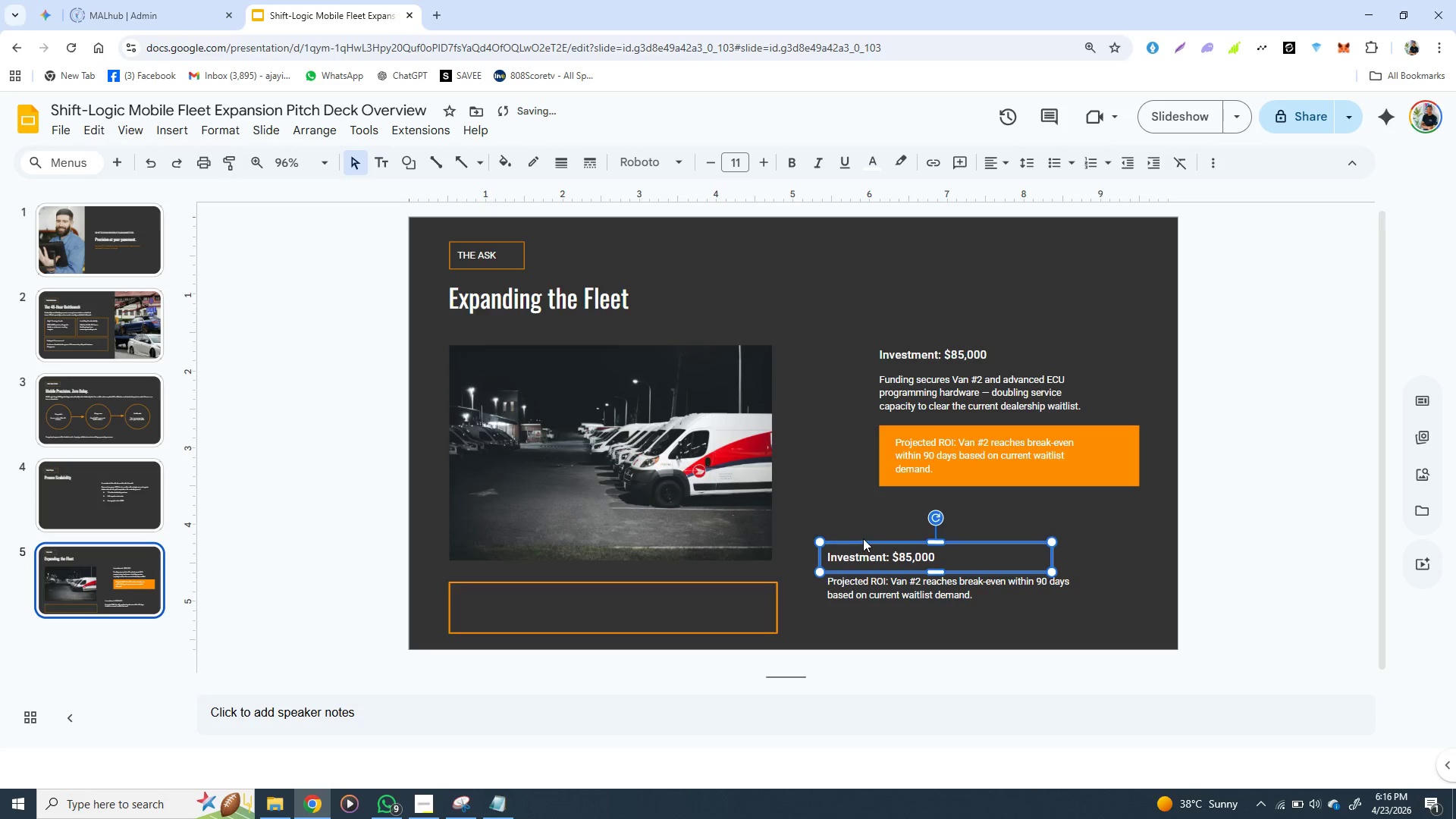 
key(ArrowDown)
 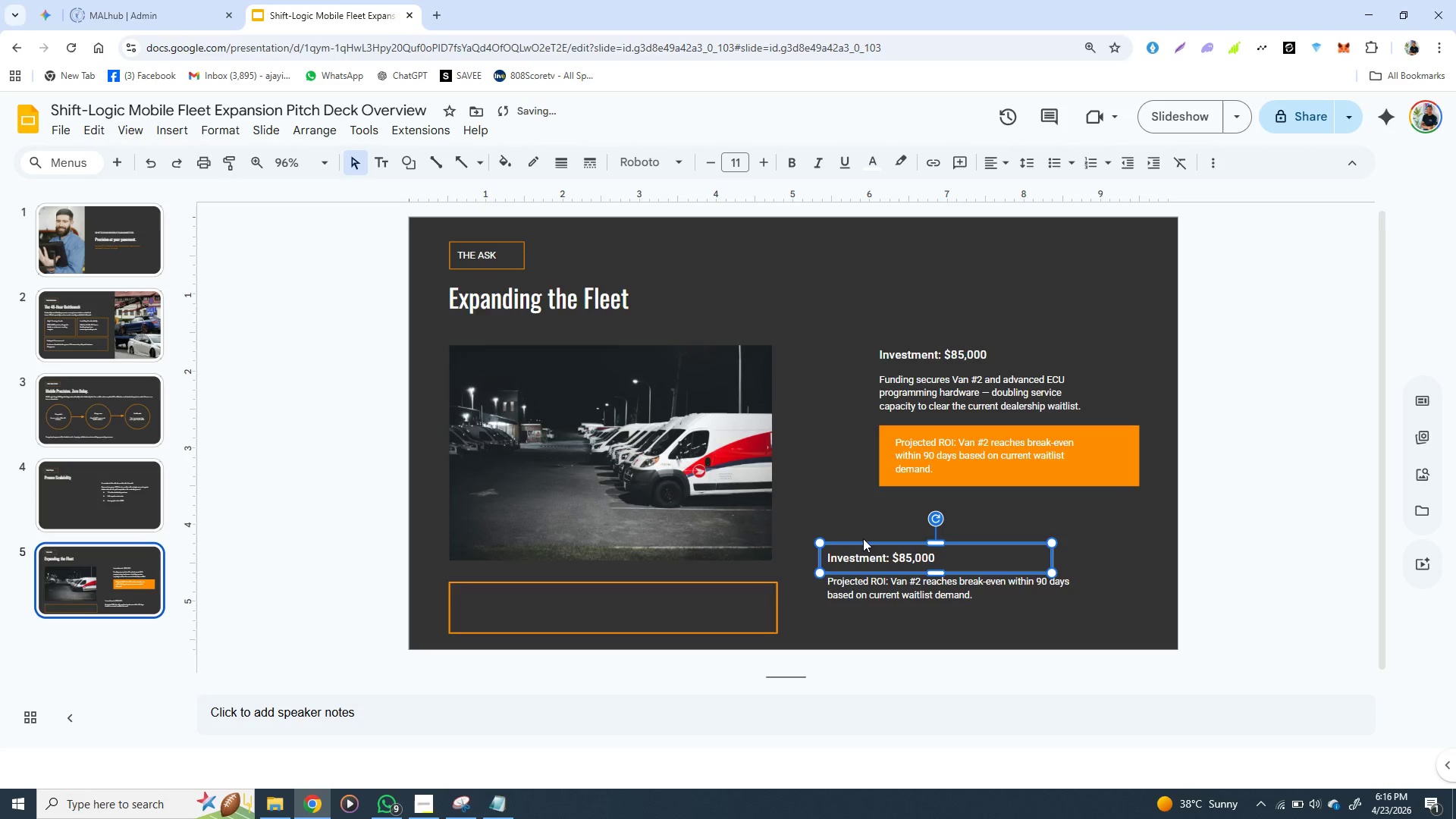 
key(ArrowDown)
 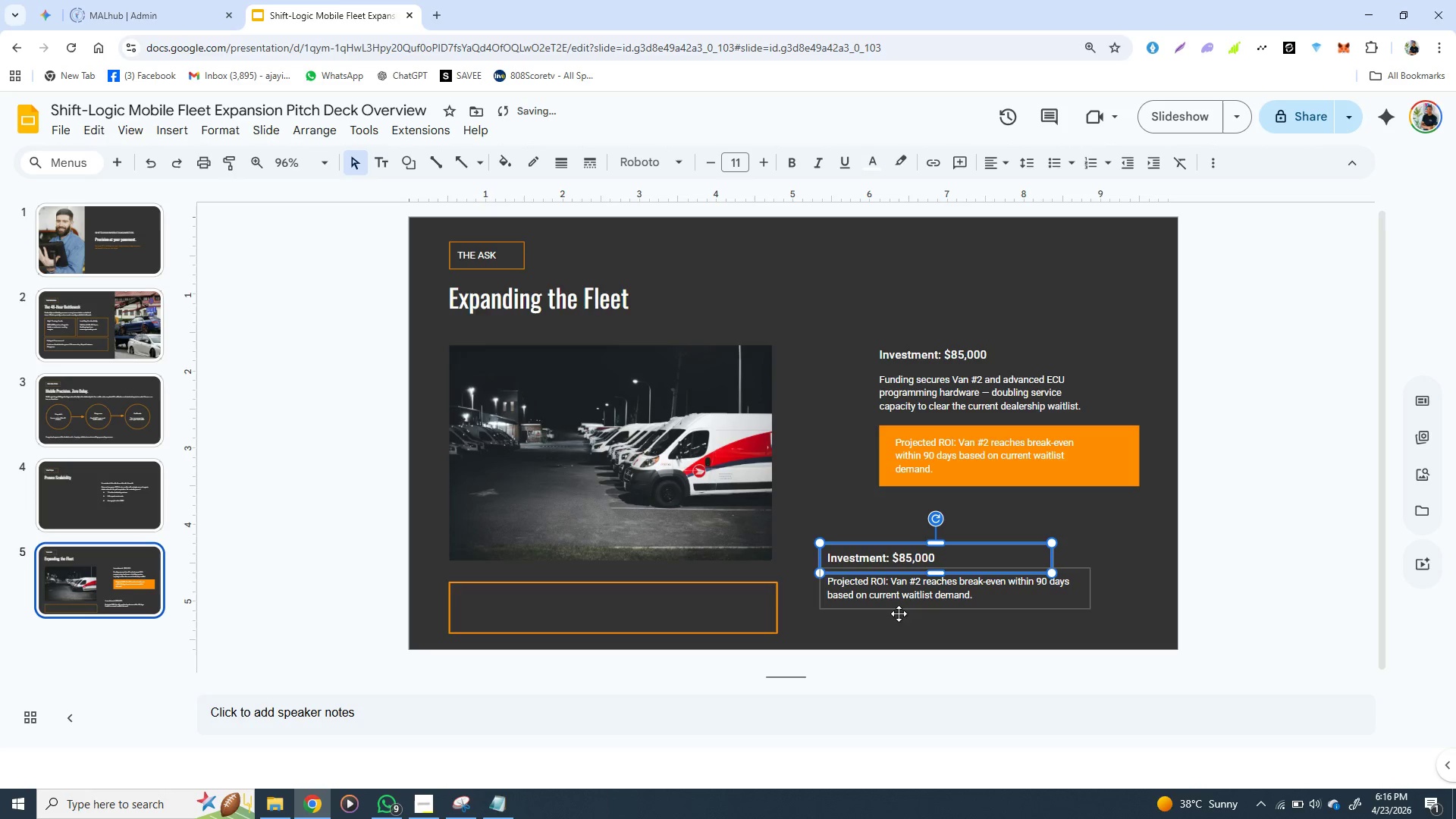 
left_click([893, 625])
 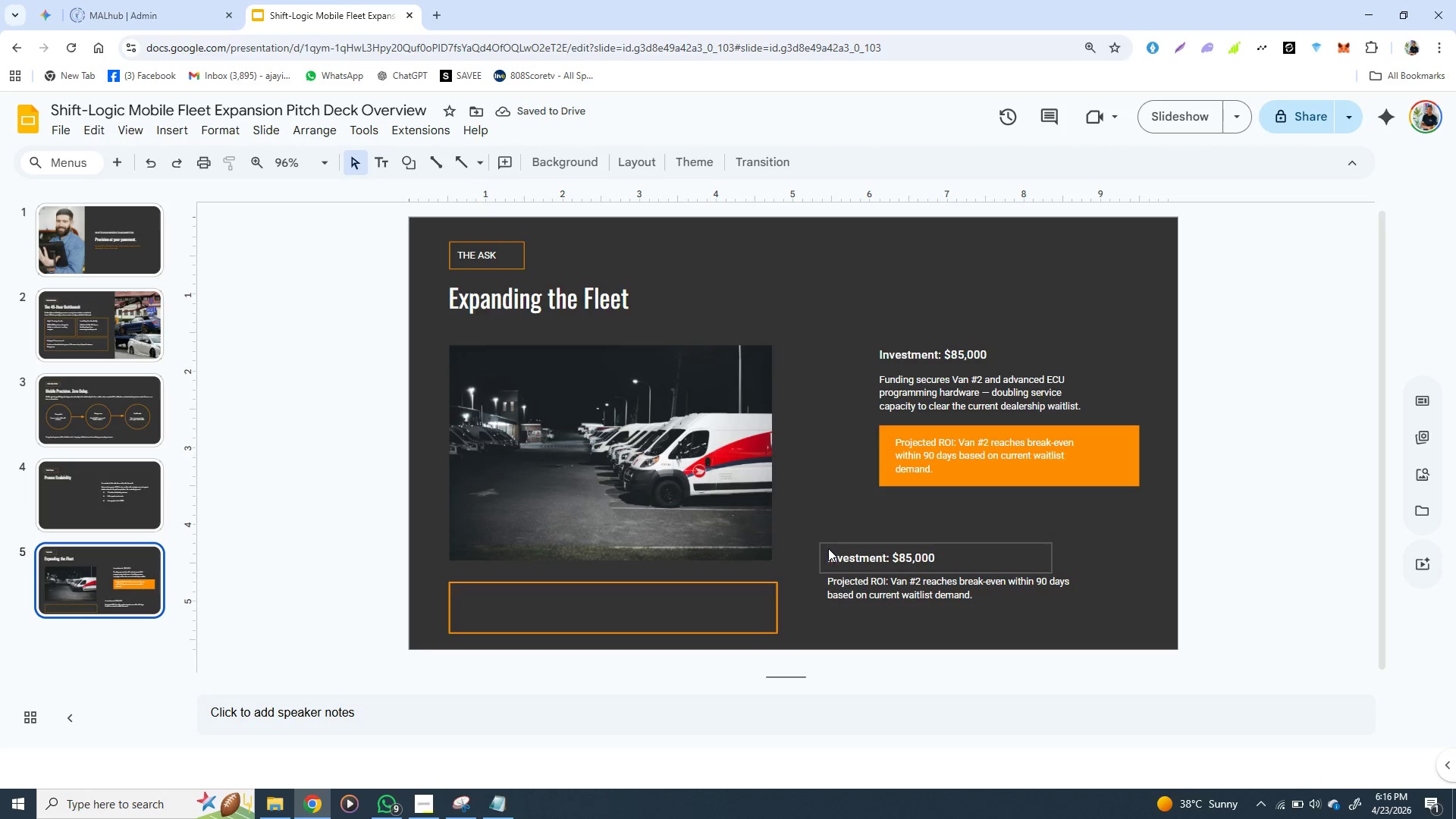 
left_click([828, 548])
 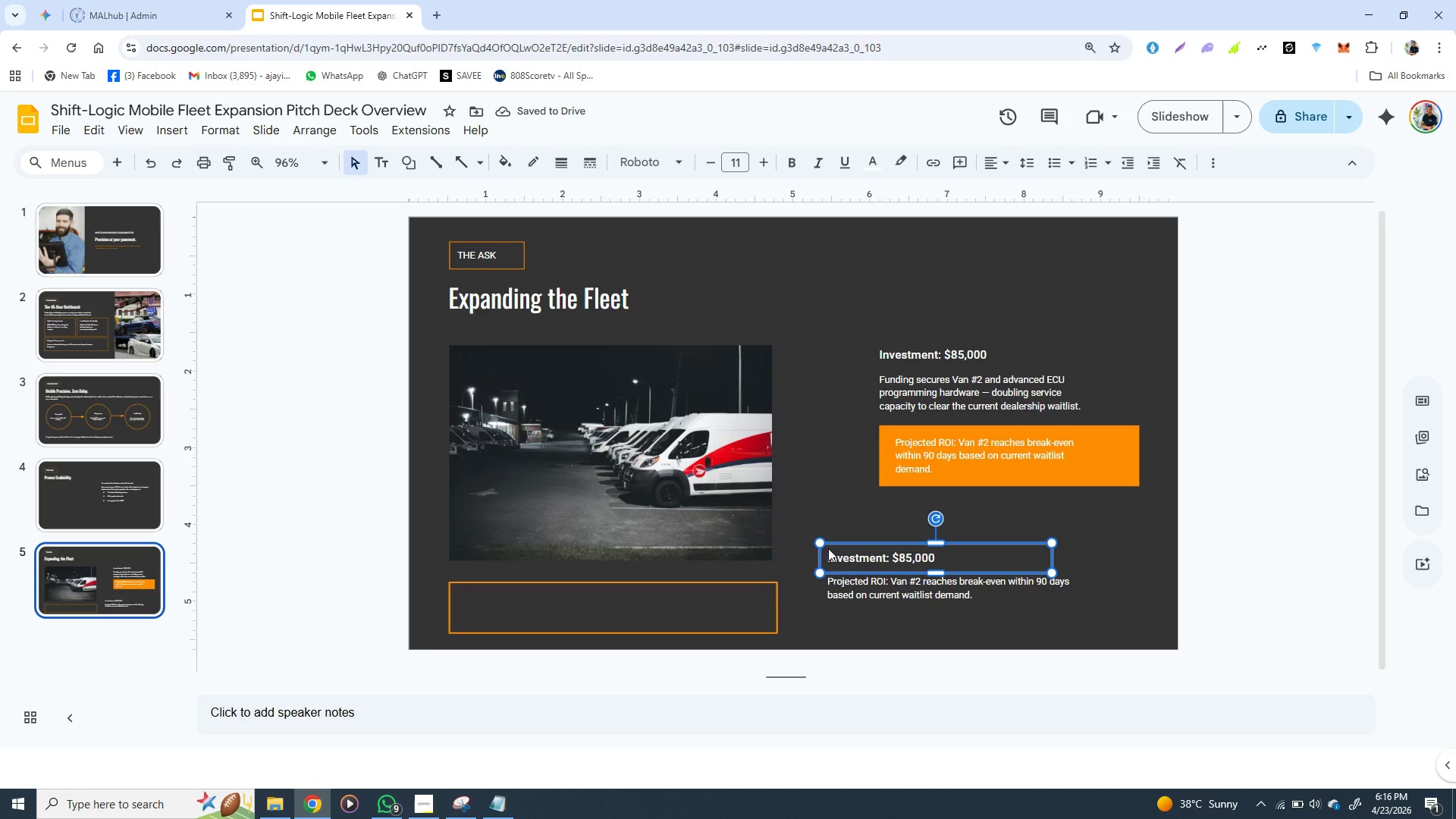 
hold_key(key=ShiftLeft, duration=1.25)
left_click([830, 589])
 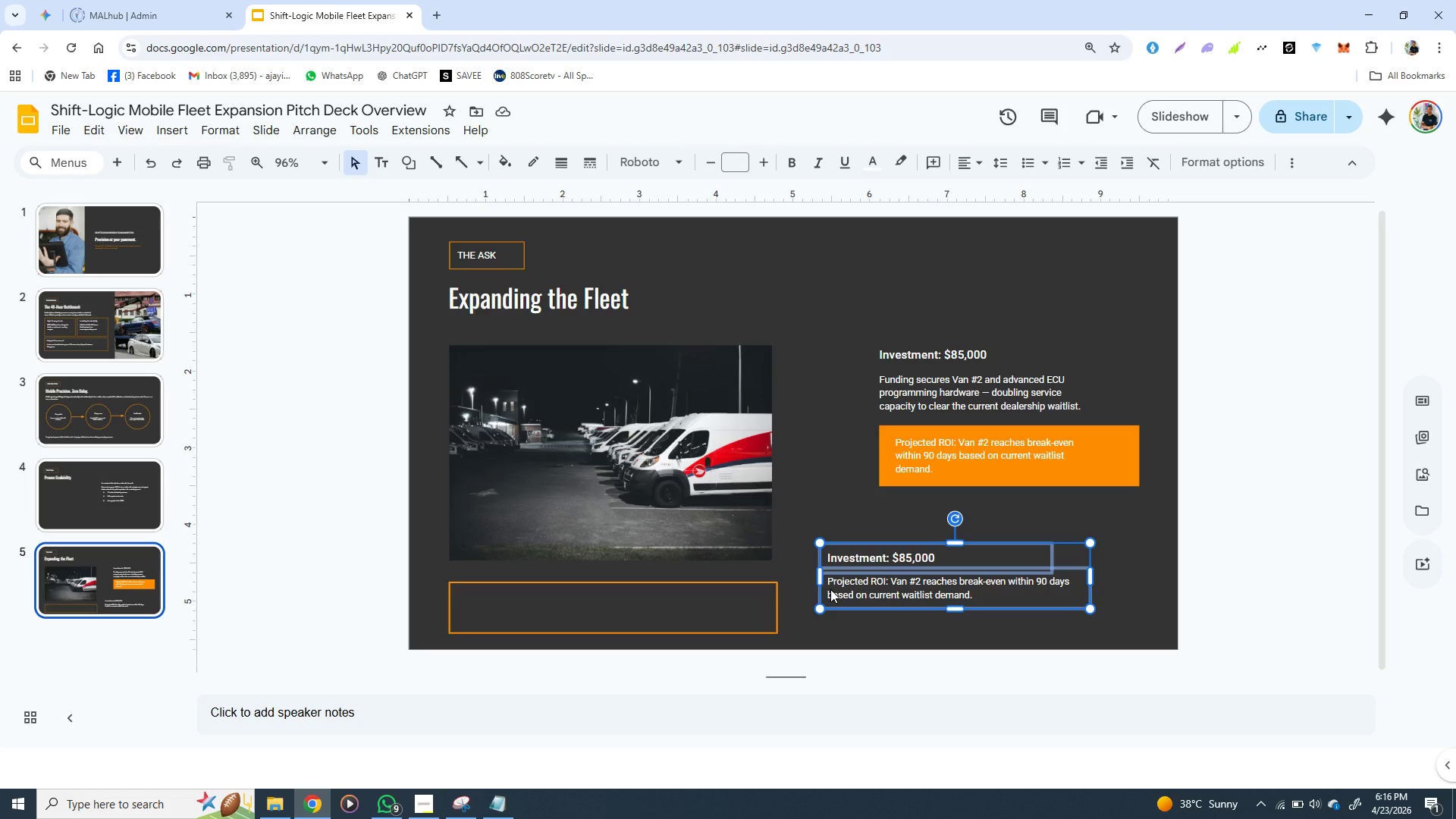 
right_click([830, 589])
 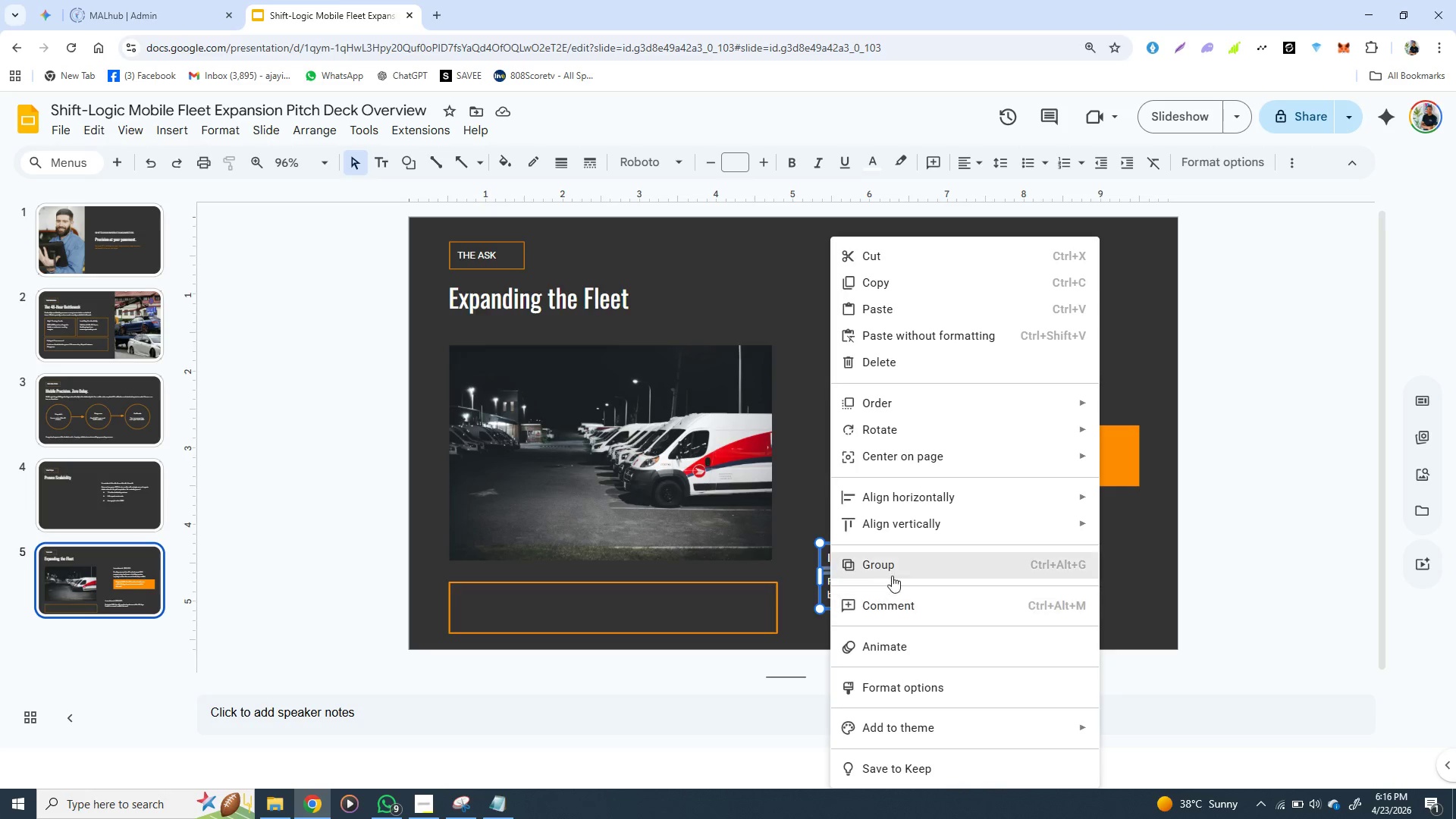 
left_click([894, 571])
 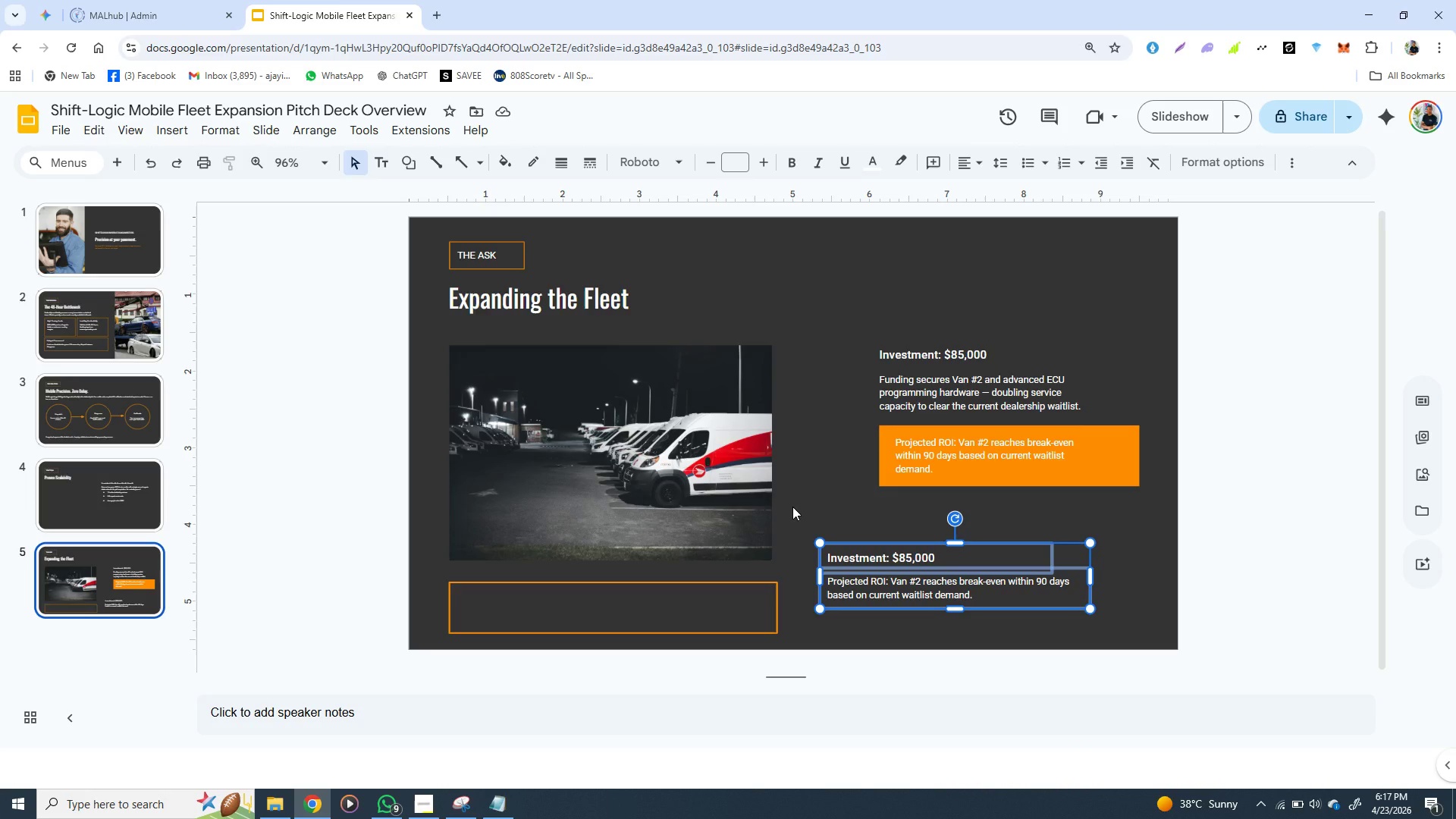 
wait(14.78)
 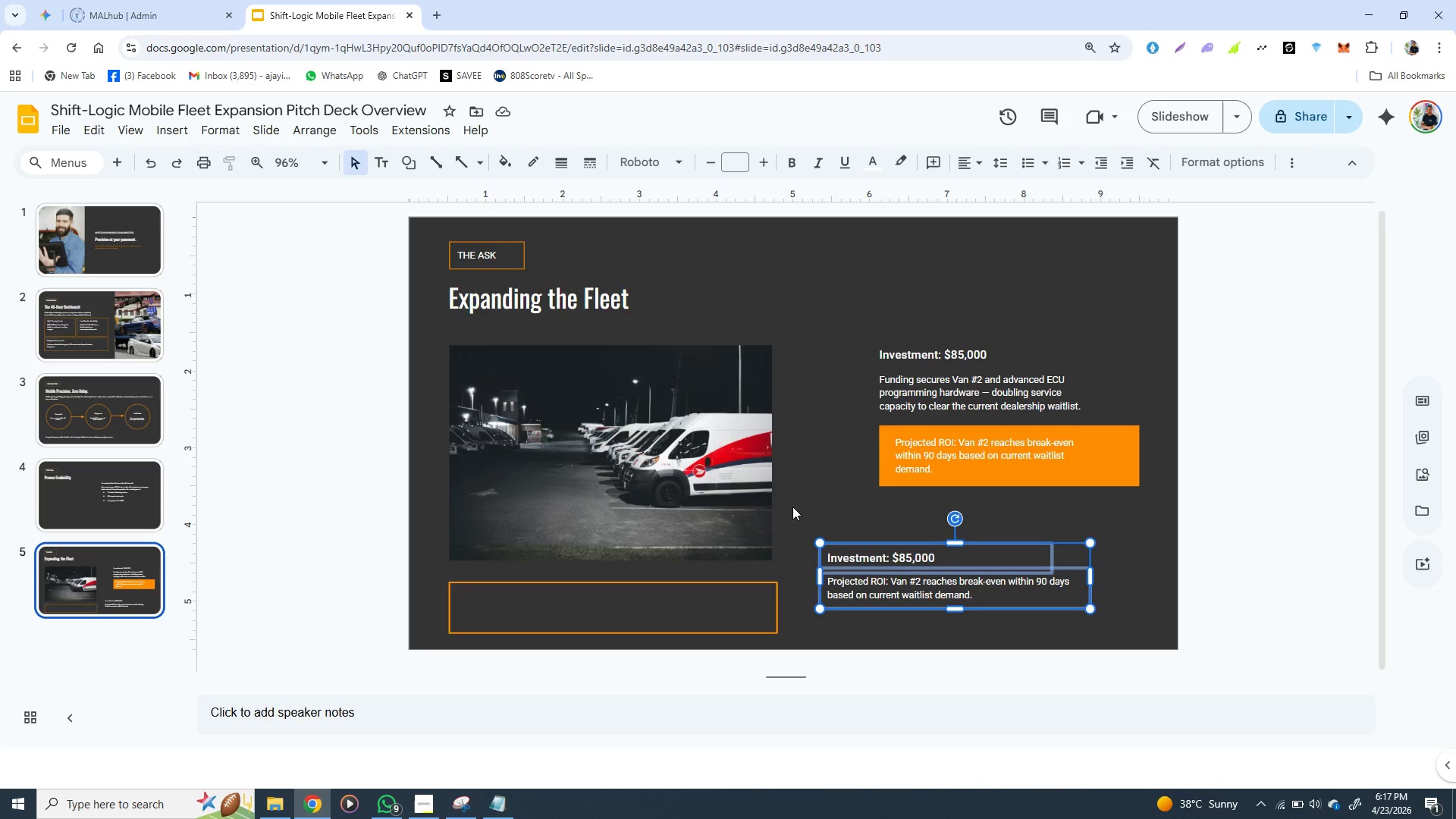 
left_click([510, 809])
 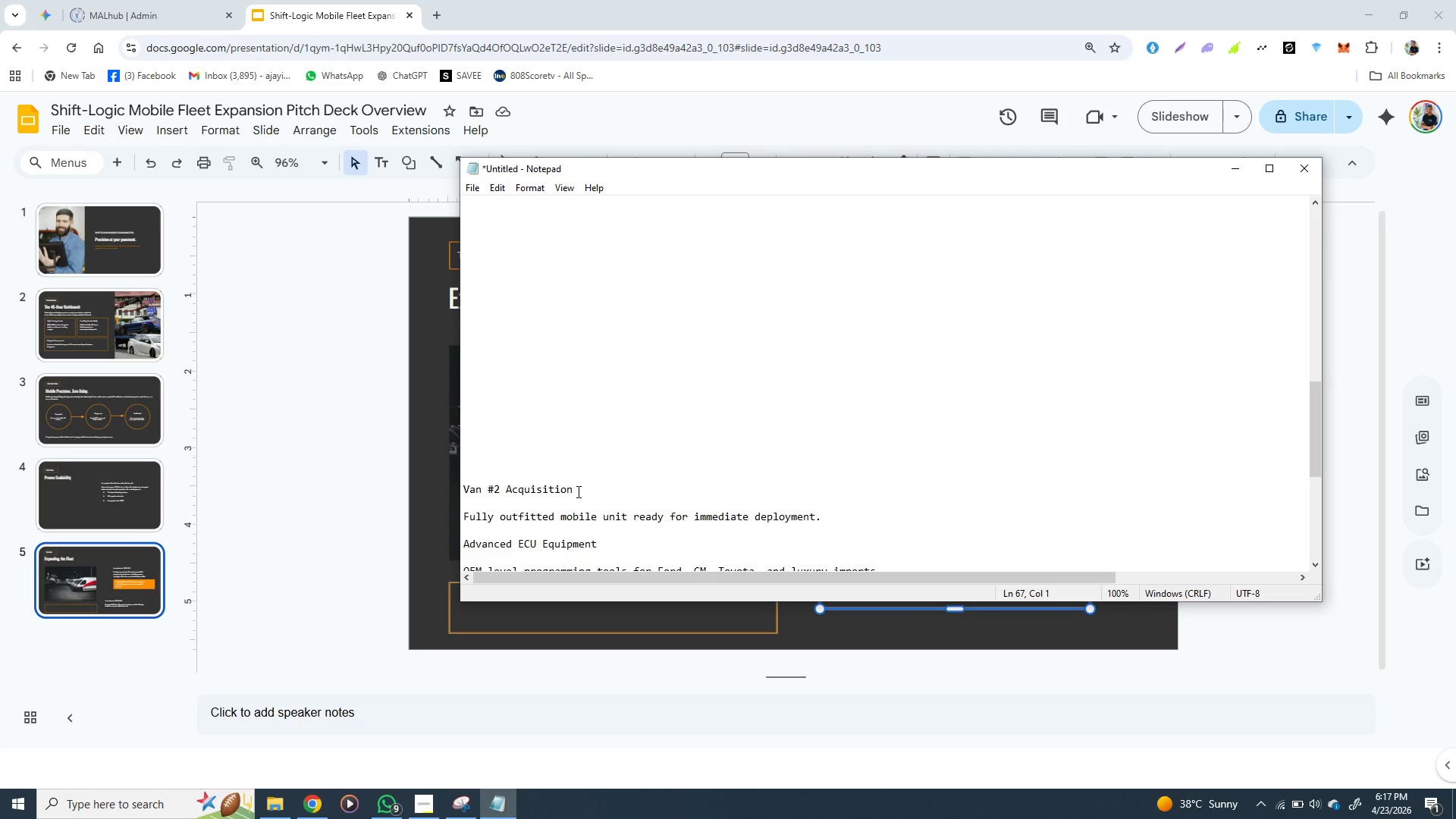 
left_click_drag(start_coordinate=[577, 491], to_coordinate=[464, 488])
 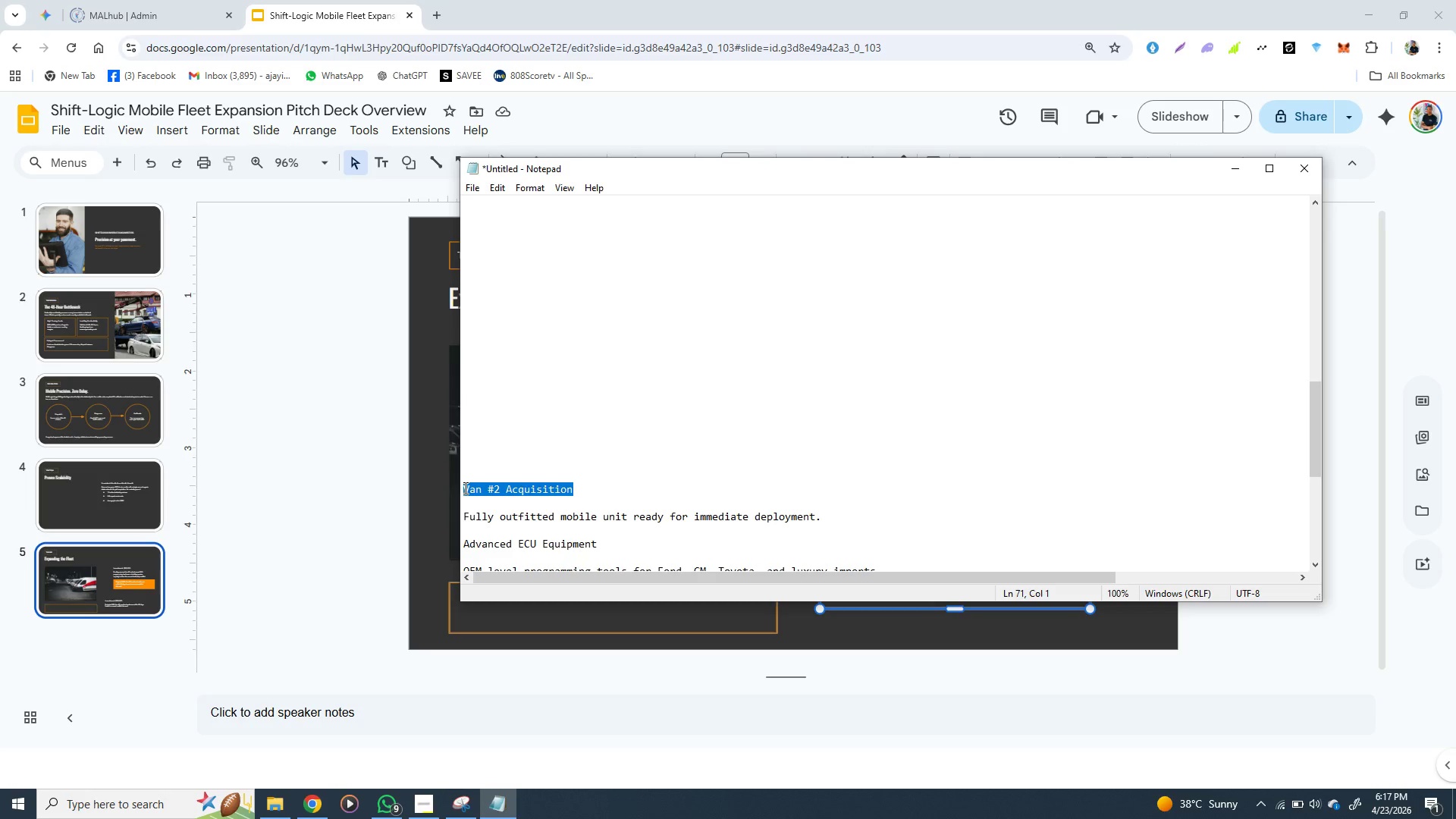 
key(Control+X)
 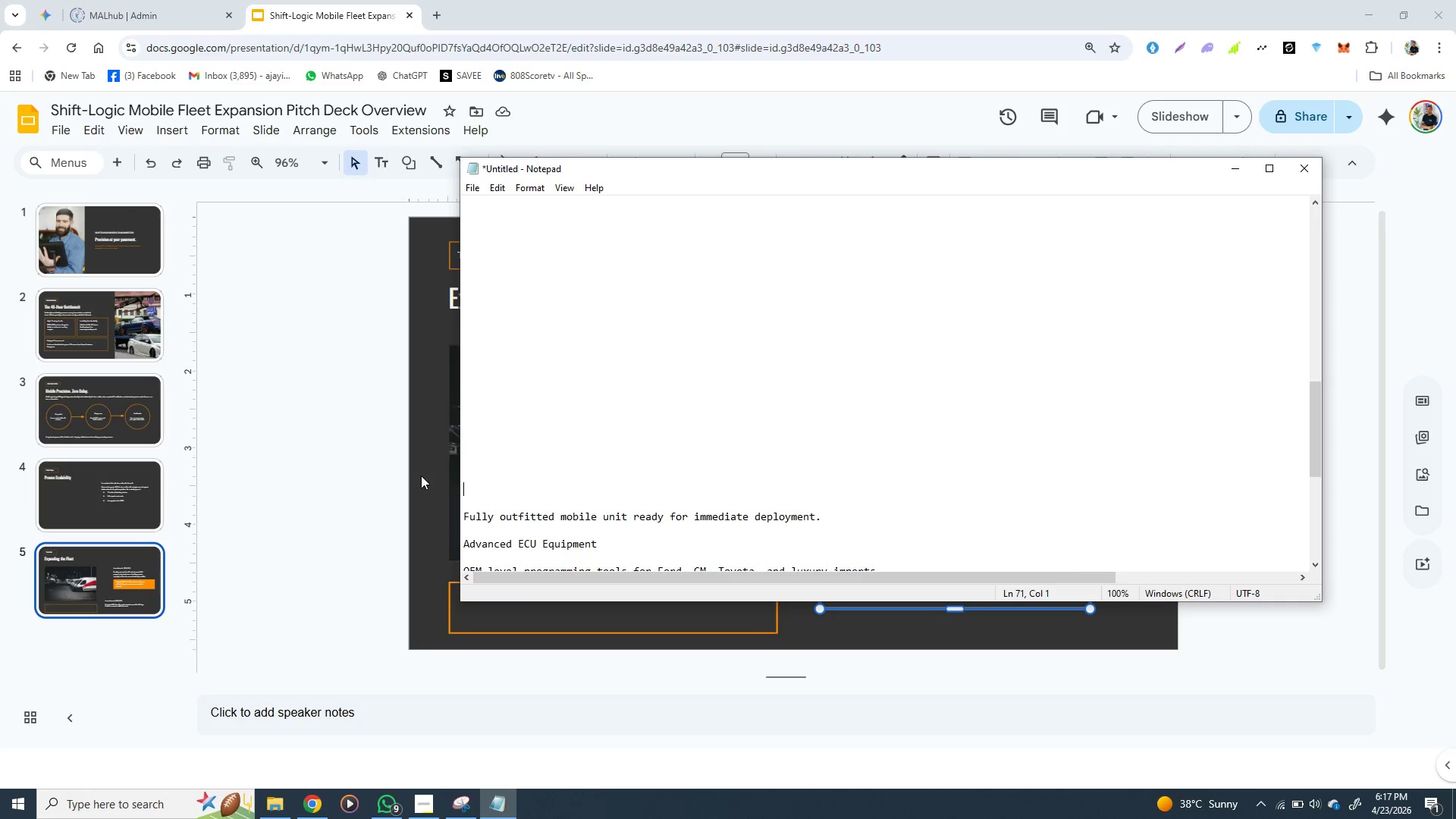 
left_click([421, 475])
 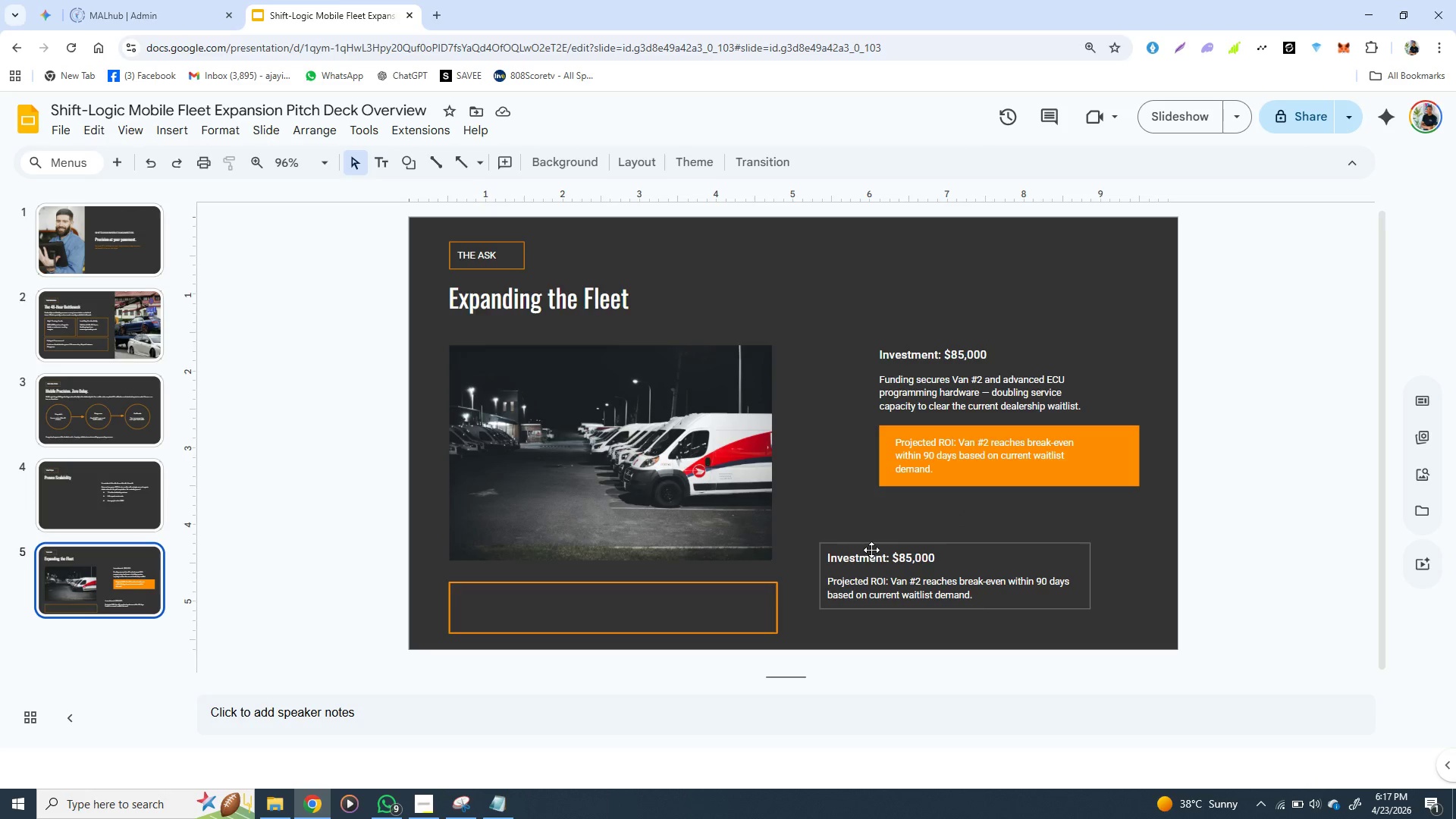 
double_click([871, 550])
 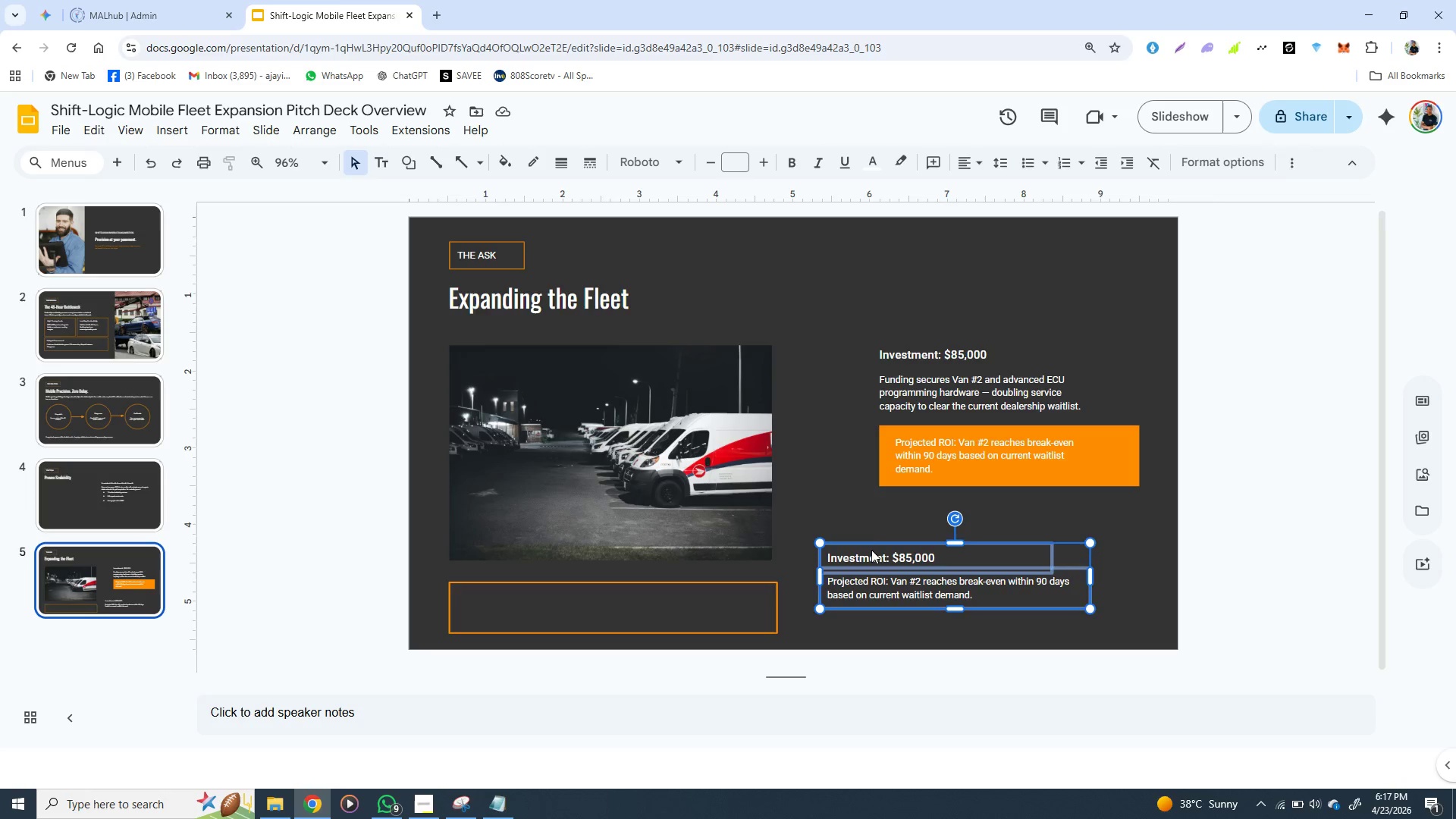 
triple_click([871, 550])
 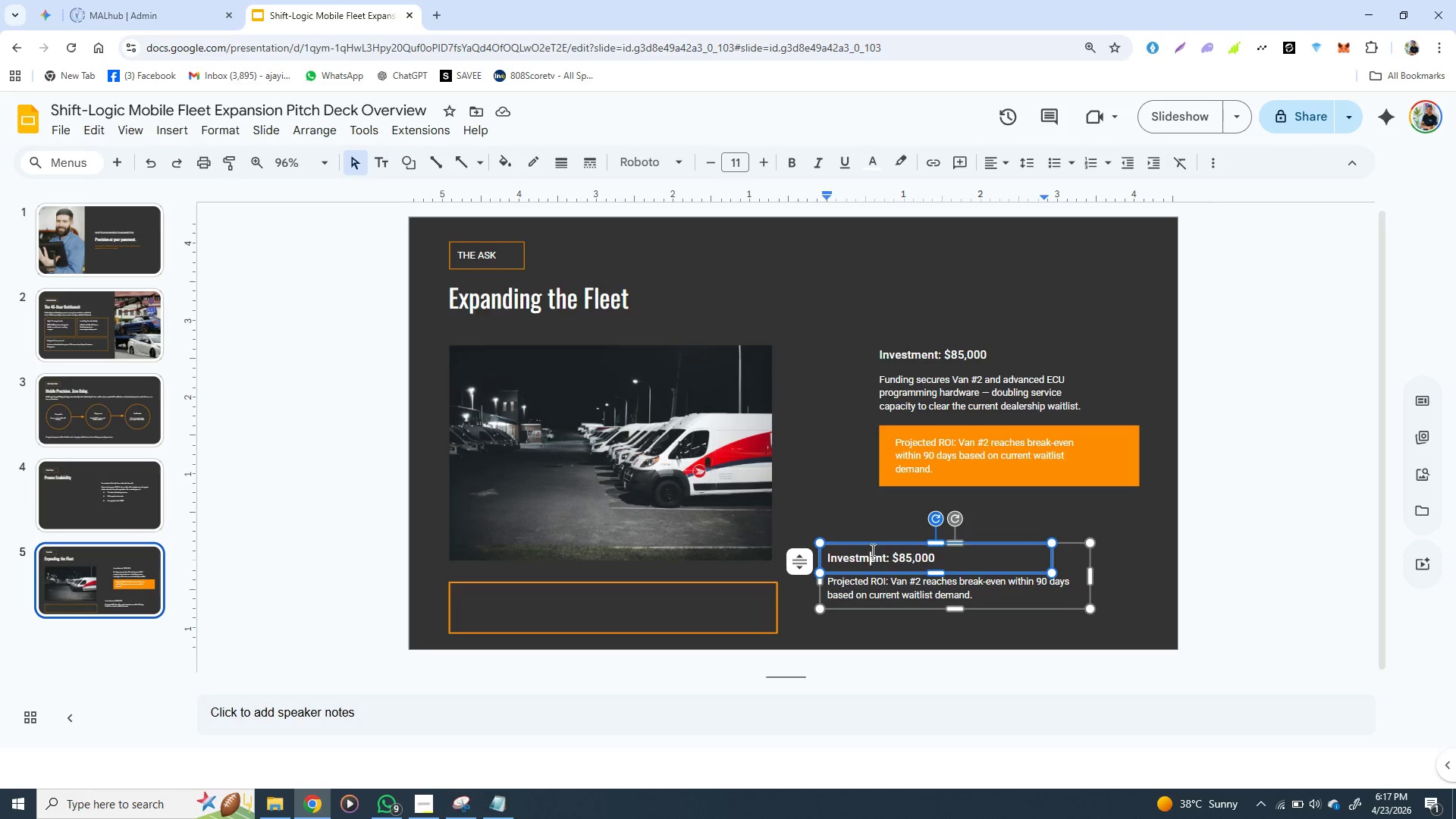 
double_click([871, 550])
 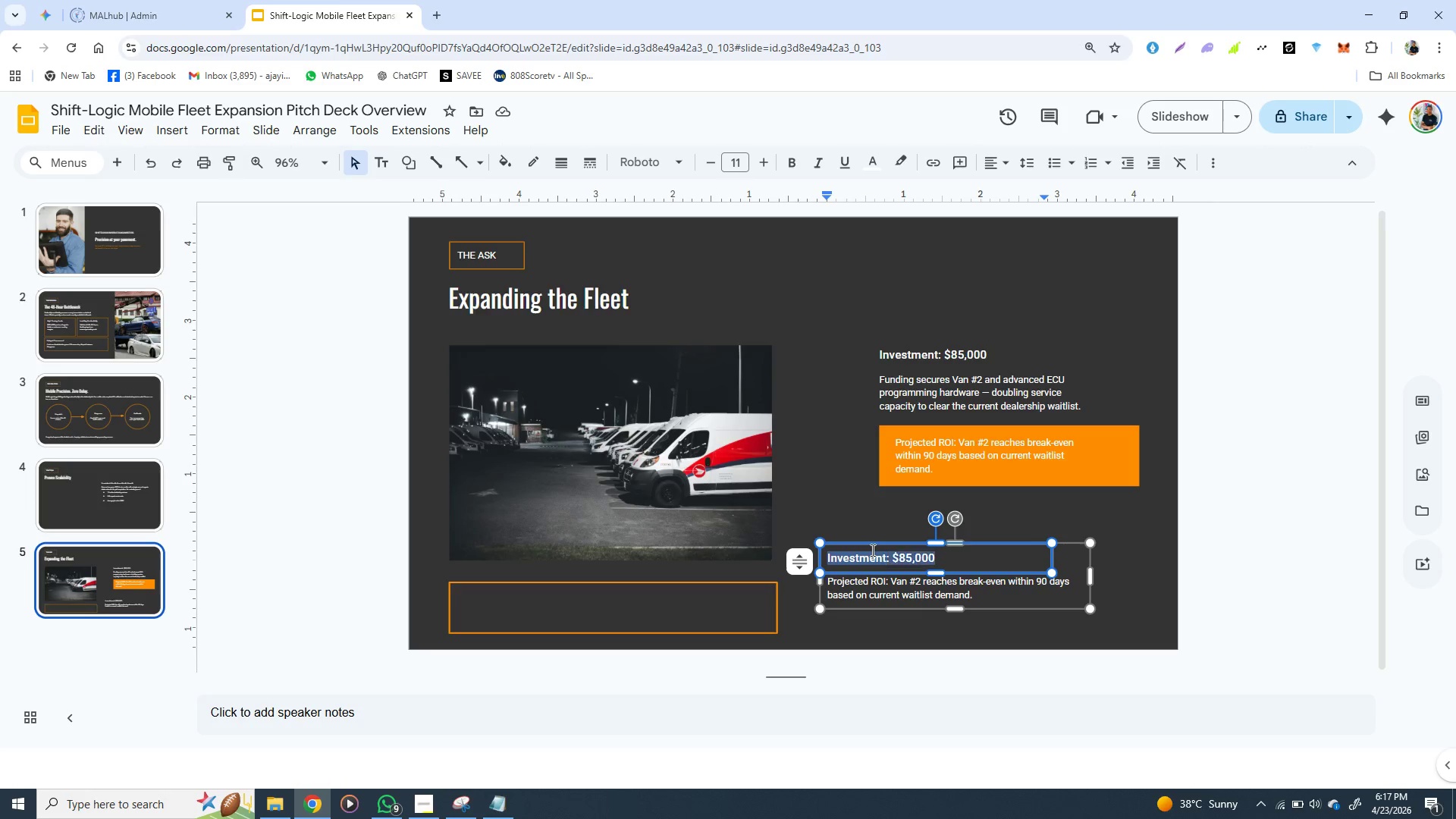 
triple_click([871, 550])
 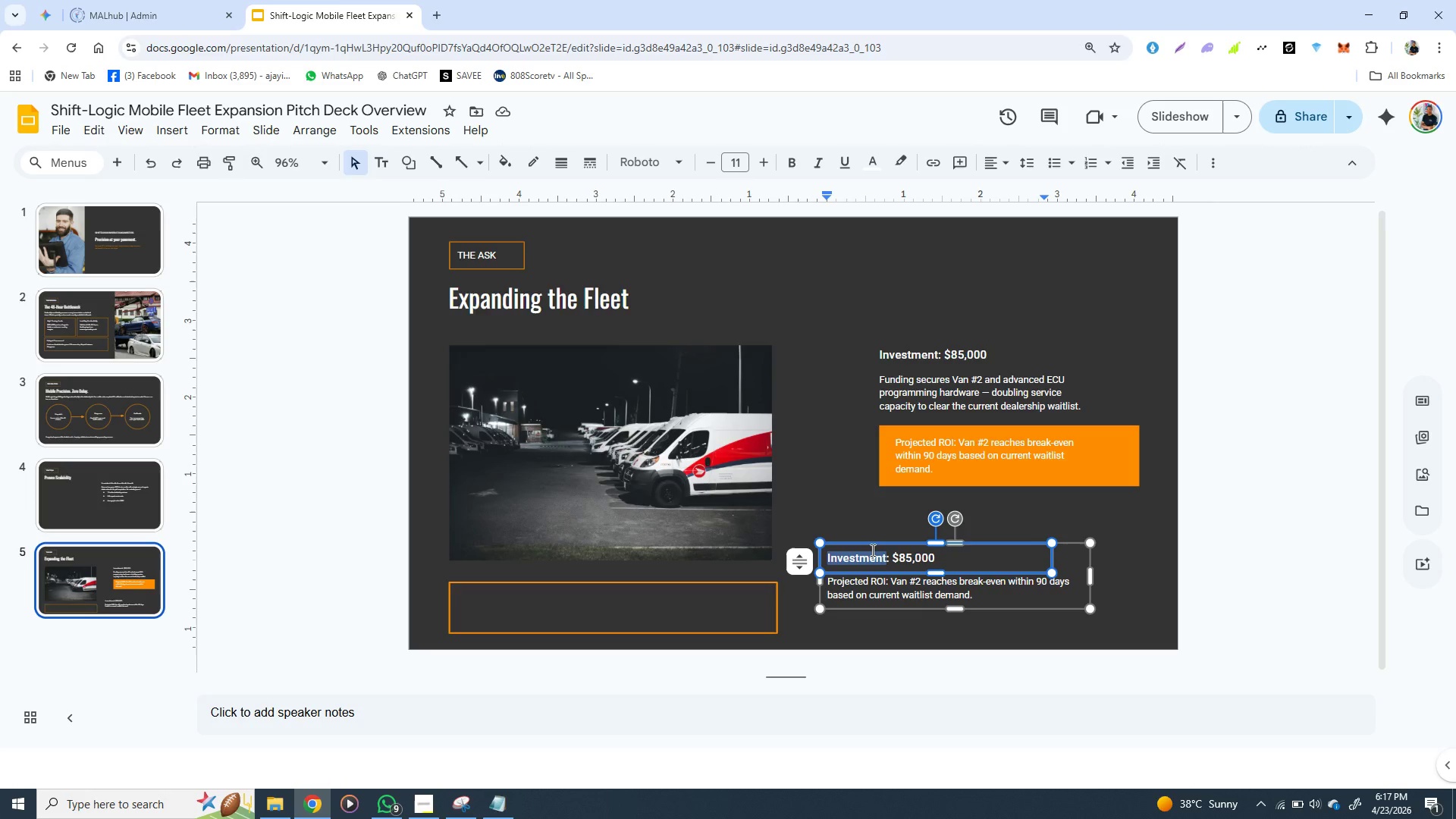 
triple_click([871, 550])
 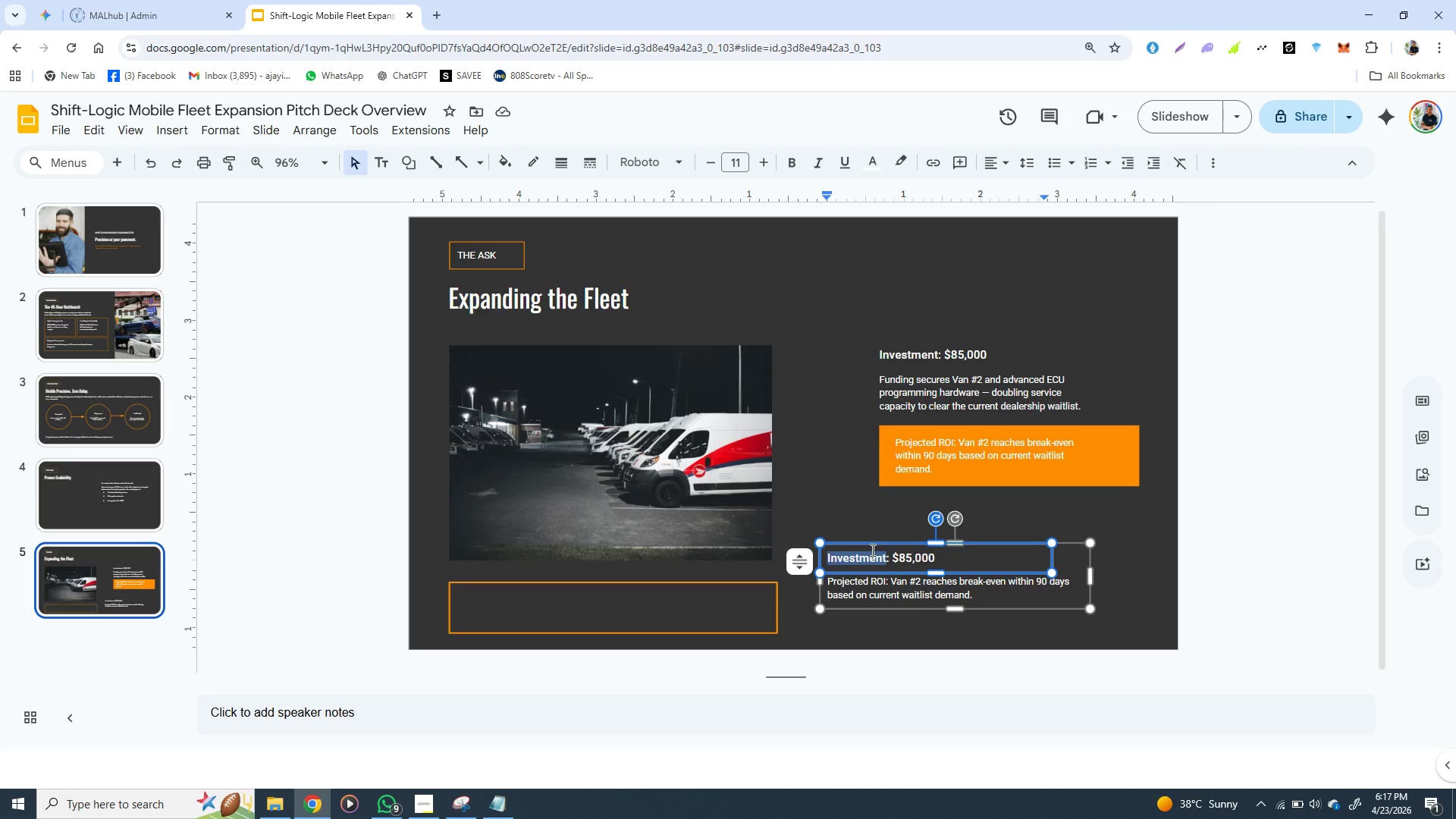 
double_click([871, 550])
 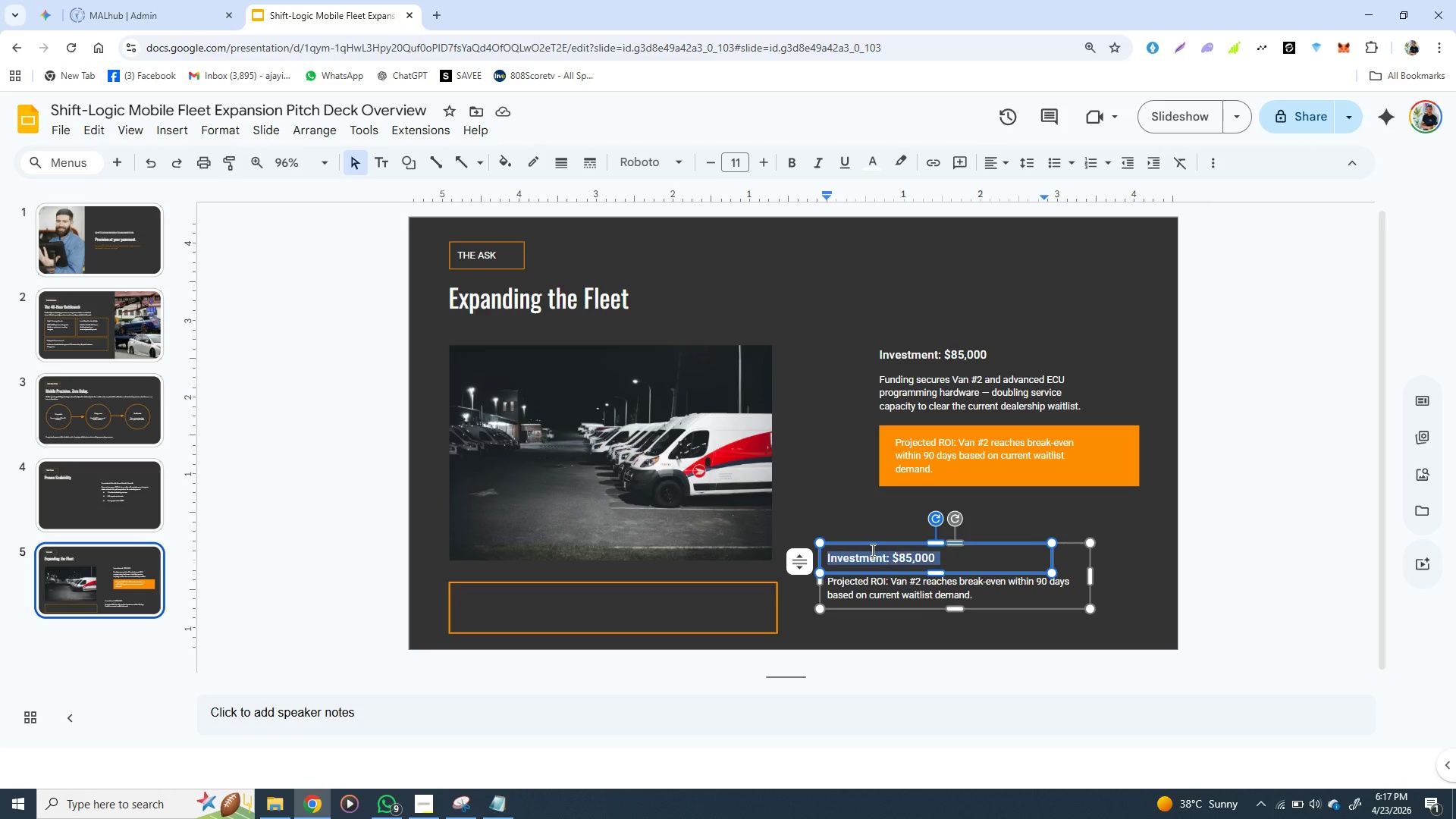 
triple_click([871, 550])
 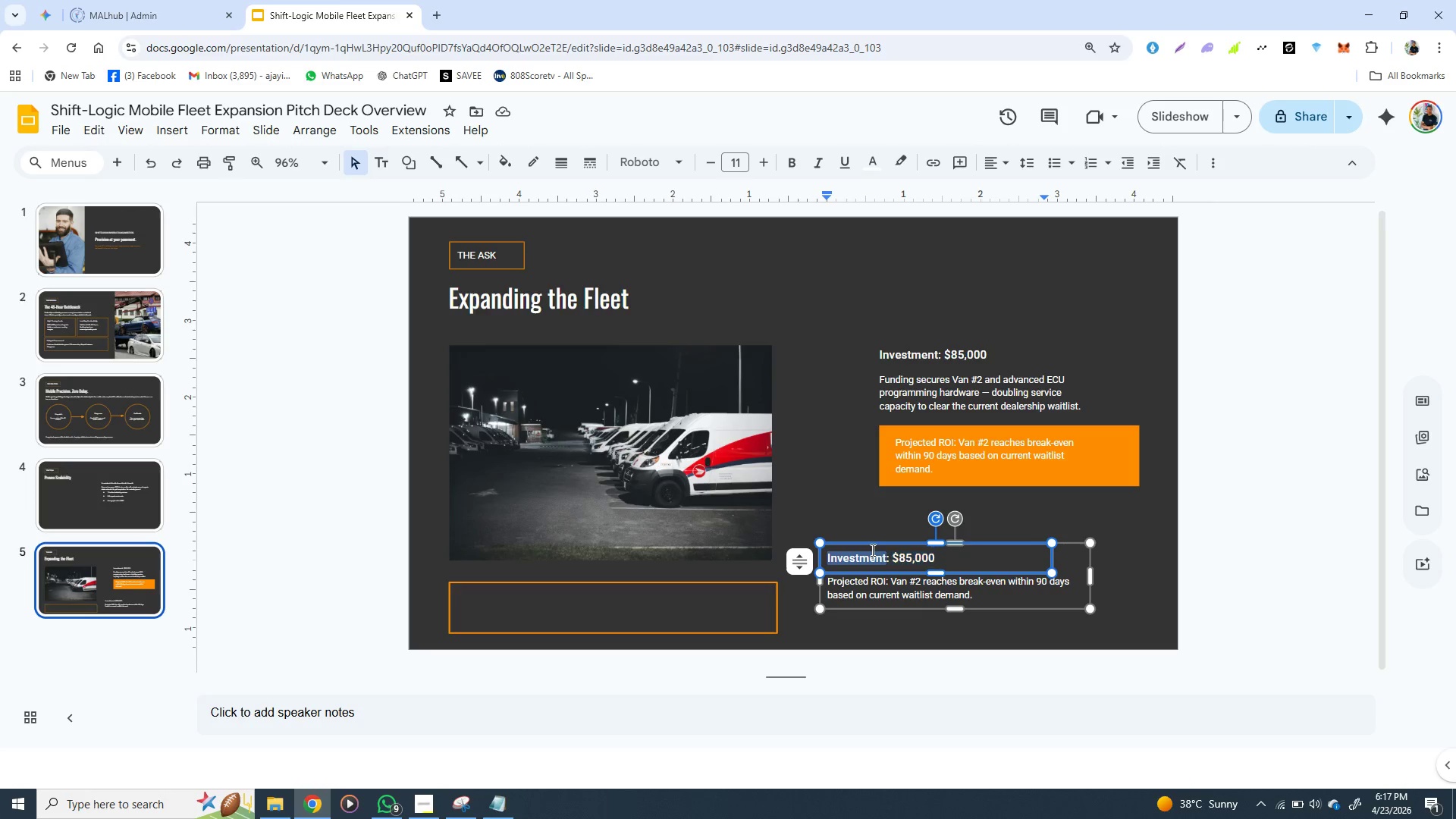 
triple_click([871, 550])
 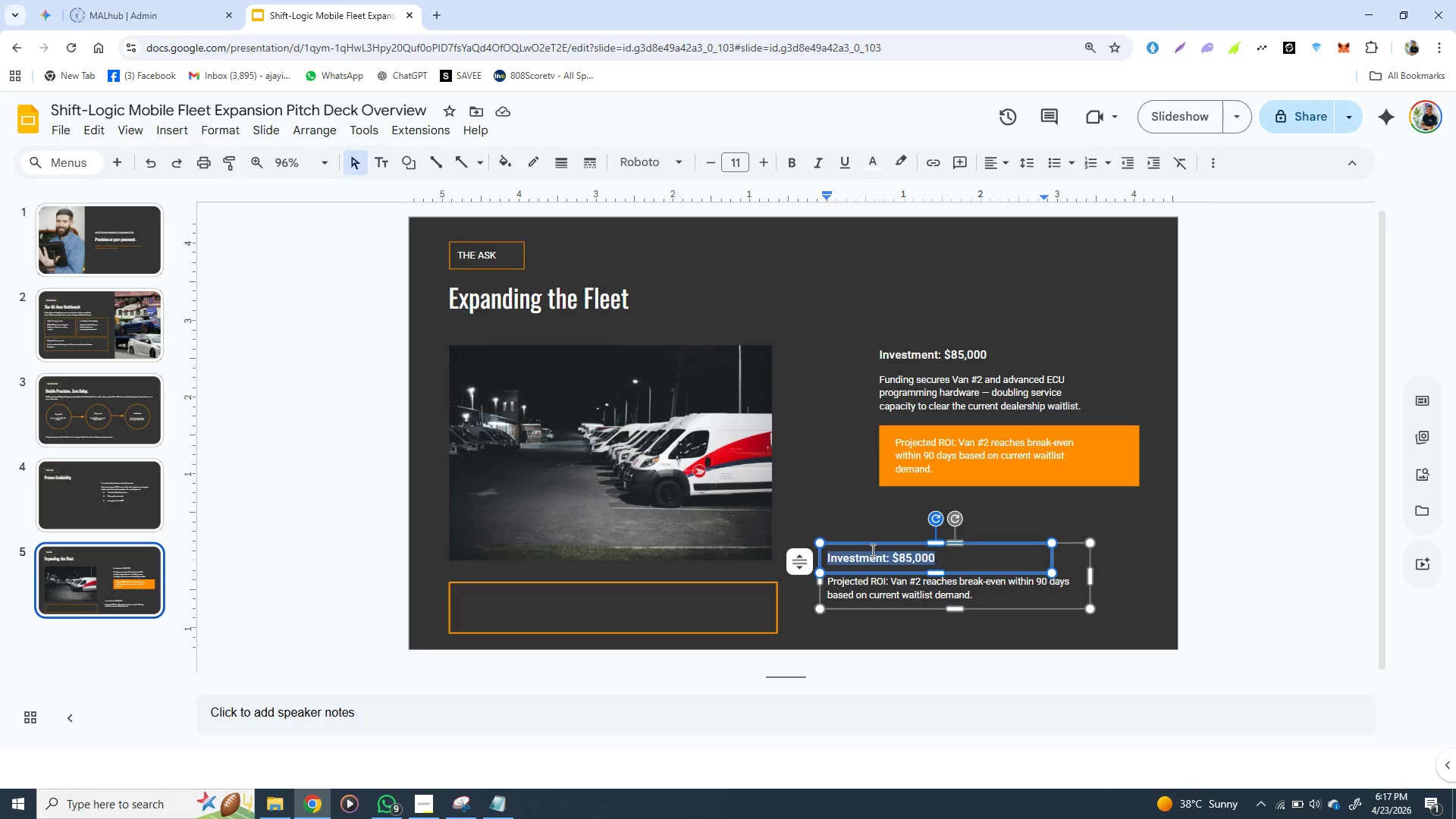 
triple_click([871, 550])
 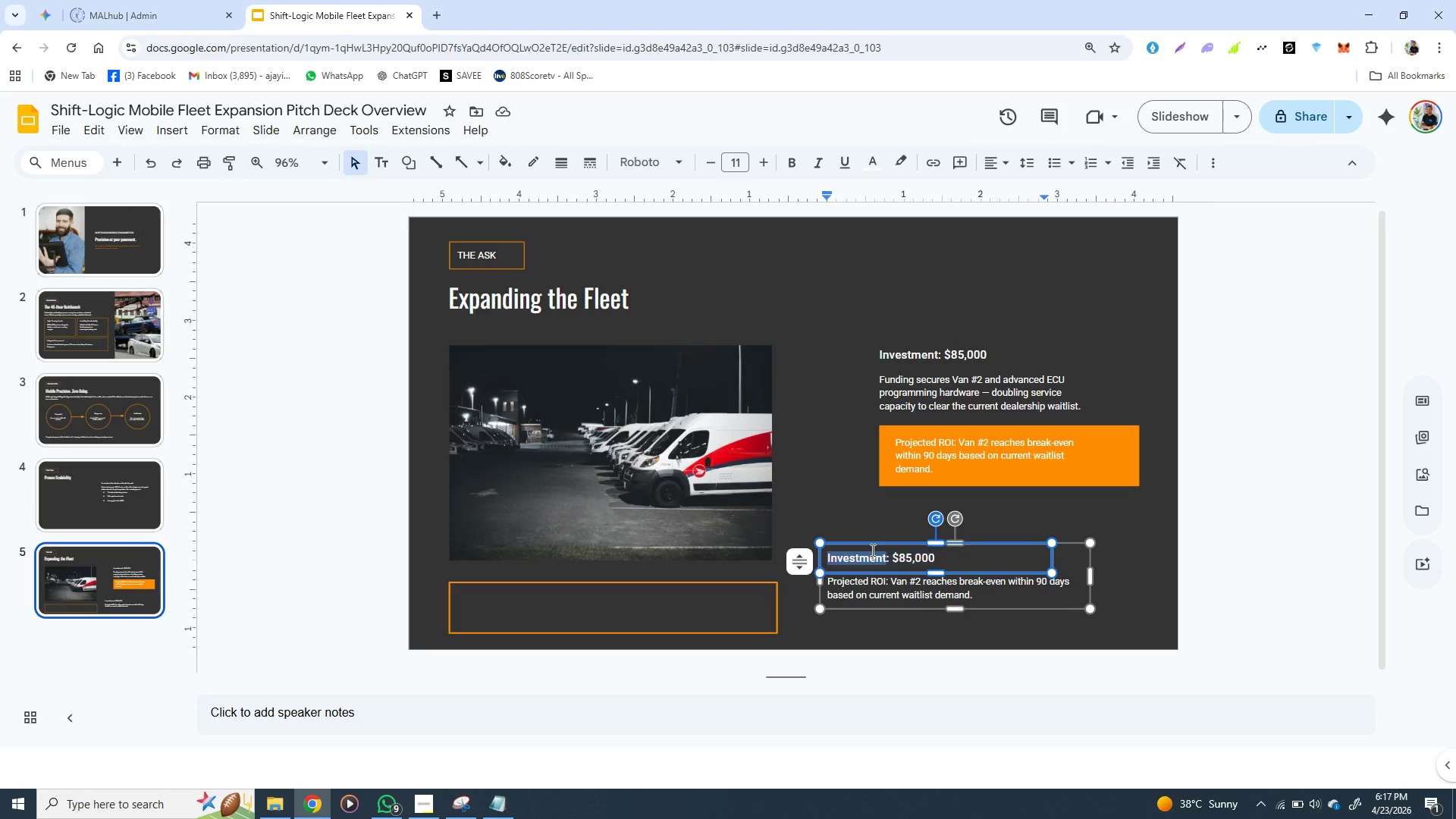 
triple_click([871, 550])
 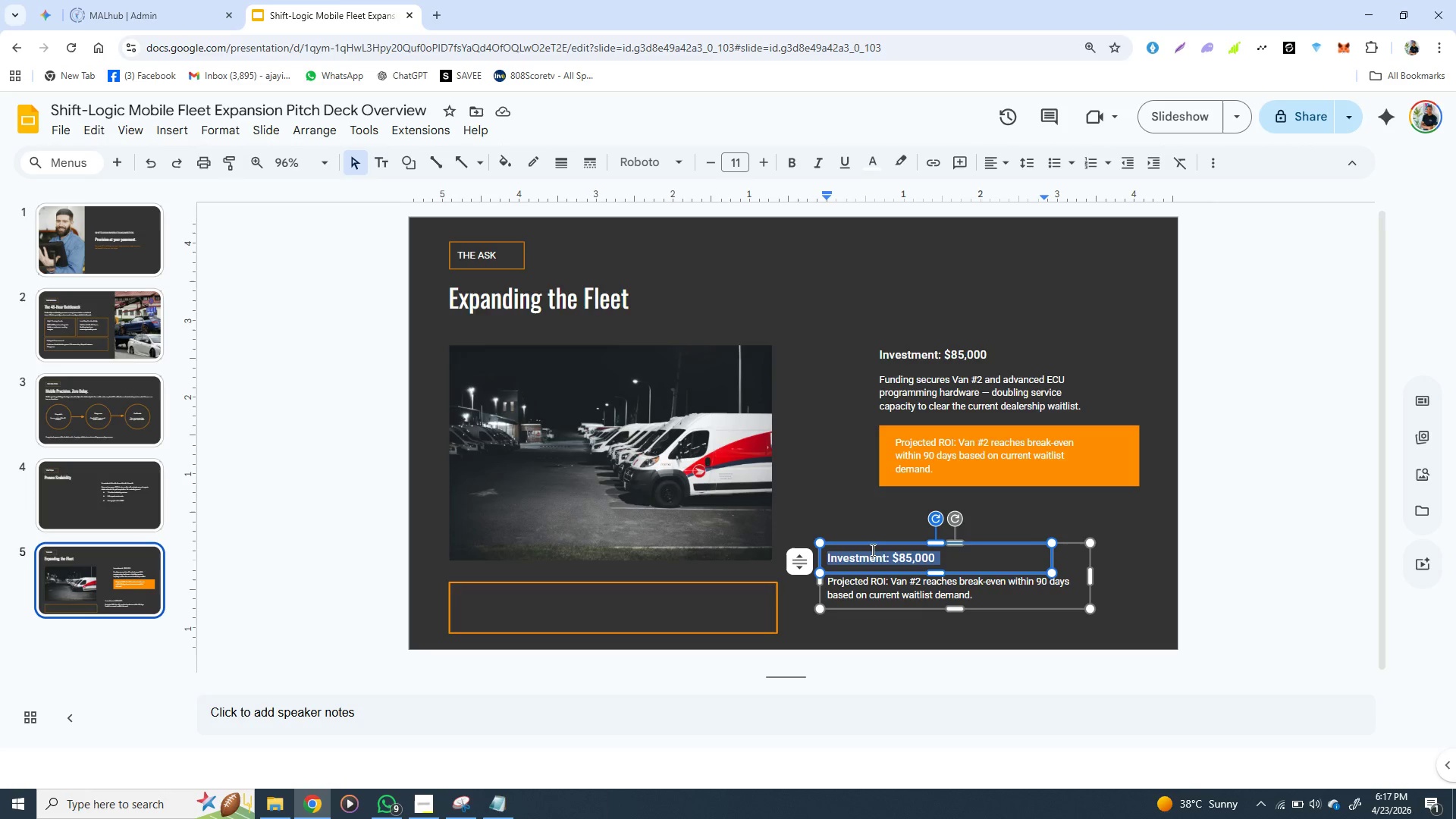 
triple_click([871, 550])
 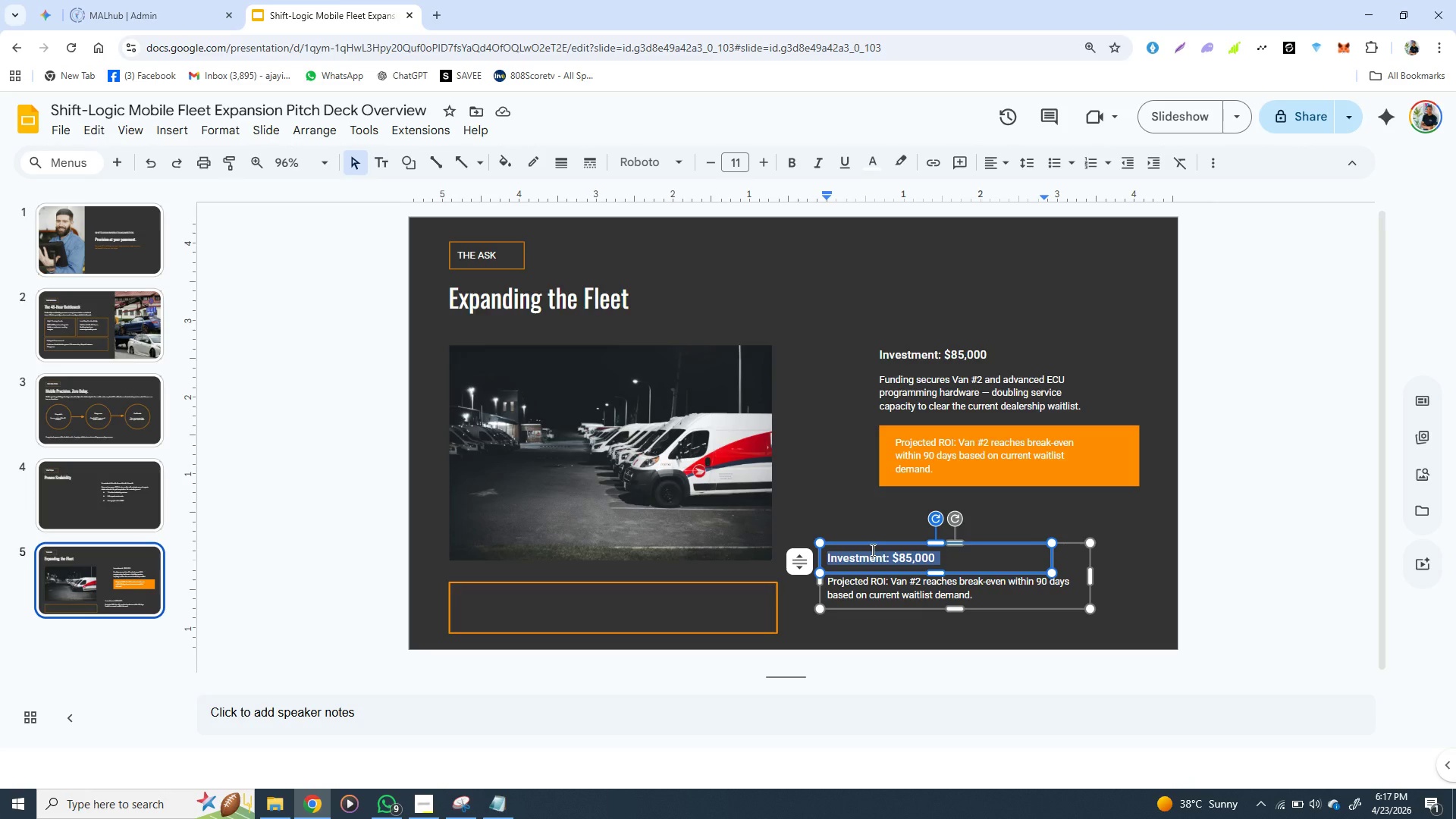 
key(Control+V)
 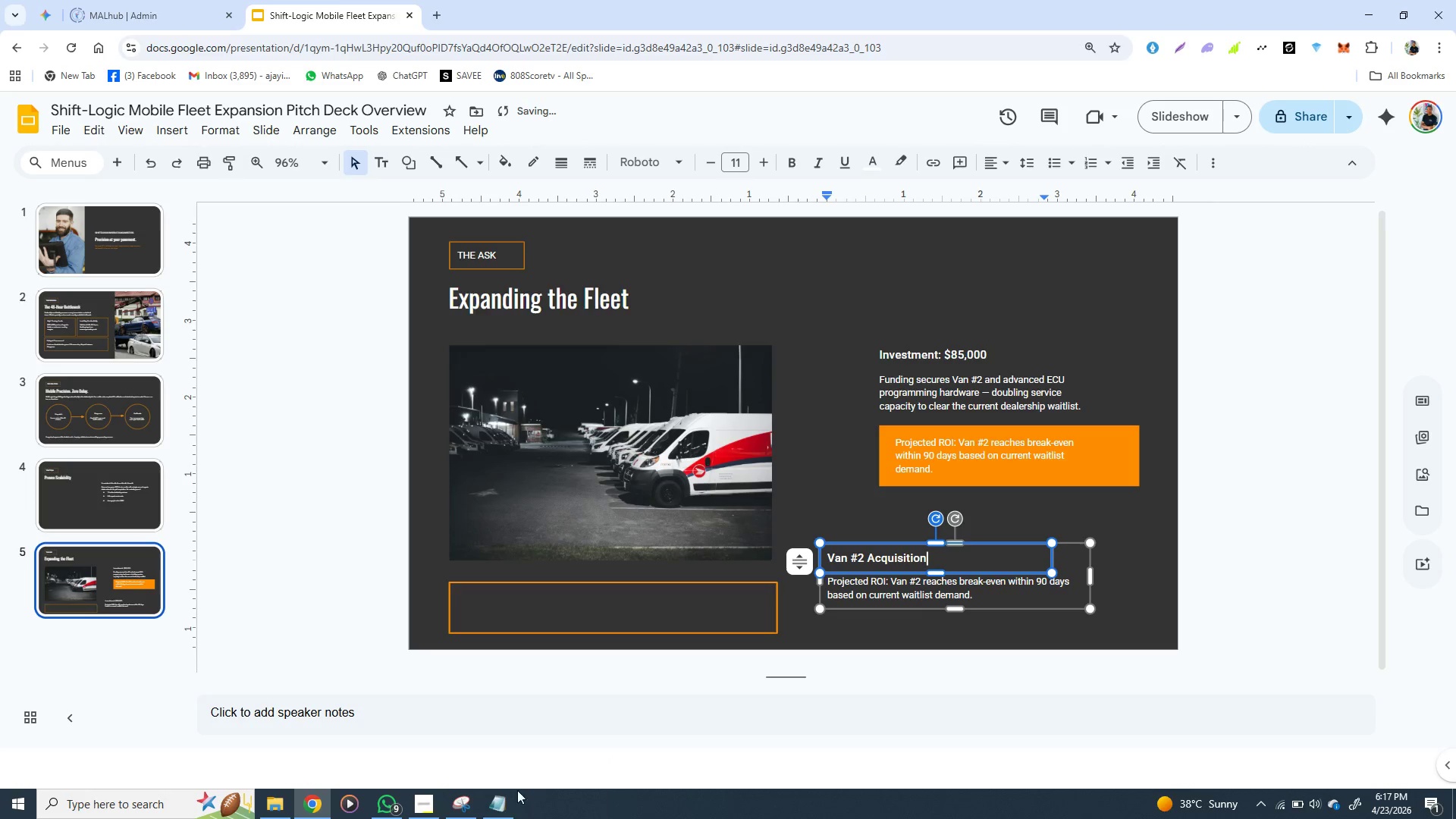 
left_click([500, 794])
 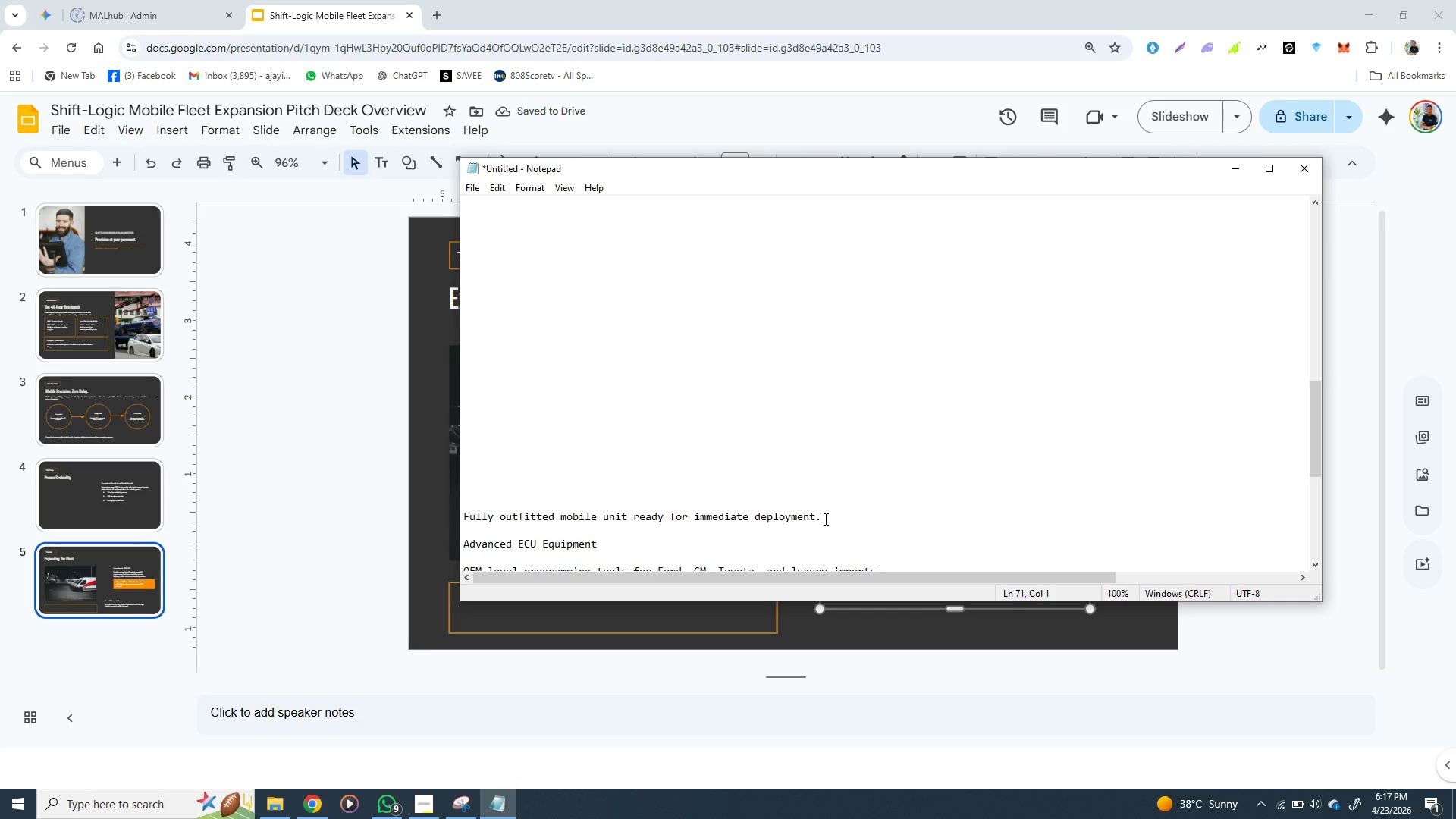 
left_click_drag(start_coordinate=[824, 519], to_coordinate=[462, 515])
 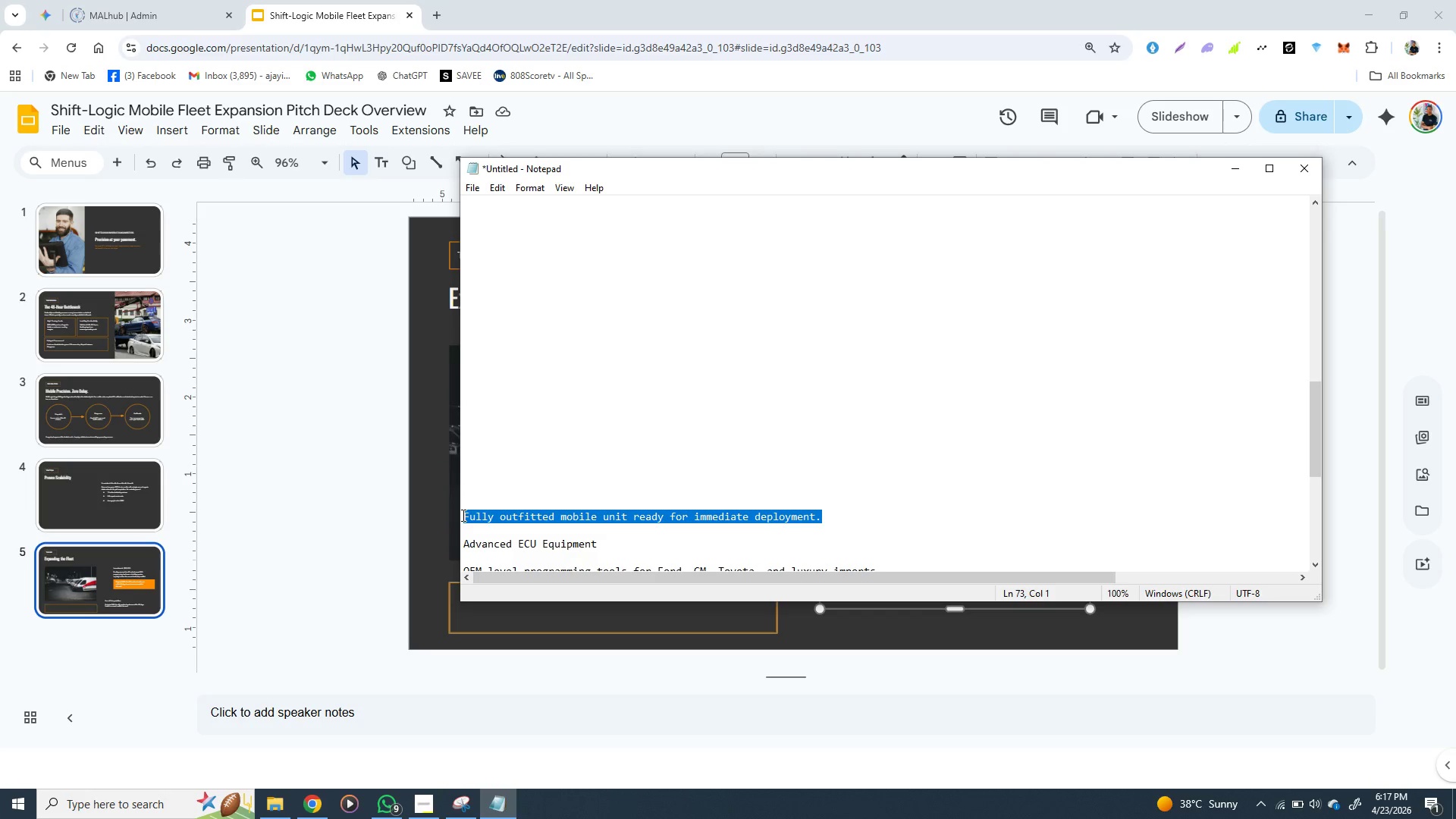 
key(Control+X)
 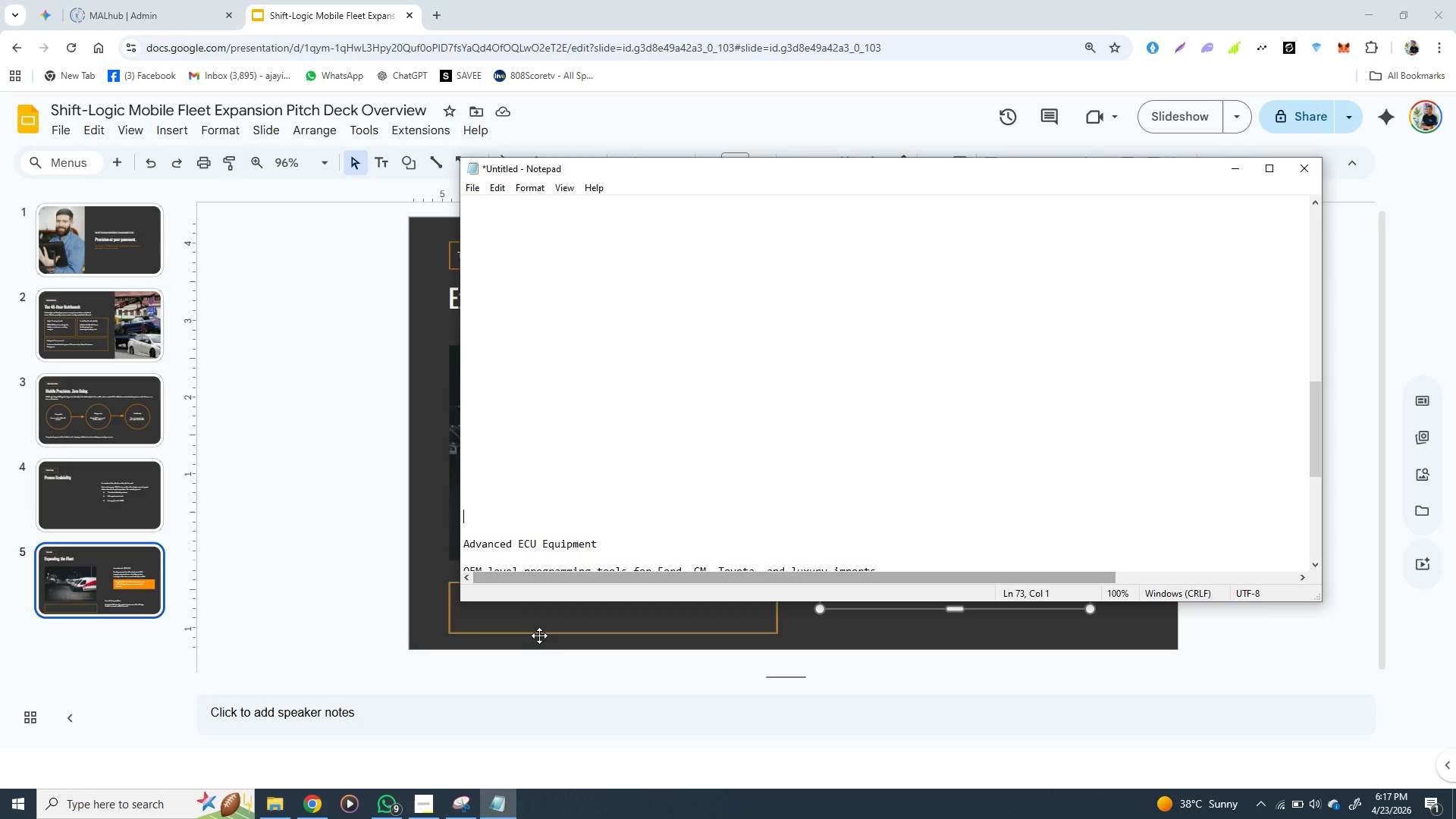 
left_click([523, 645])
 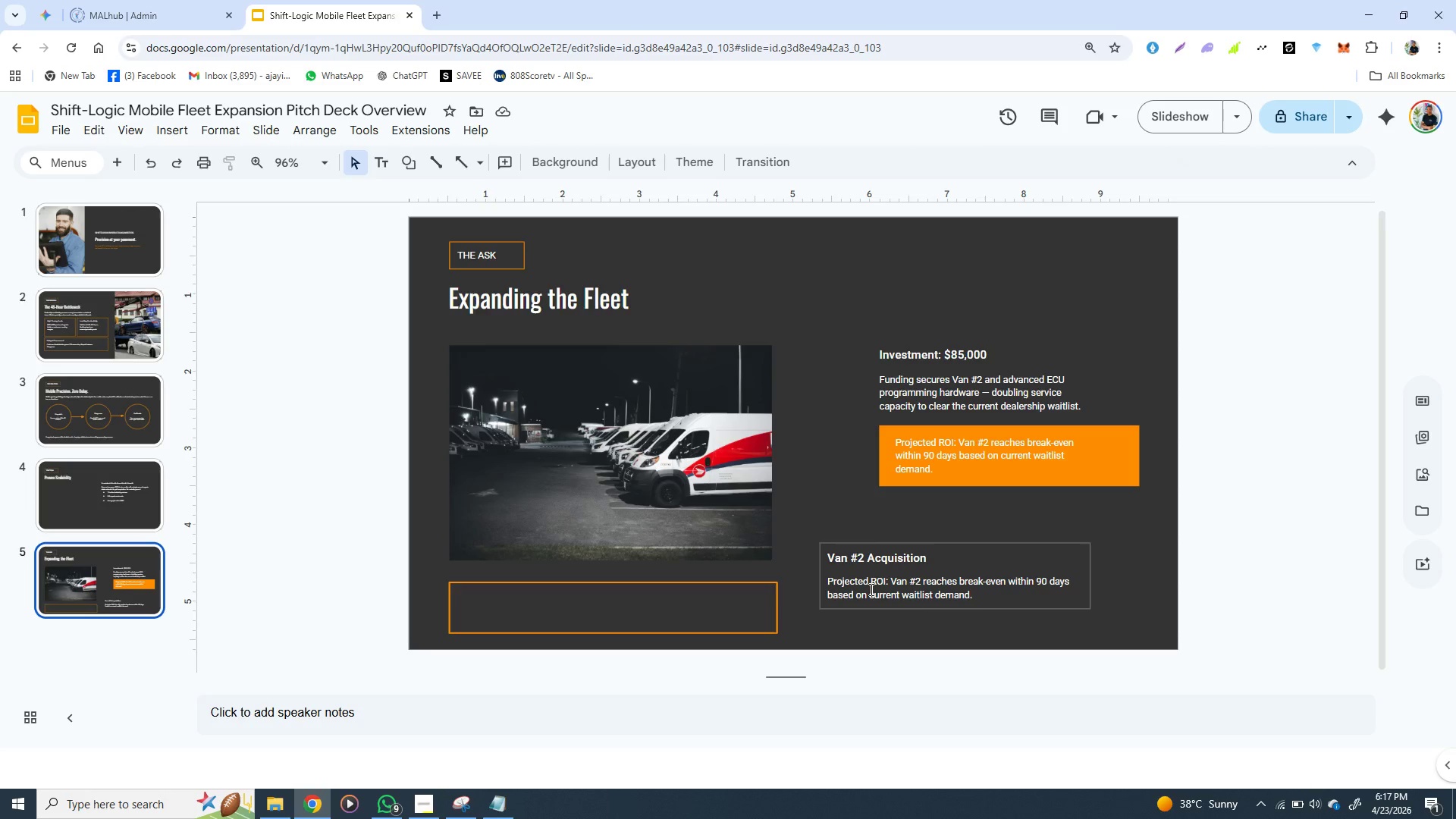 
double_click([870, 589])
 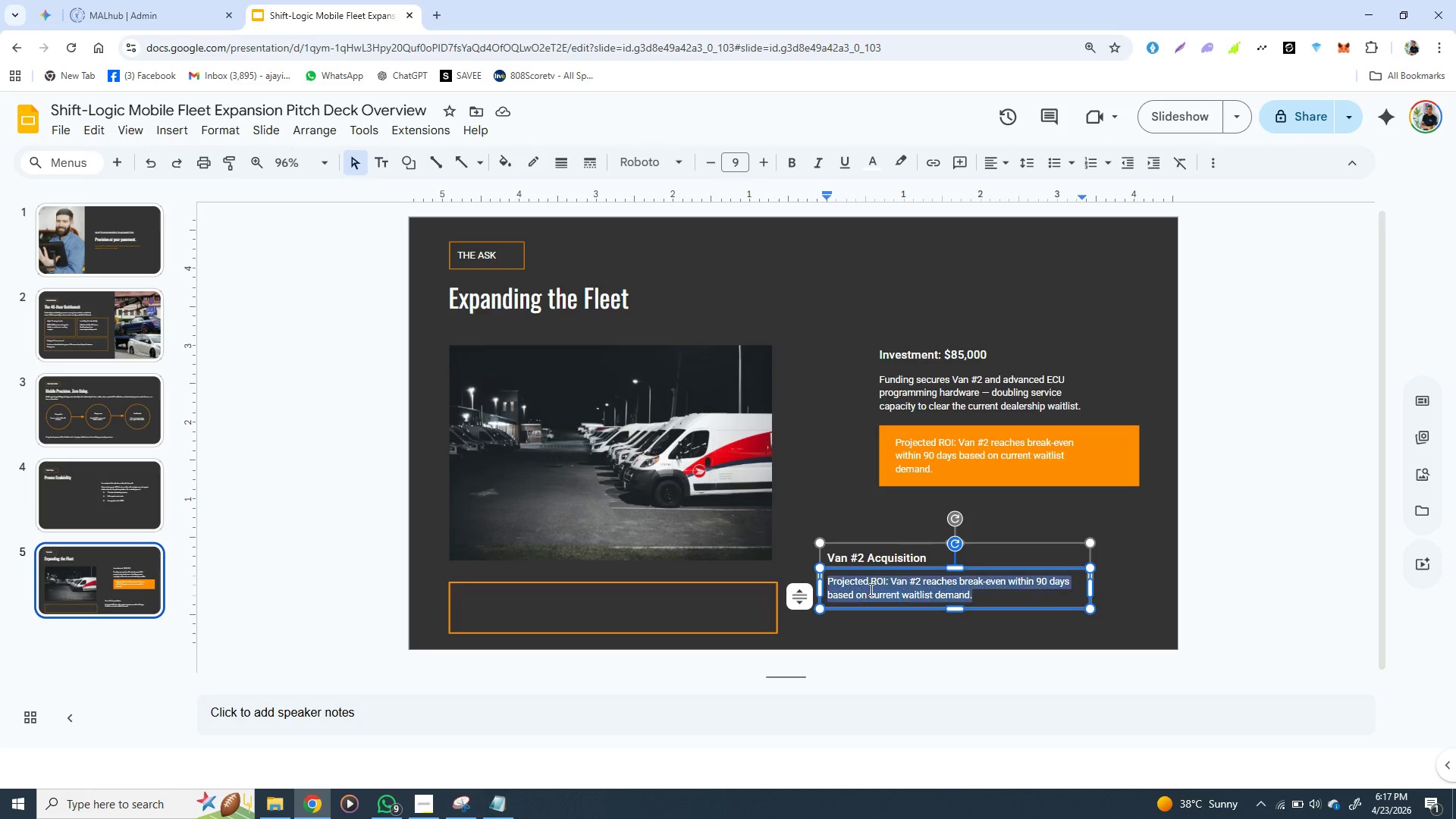 
triple_click([870, 589])
 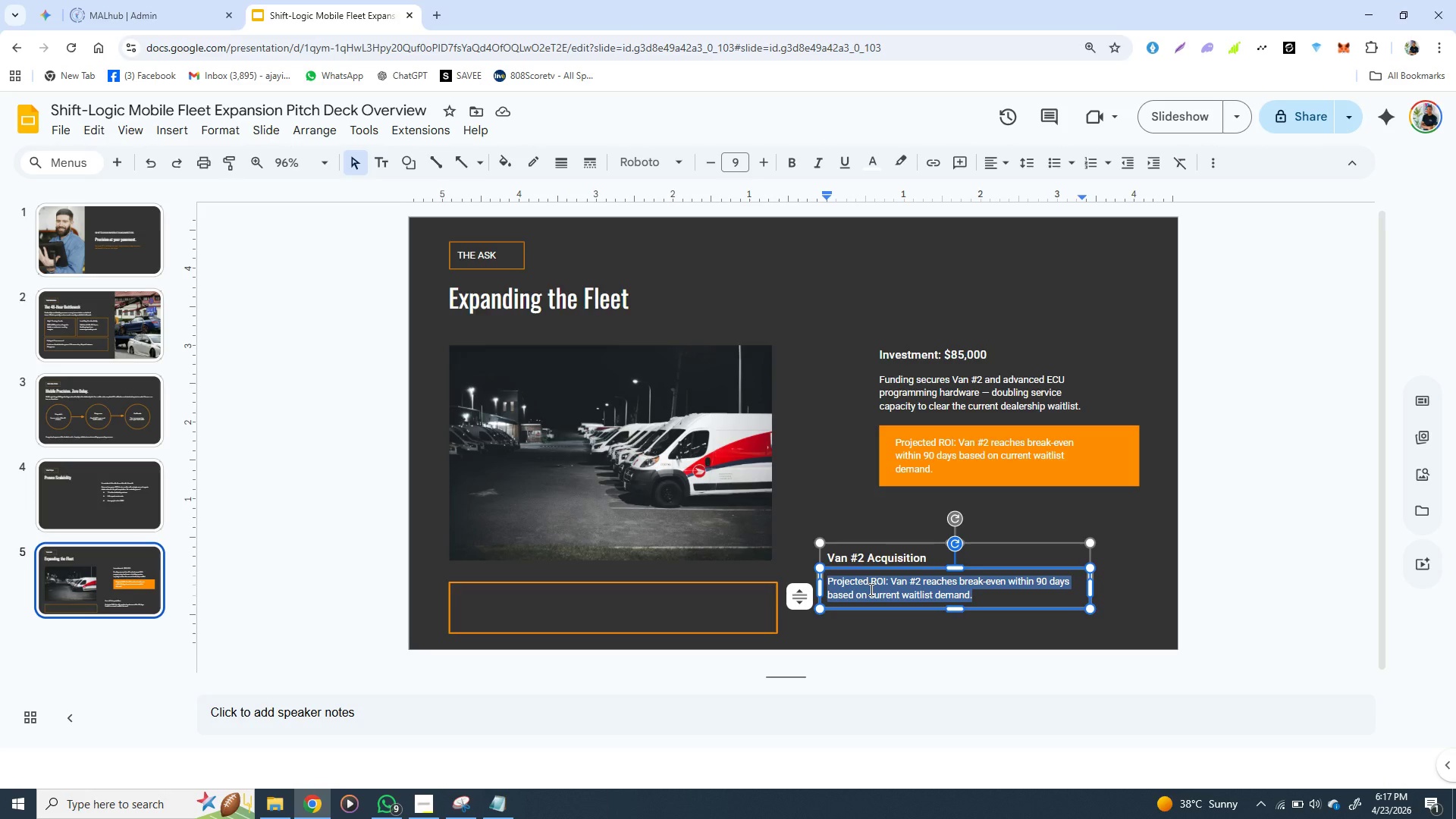 
key(Control+V)
 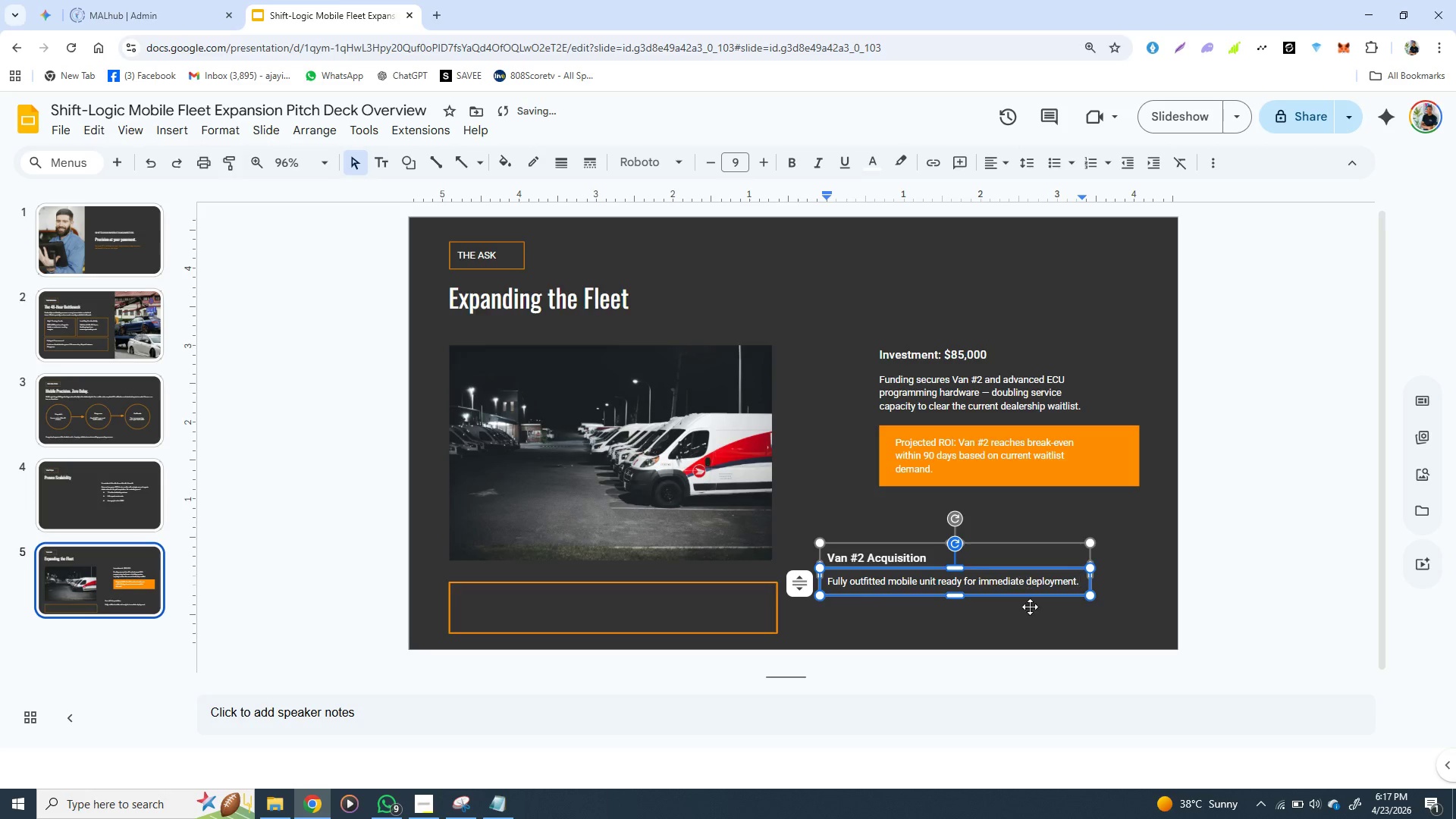 
left_click([979, 632])
 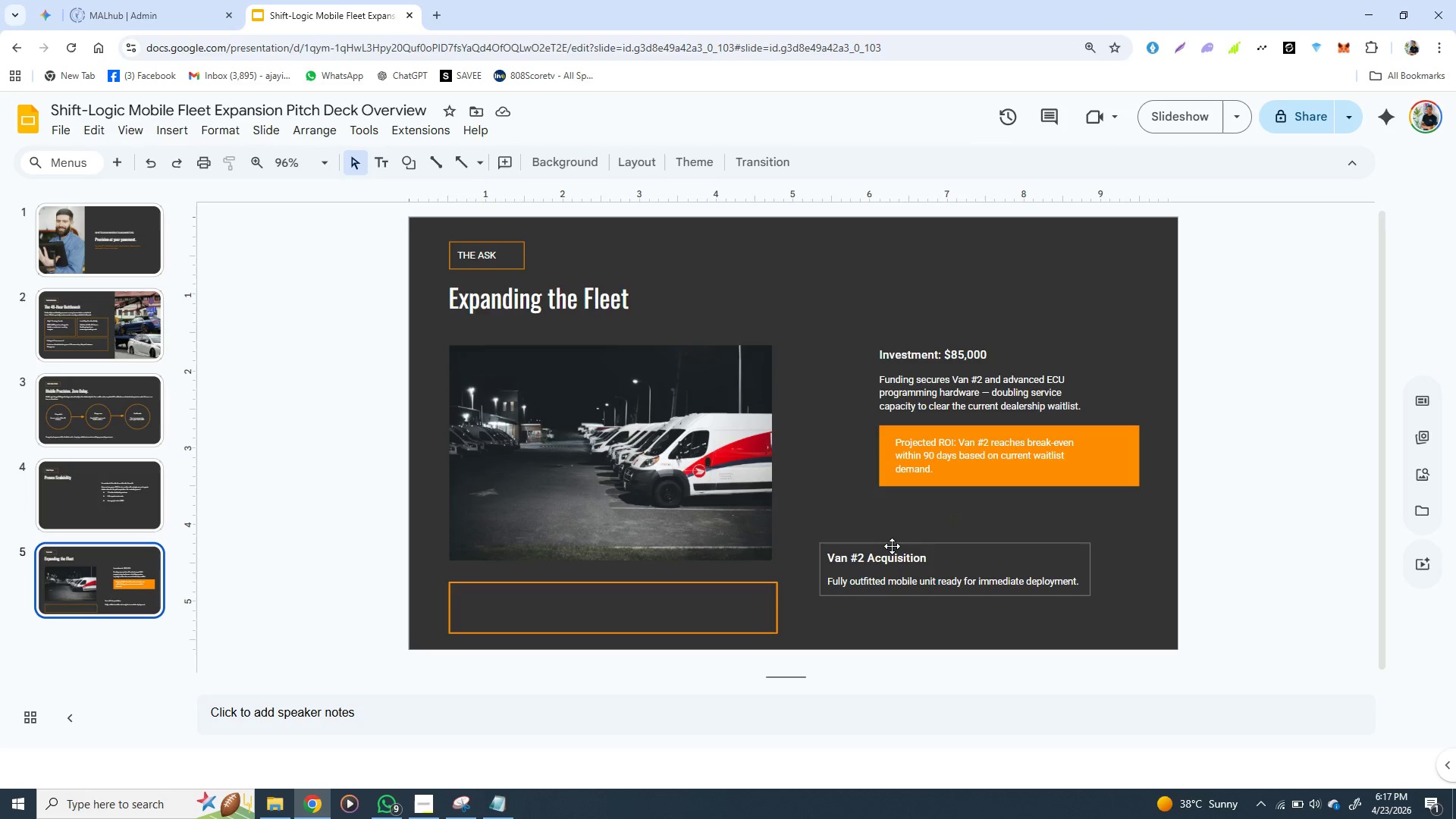 
left_click([892, 546])
 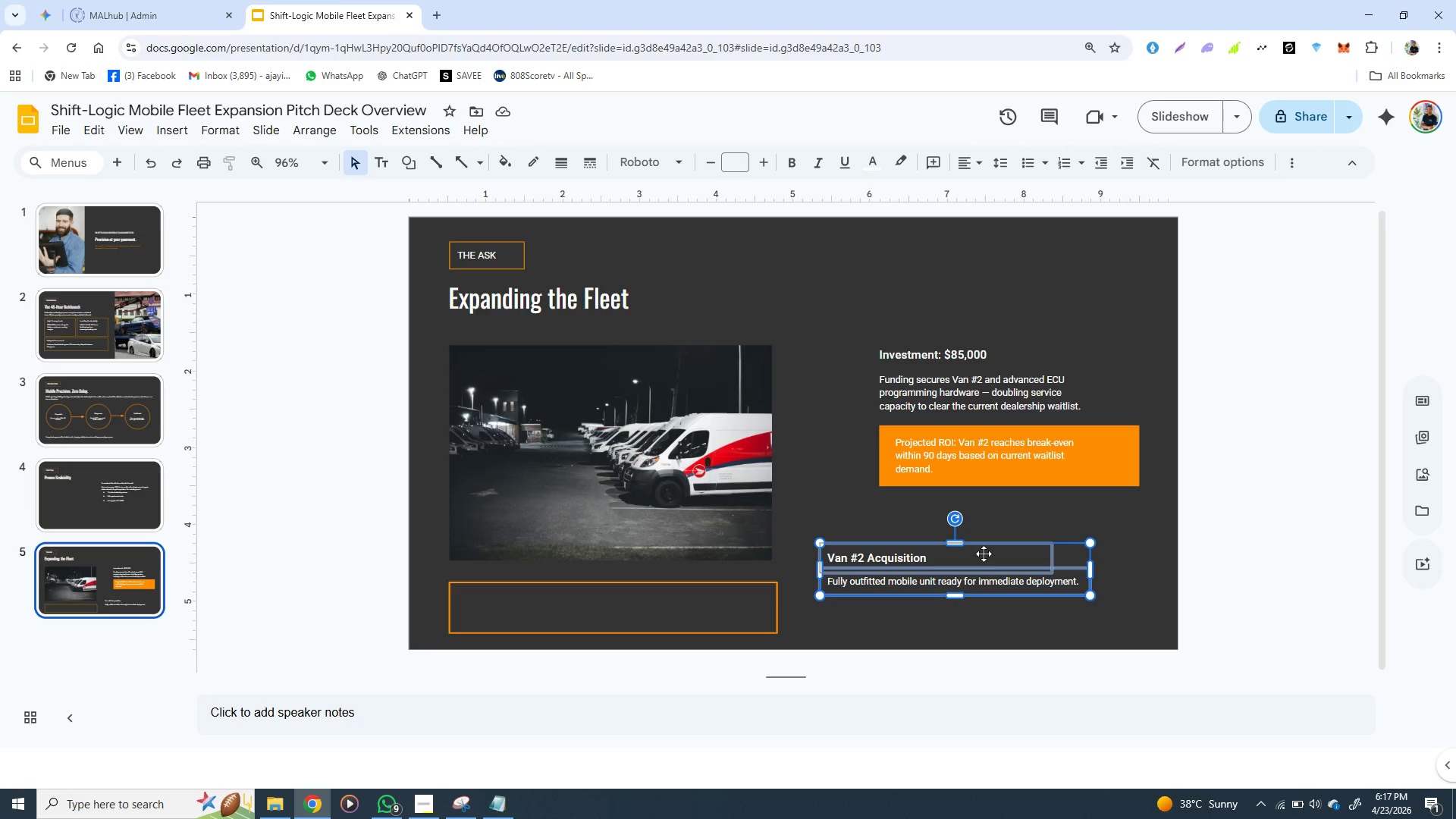 
left_click_drag(start_coordinate=[984, 554], to_coordinate=[617, 592])
 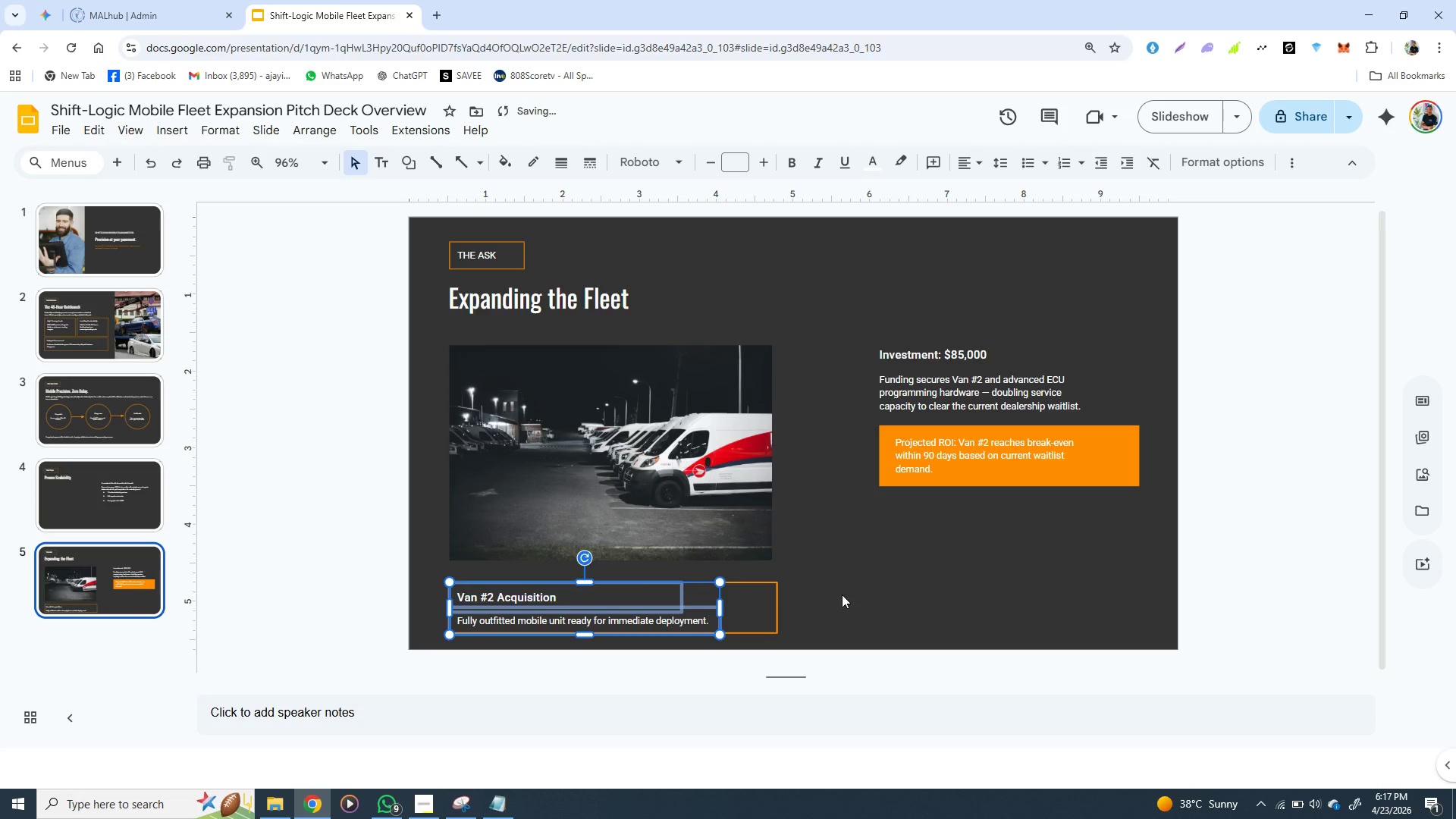 
left_click([842, 595])
 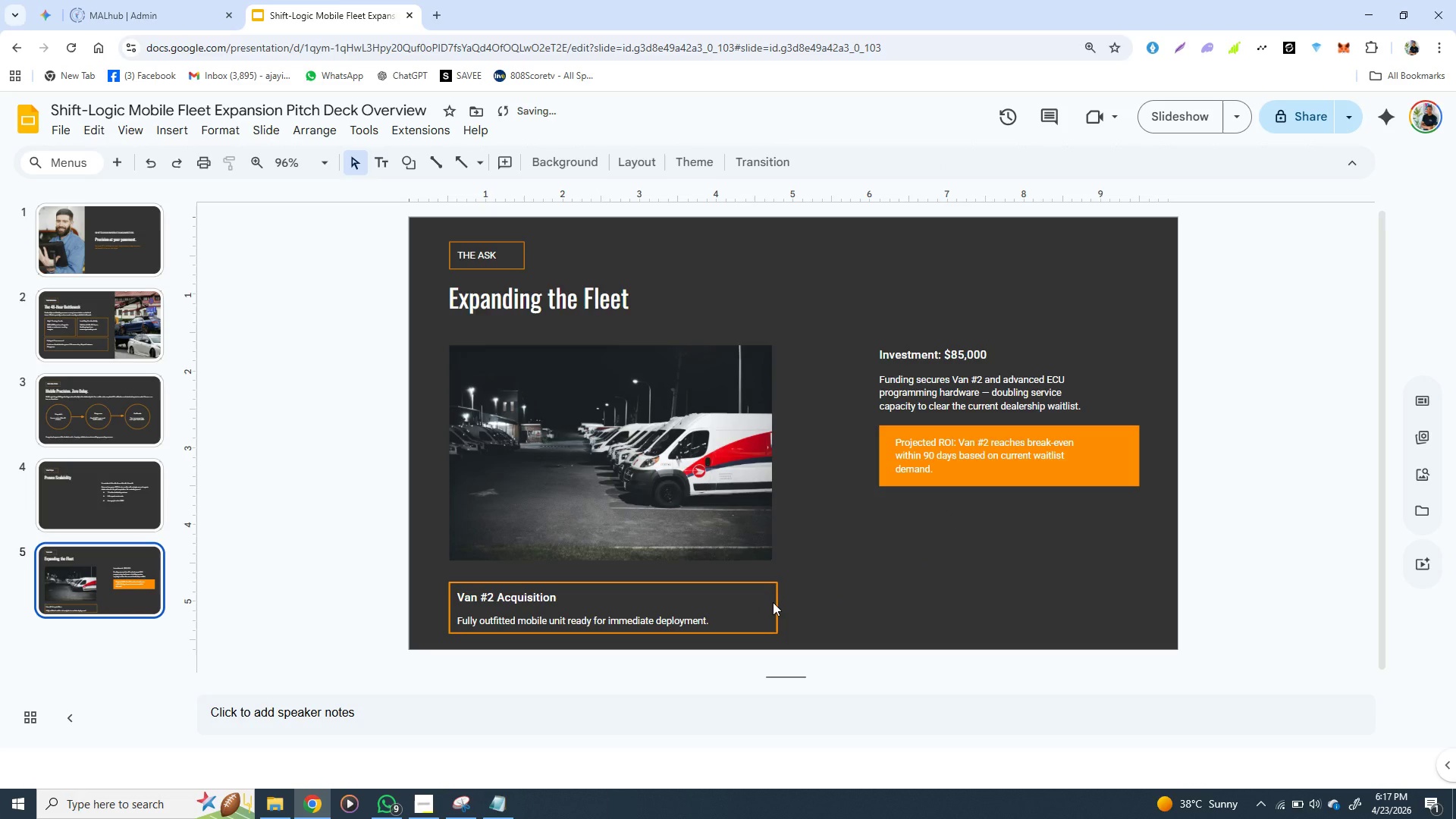 
left_click([773, 602])
 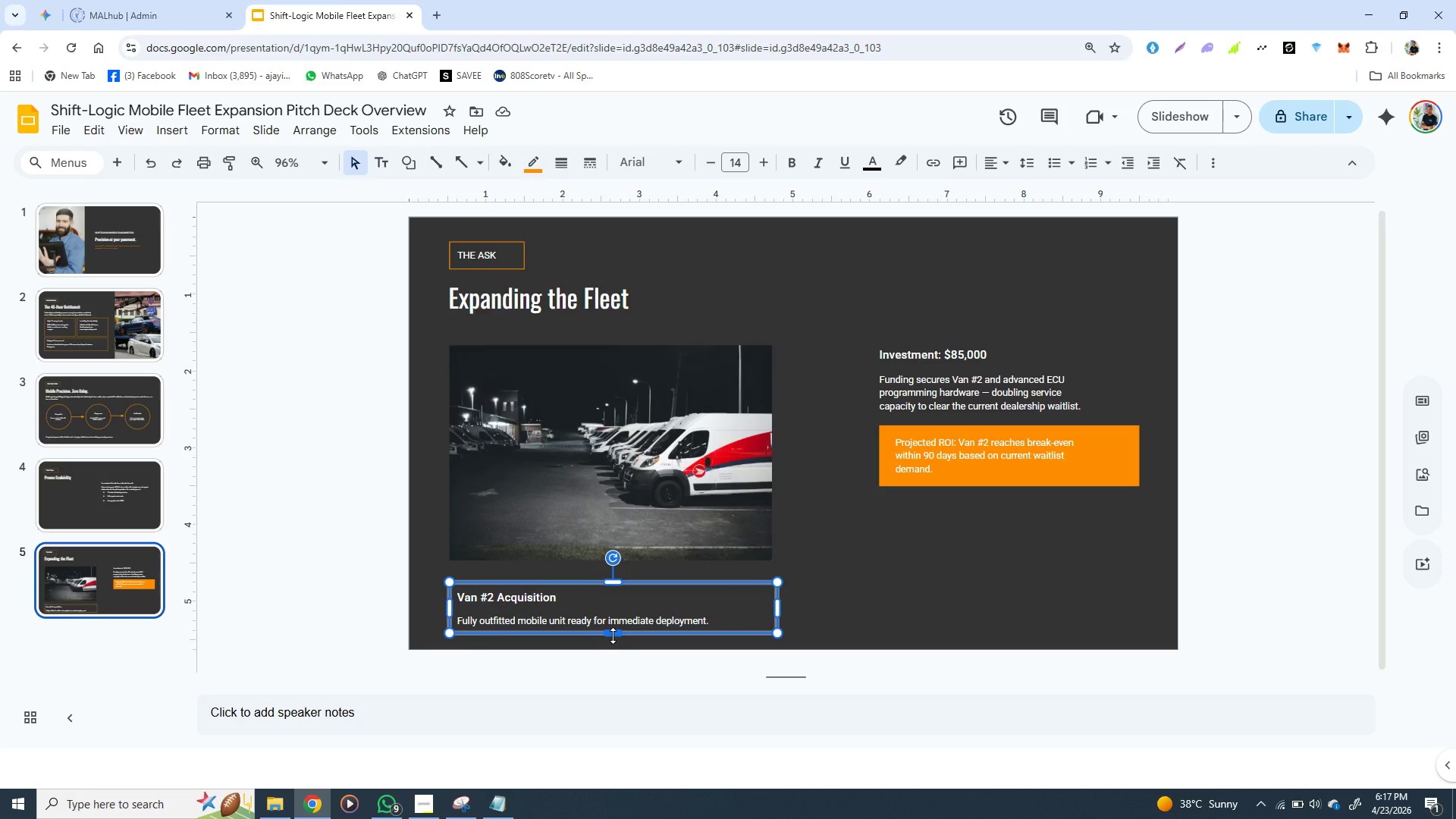 
left_click_drag(start_coordinate=[613, 635], to_coordinate=[613, 642])
 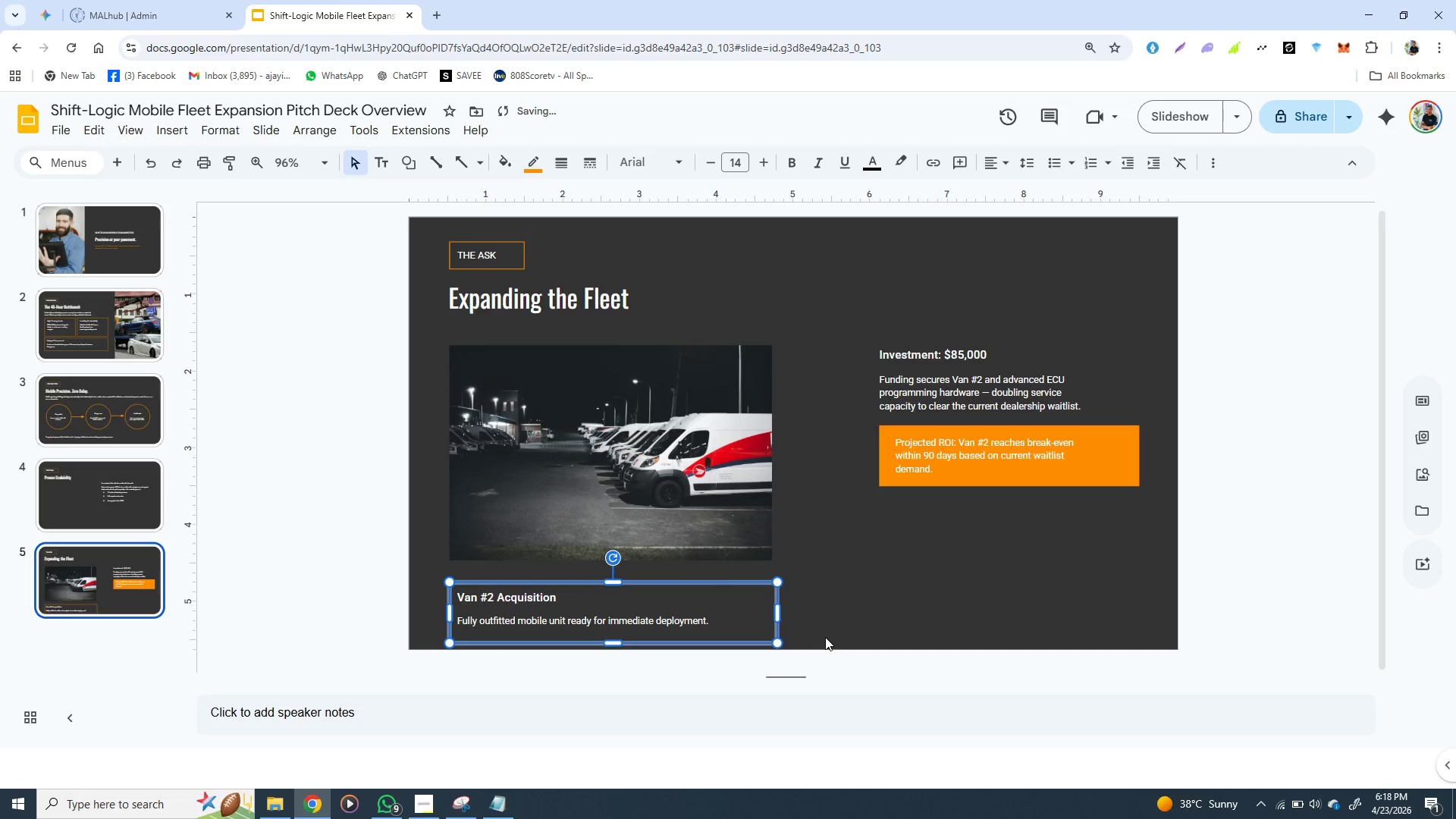 
left_click([825, 637])
 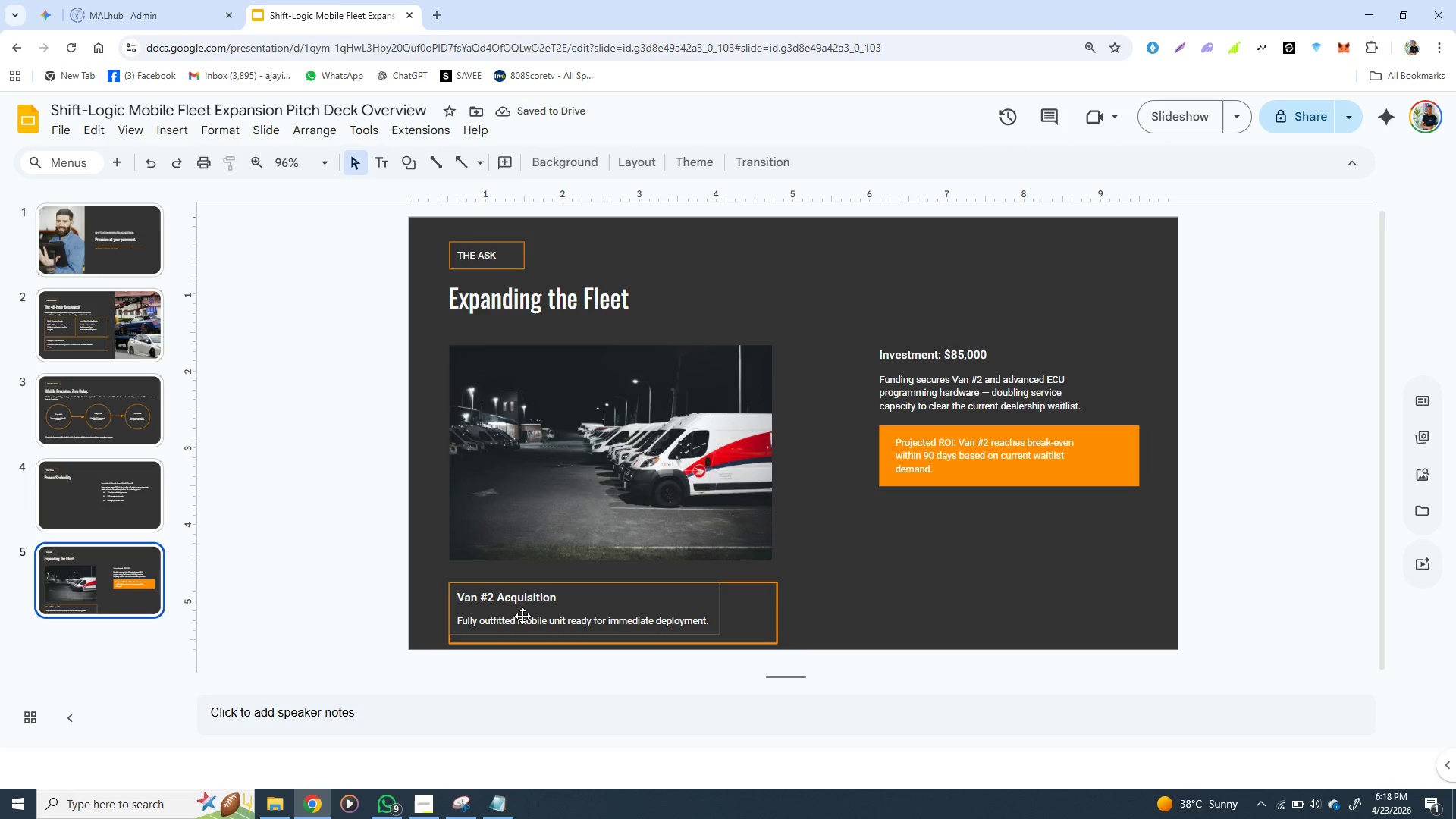 
left_click([519, 617])
 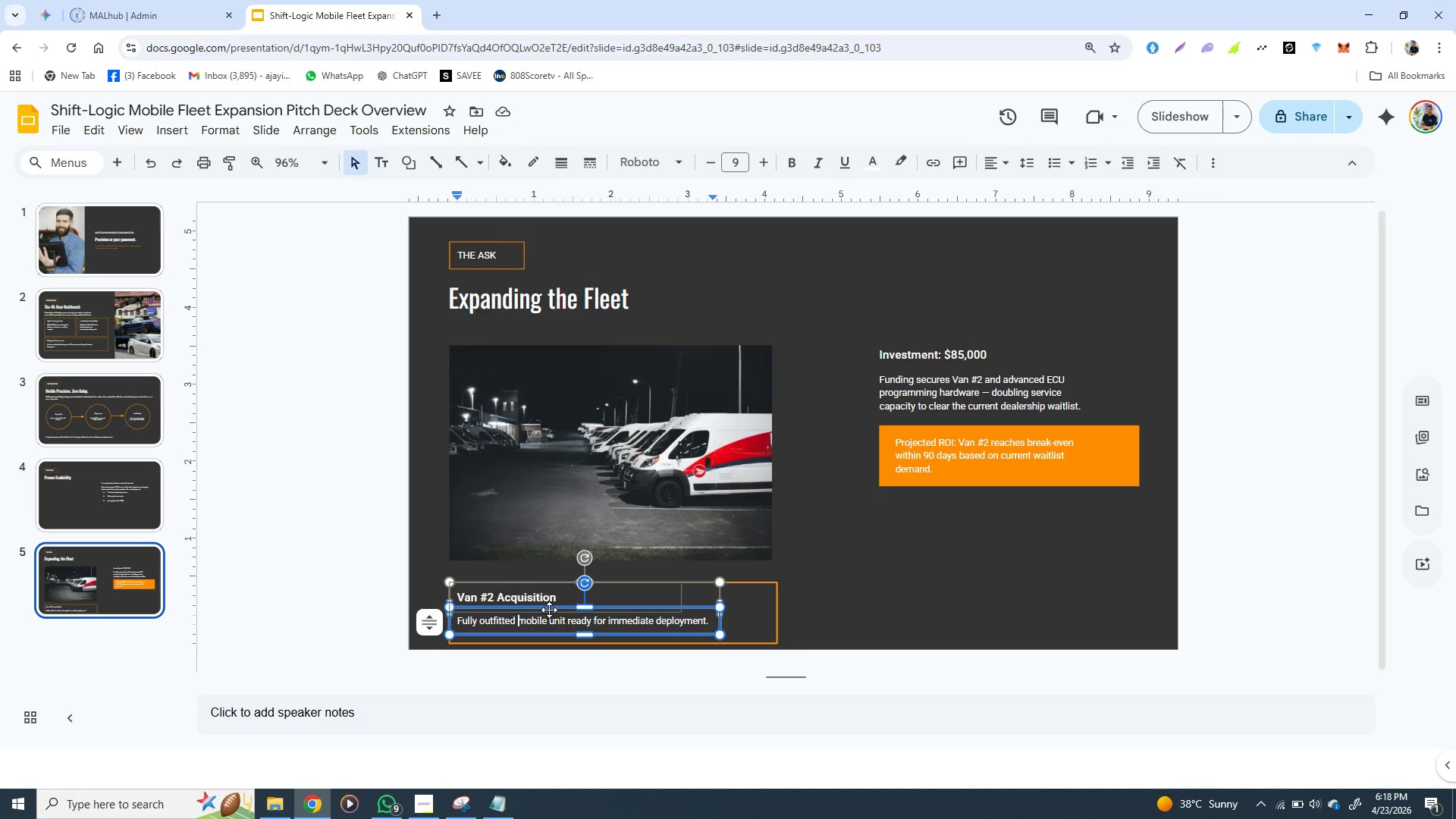 
left_click([551, 607])
 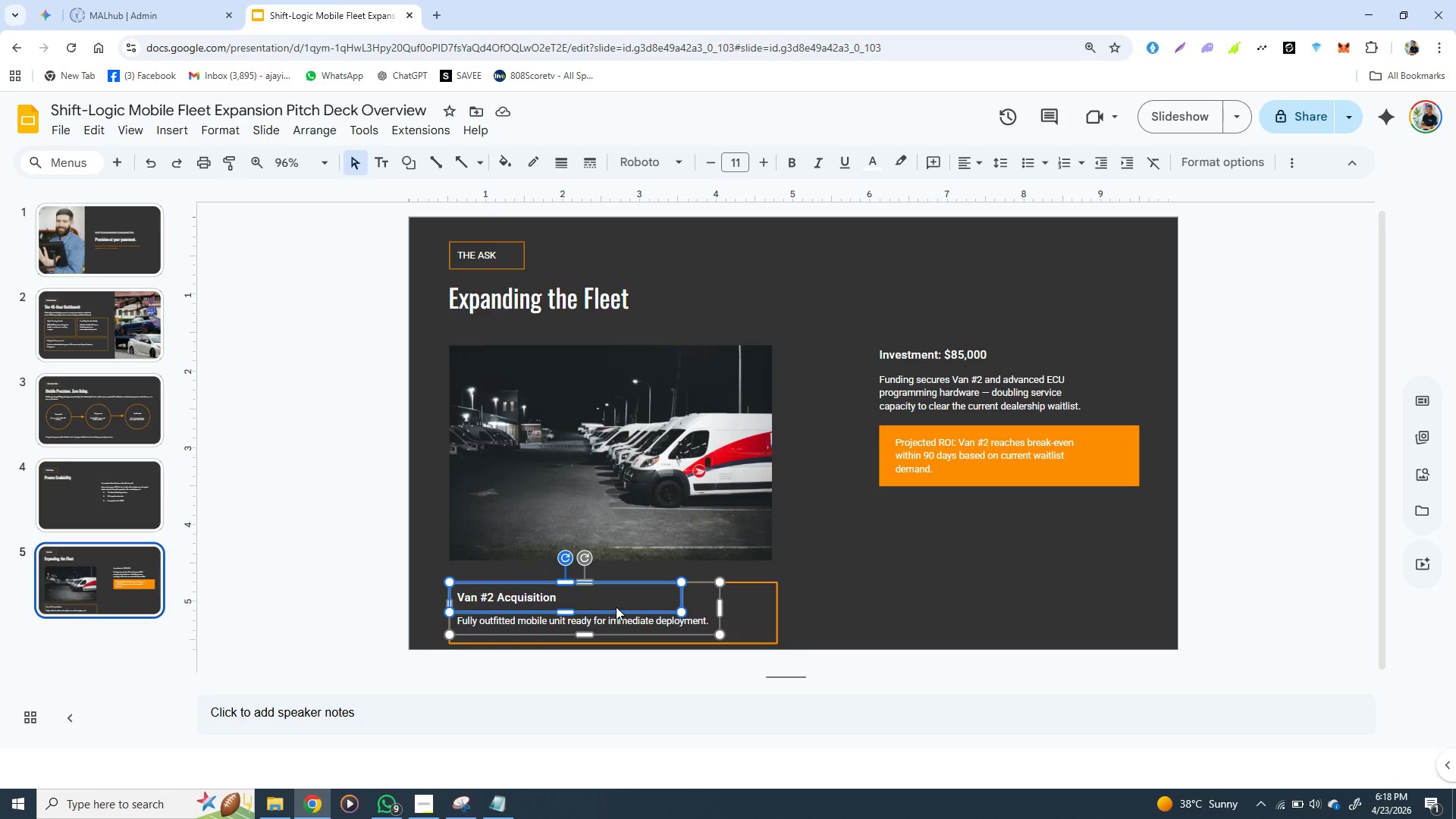 
double_click([620, 618])
 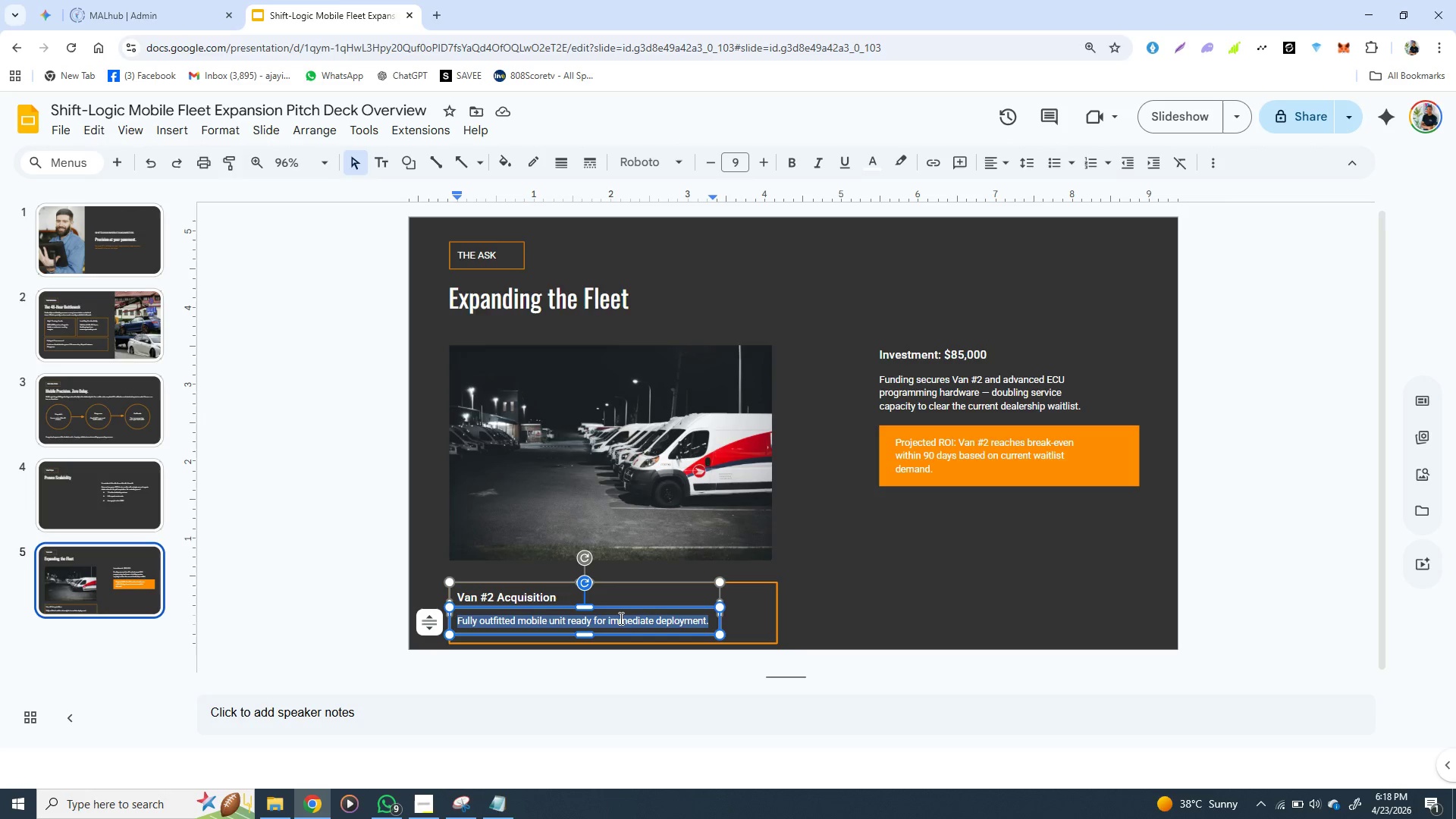 
triple_click([620, 618])
 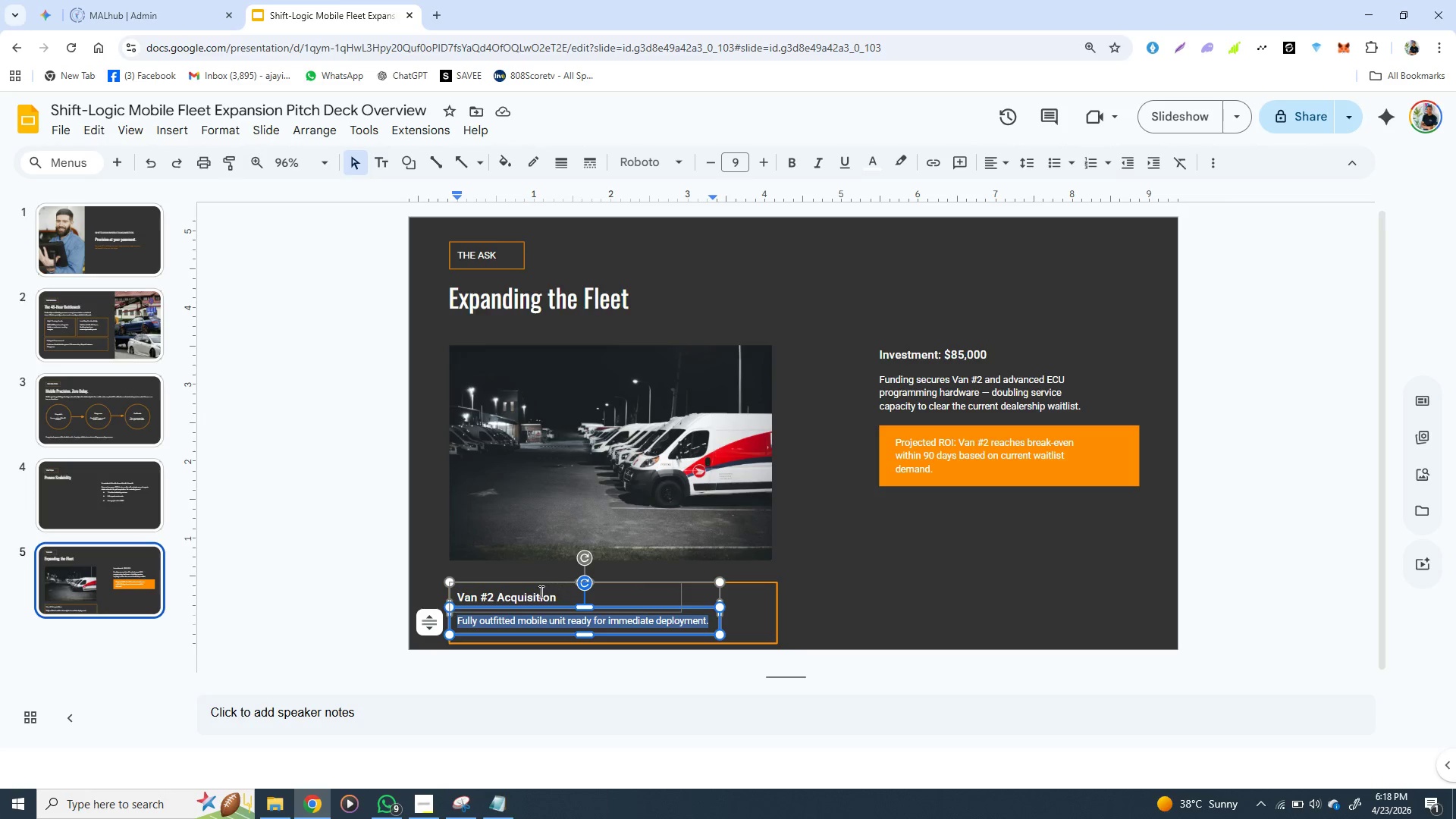 
double_click([535, 595])
 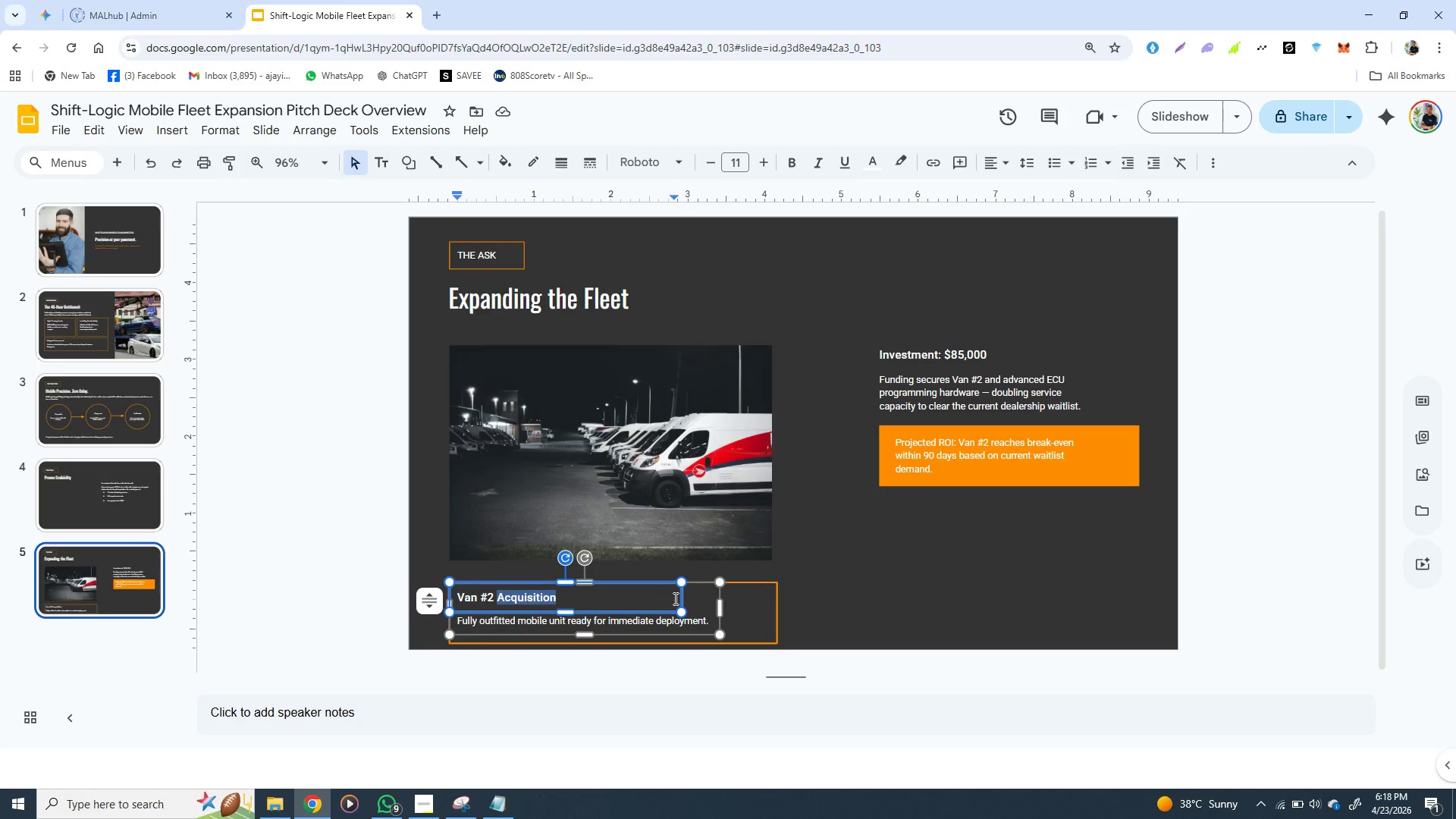 
wait(5.97)
 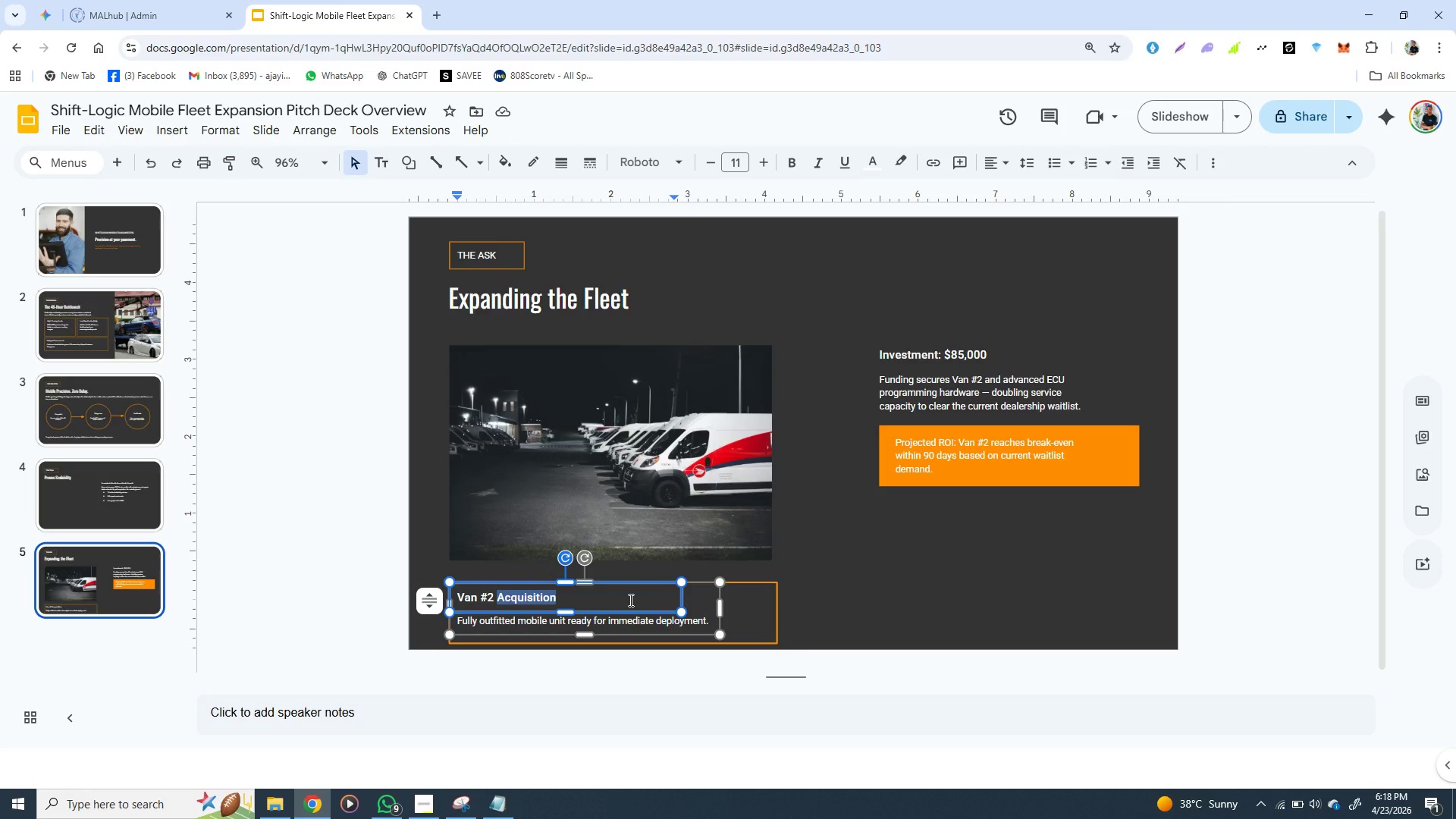 
left_click([709, 591])
 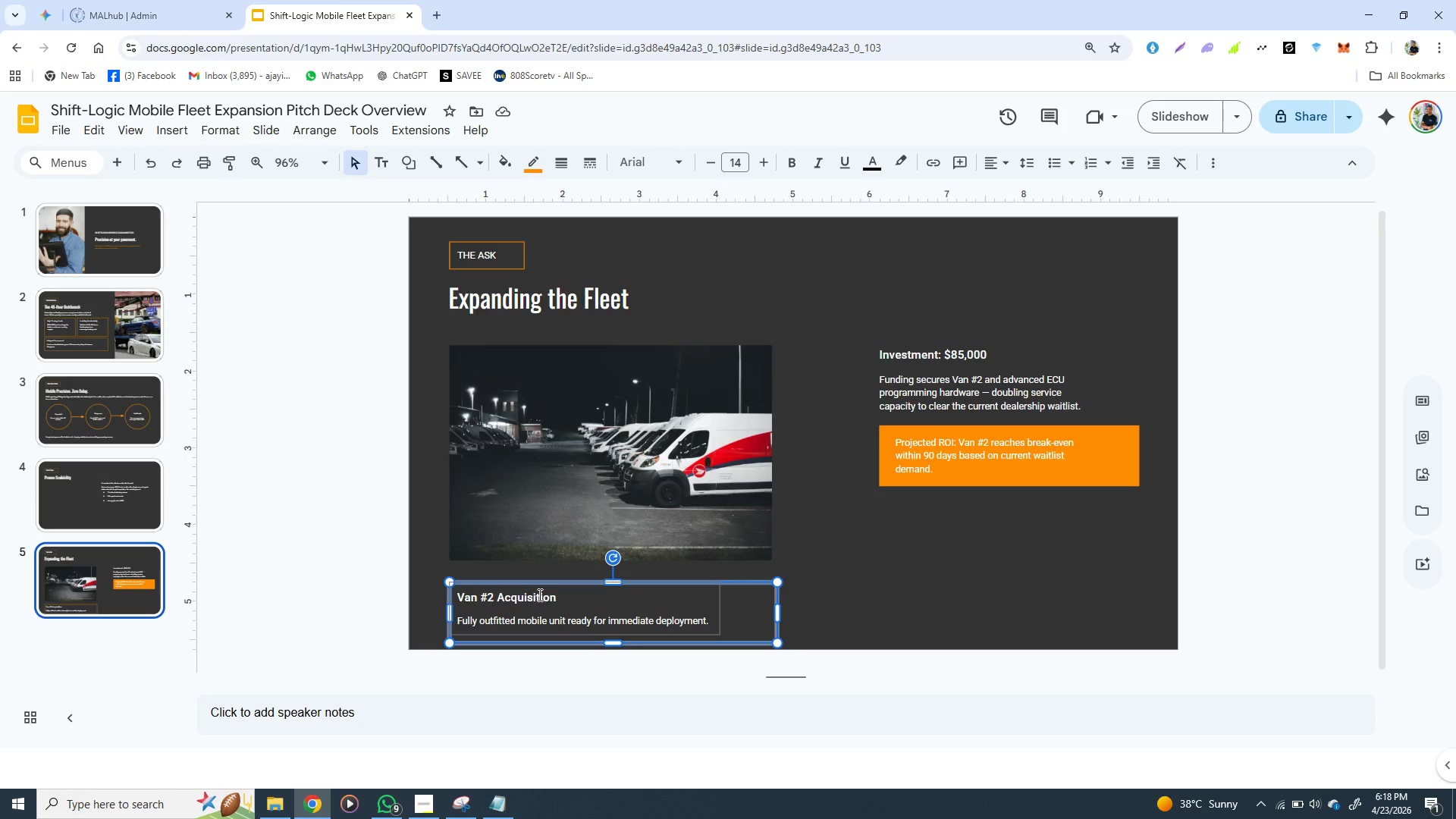 
left_click([538, 592])
 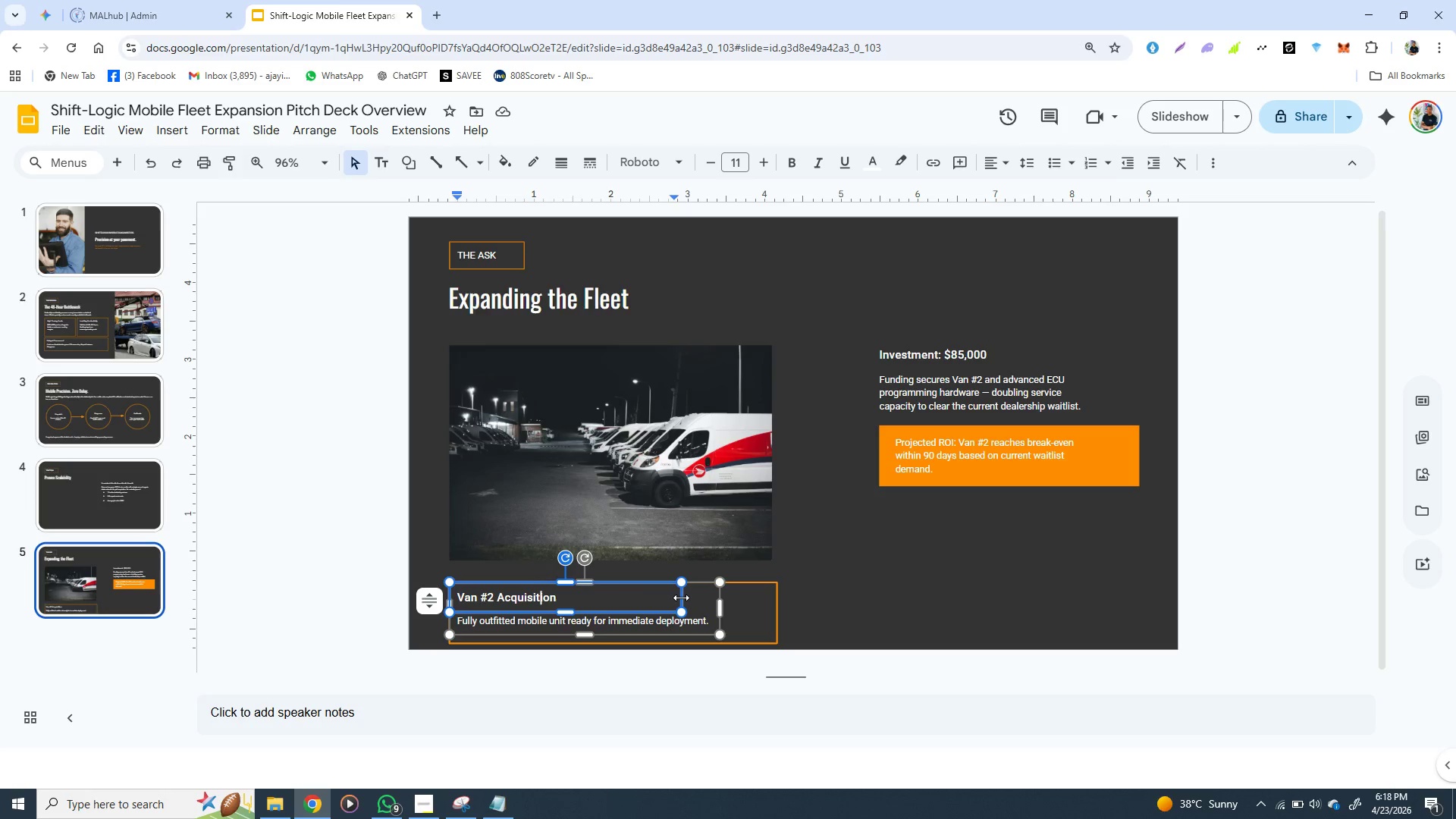 
left_click_drag(start_coordinate=[681, 598], to_coordinate=[718, 598])
 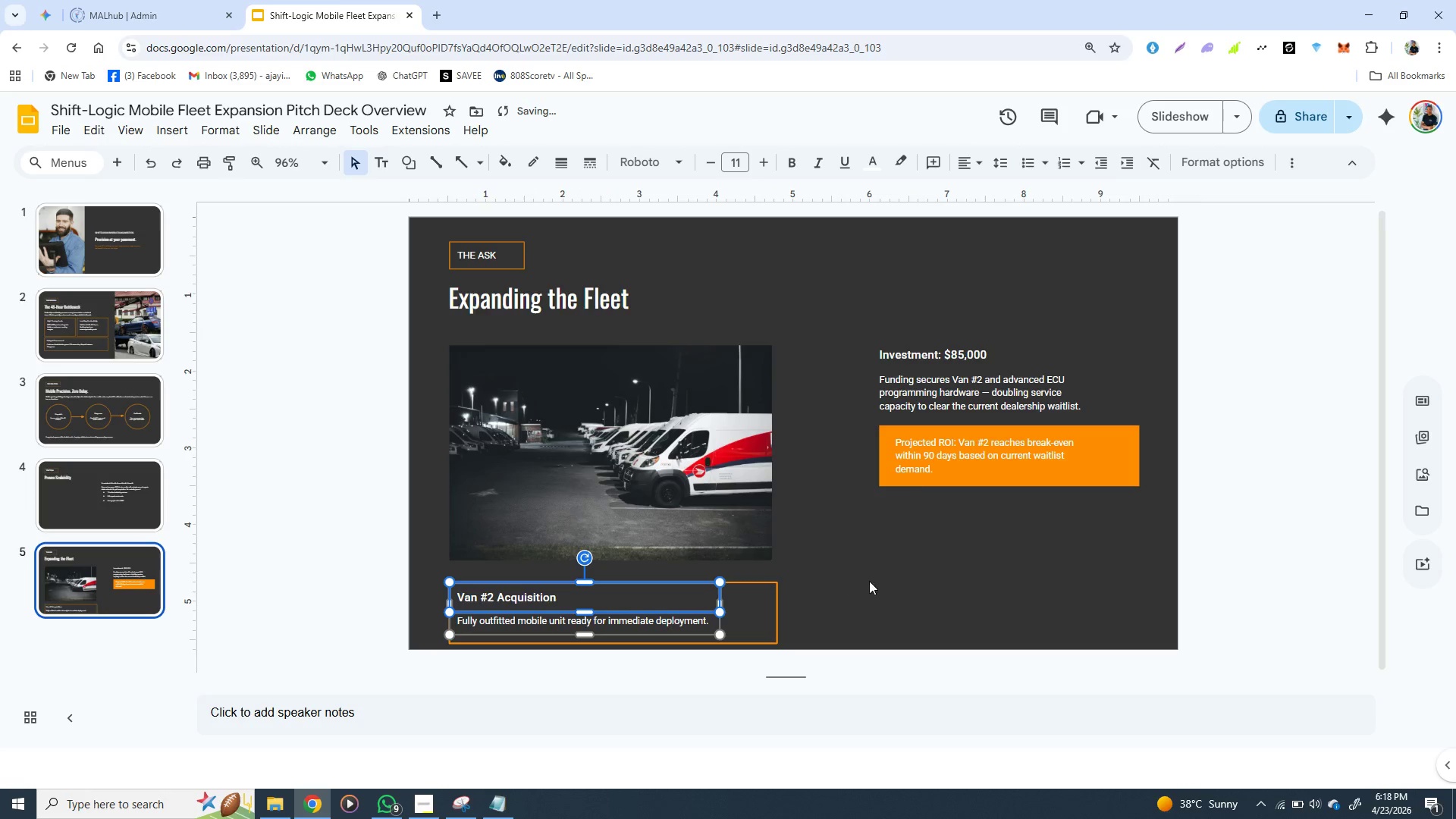 
left_click([869, 581])
 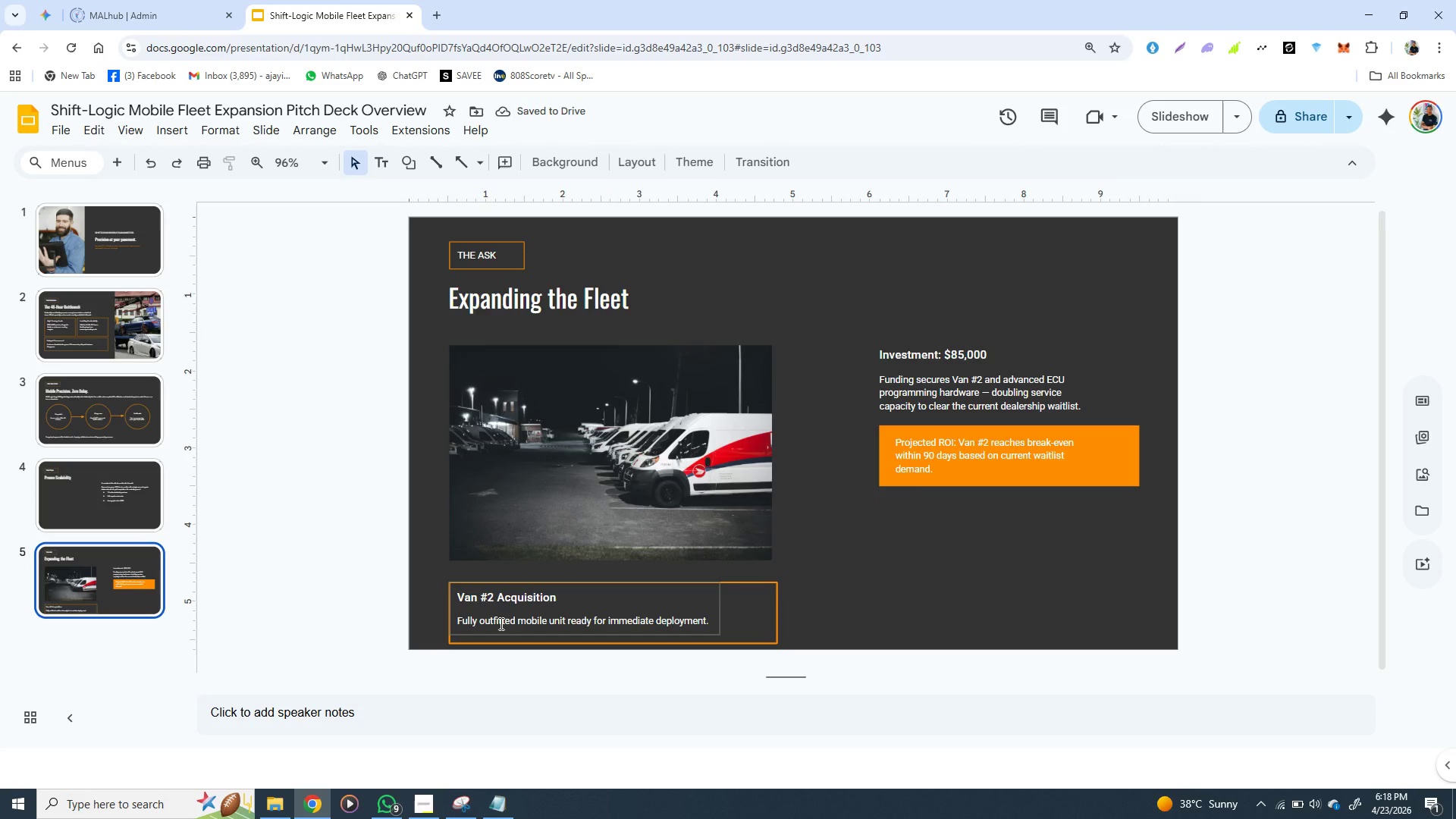 
left_click([500, 623])
 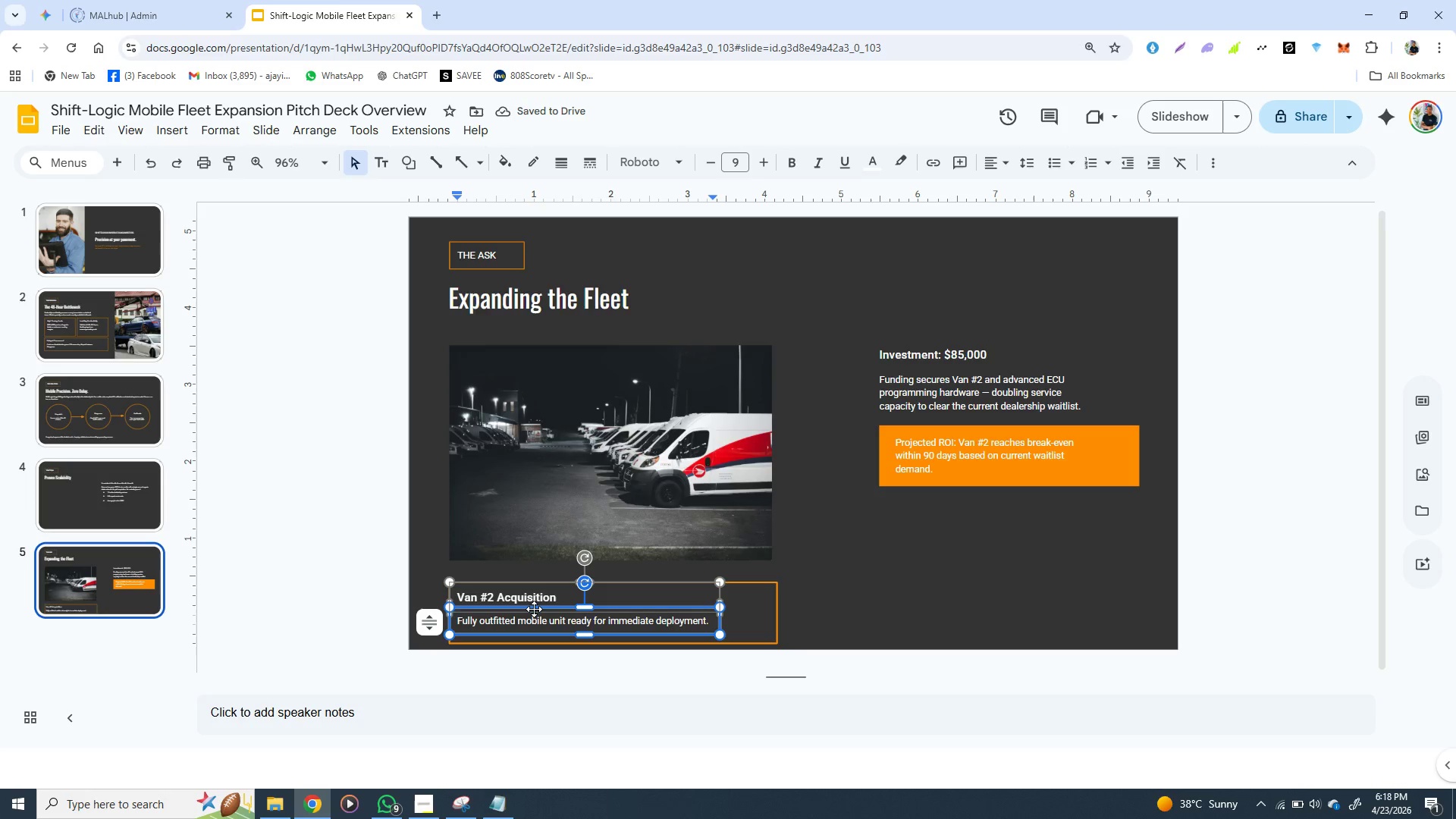 
left_click([534, 609])
 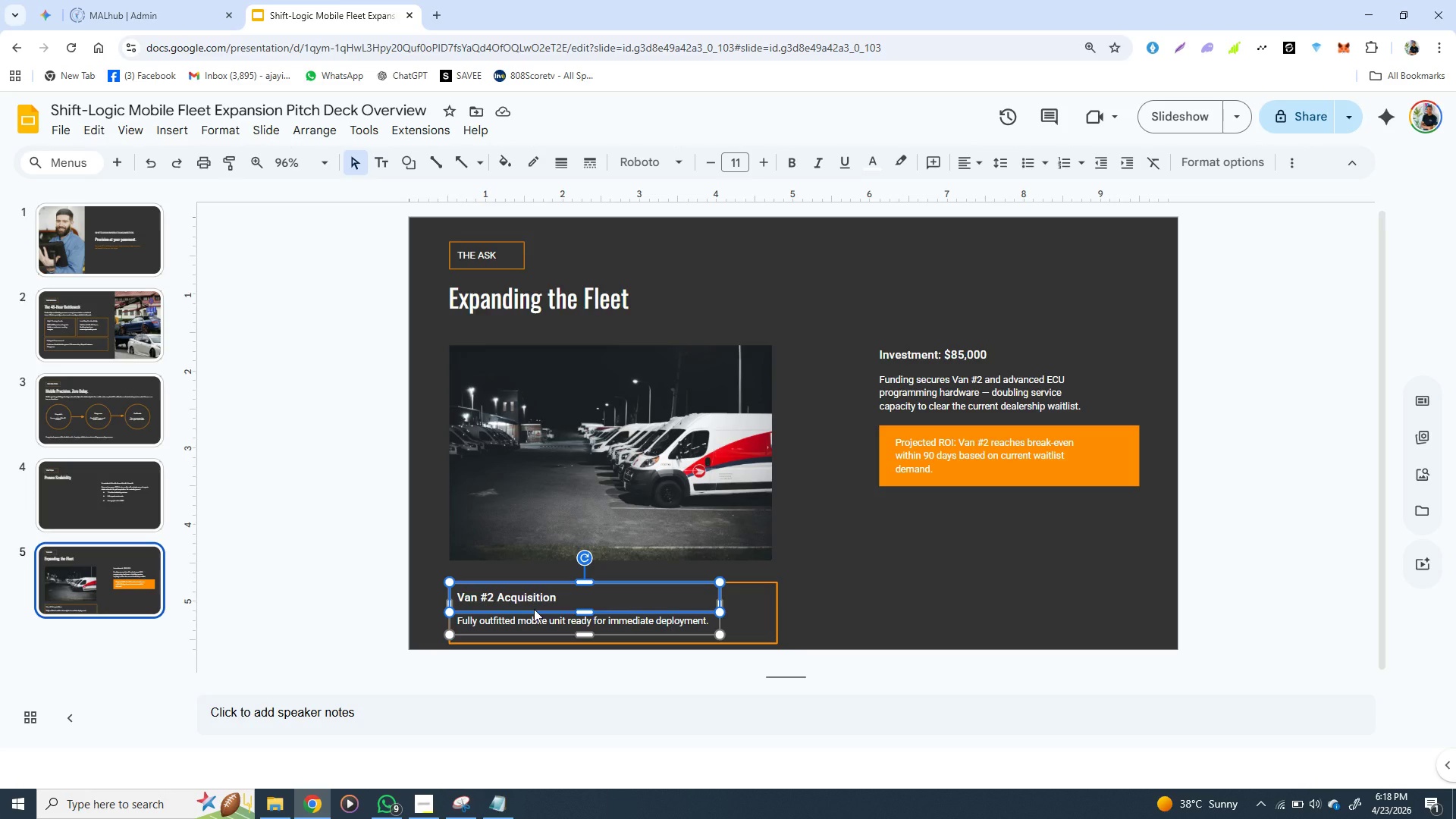 
left_click([534, 609])
 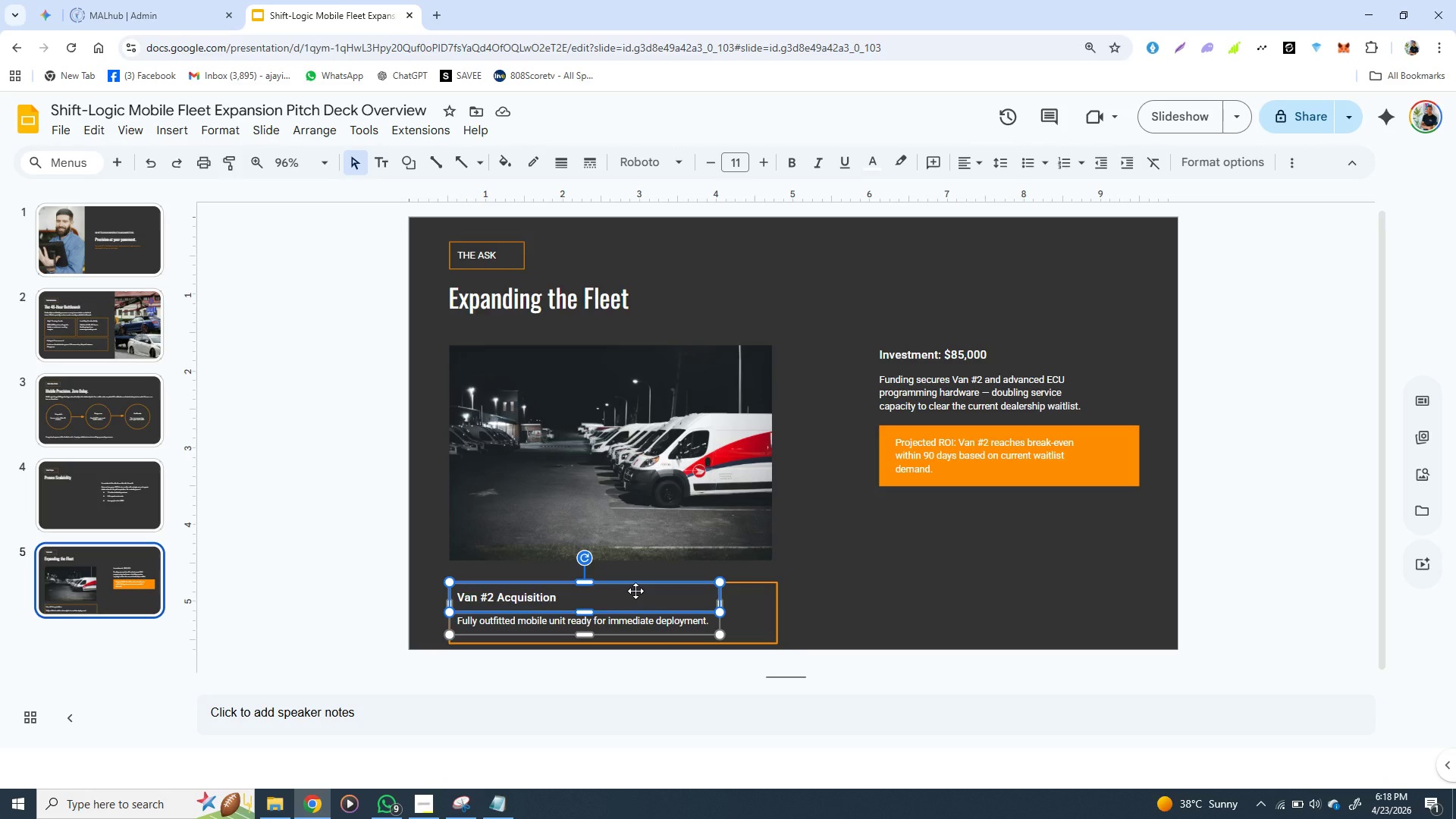 
key(ArrowDown)
 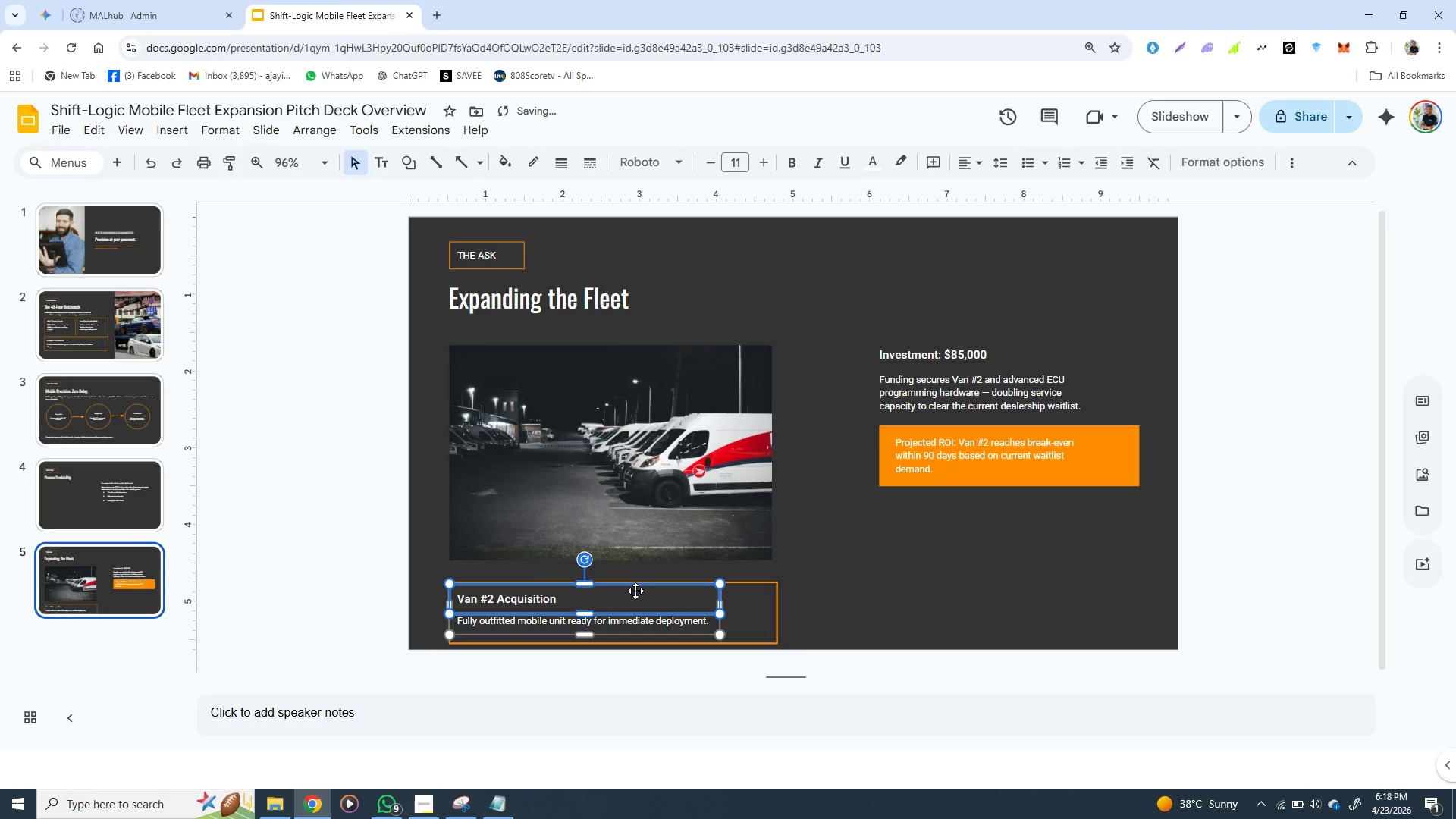 
key(ArrowDown)
 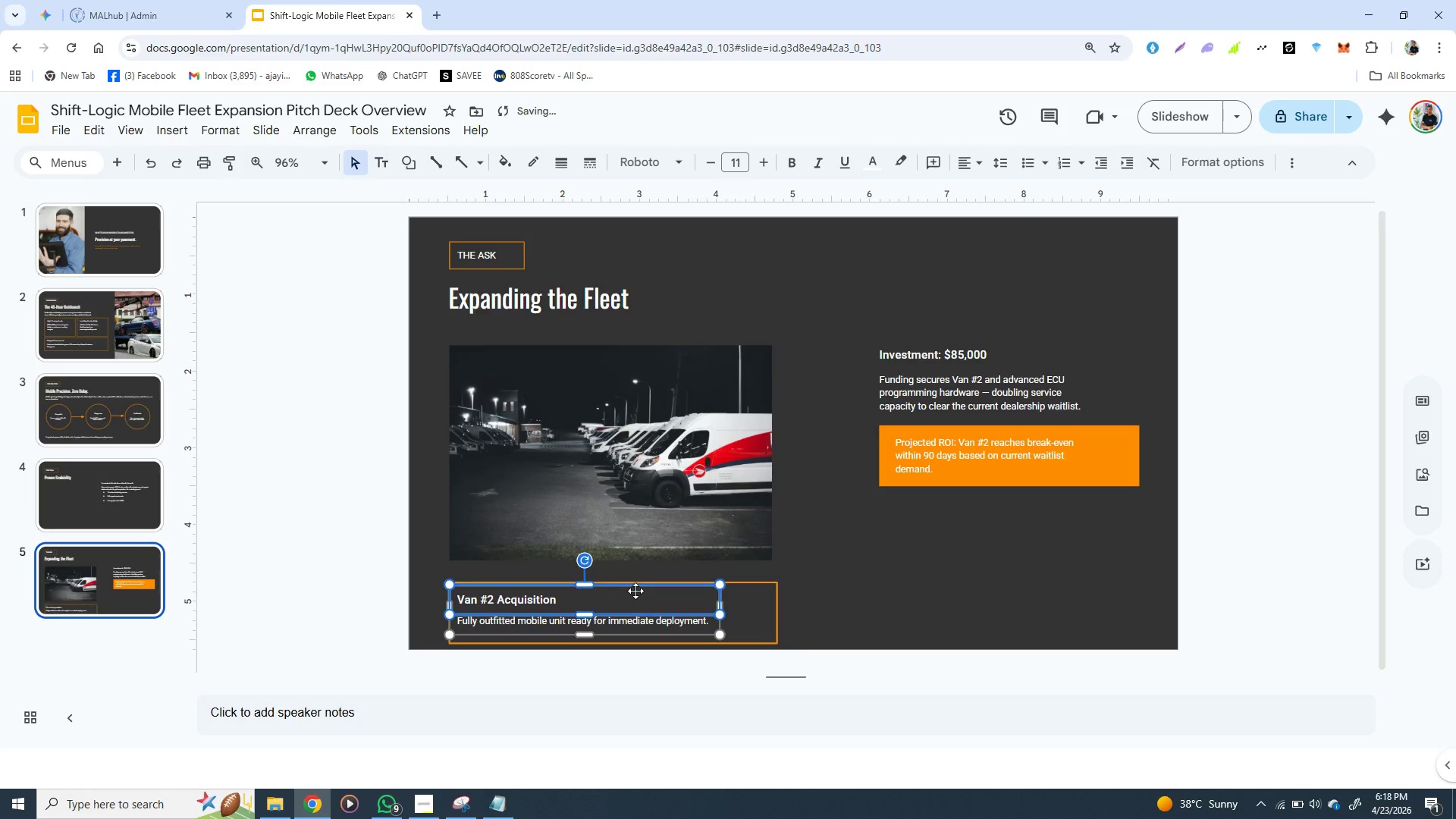 
key(ArrowDown)
 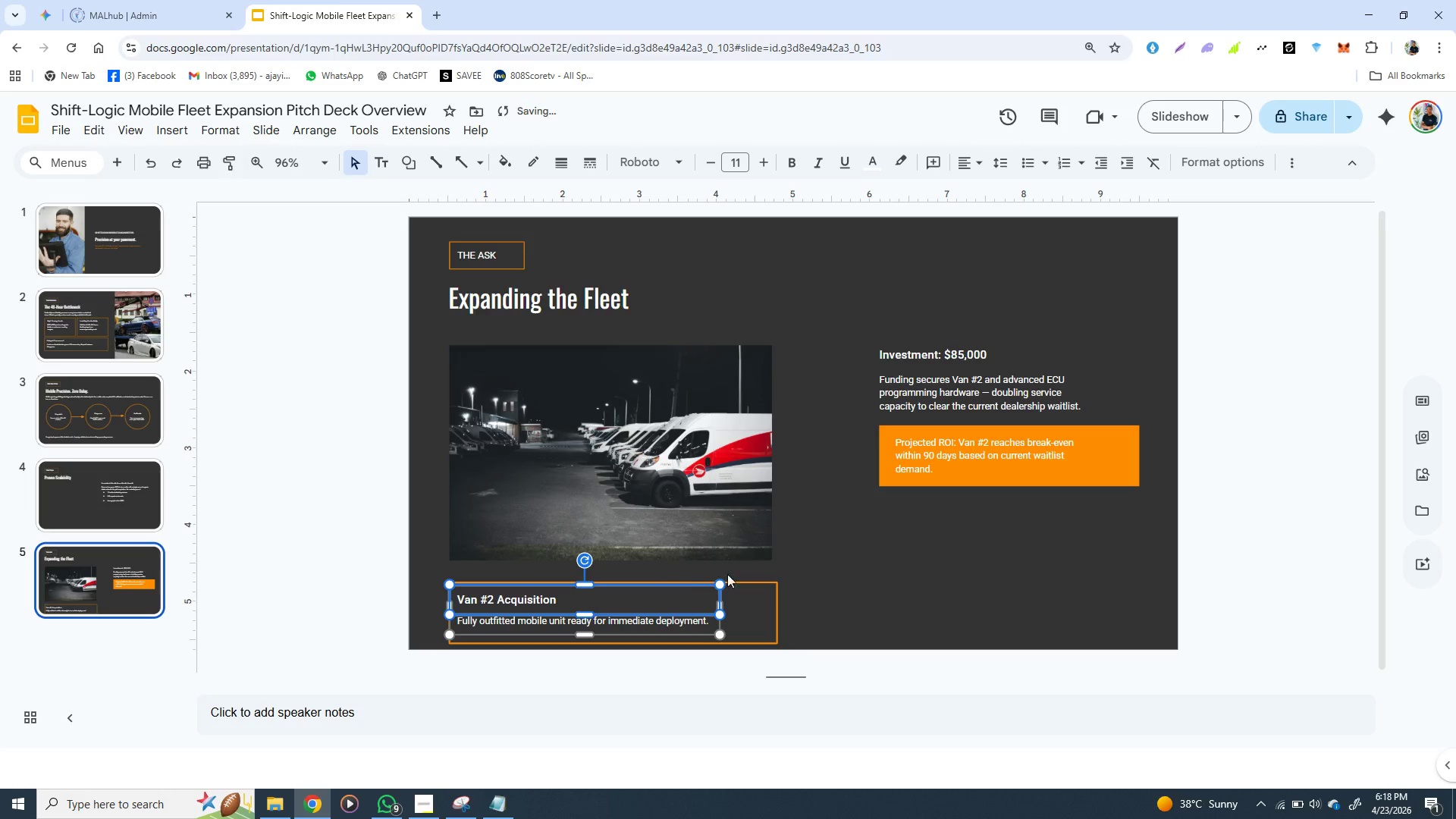 
left_click([850, 573])
 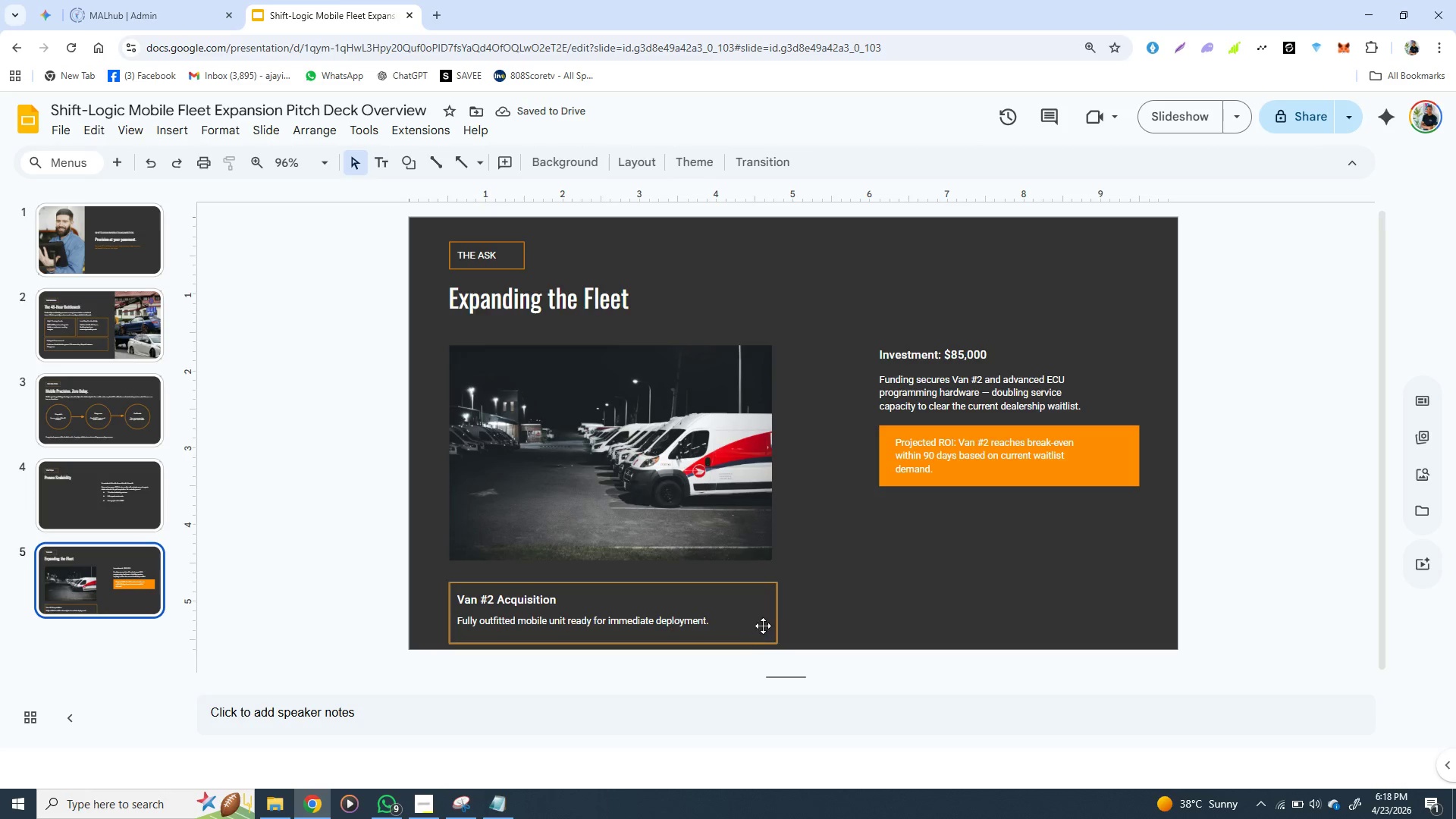 
left_click([778, 595])
 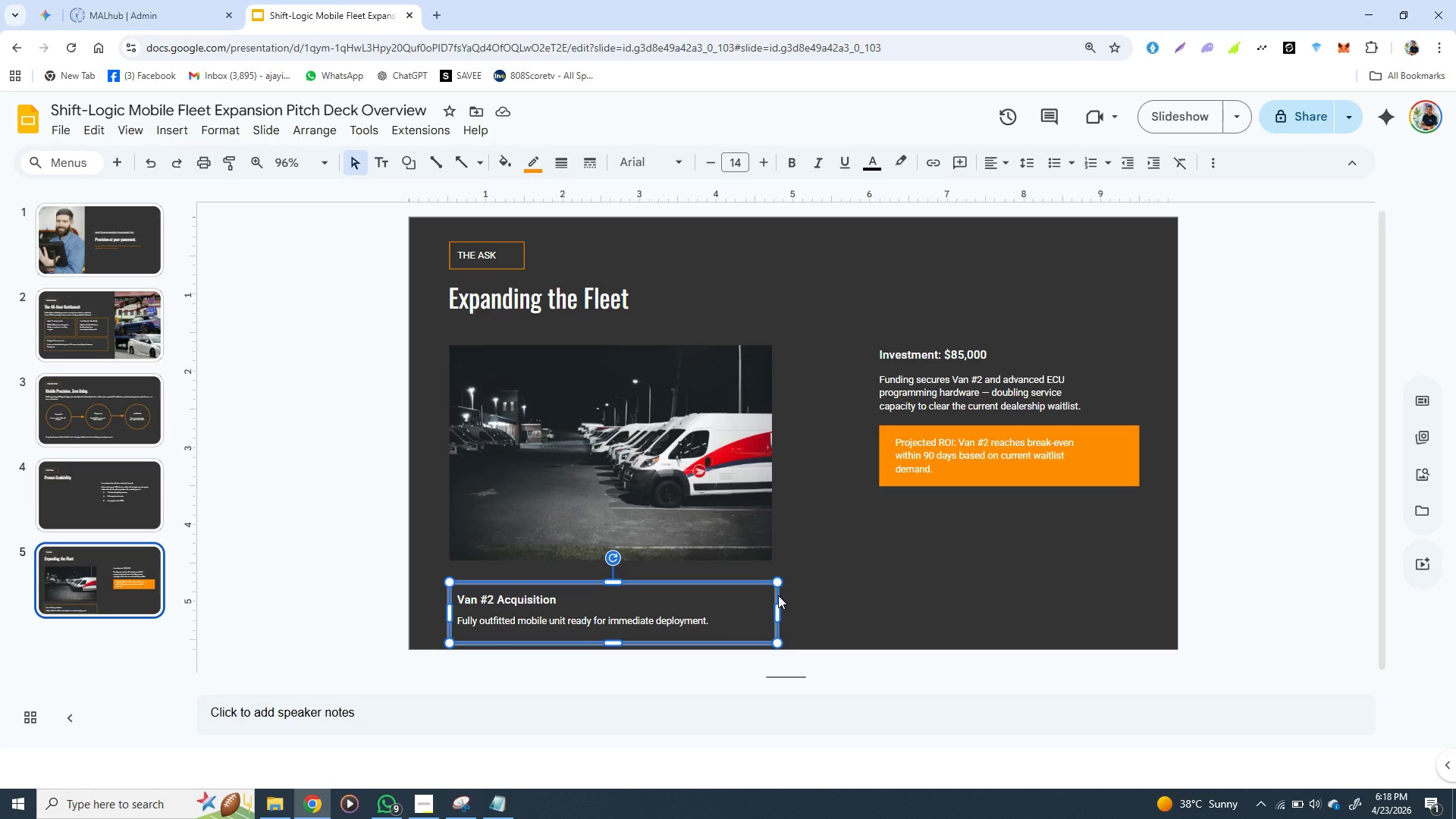 
key(Shift+ShiftRight)
 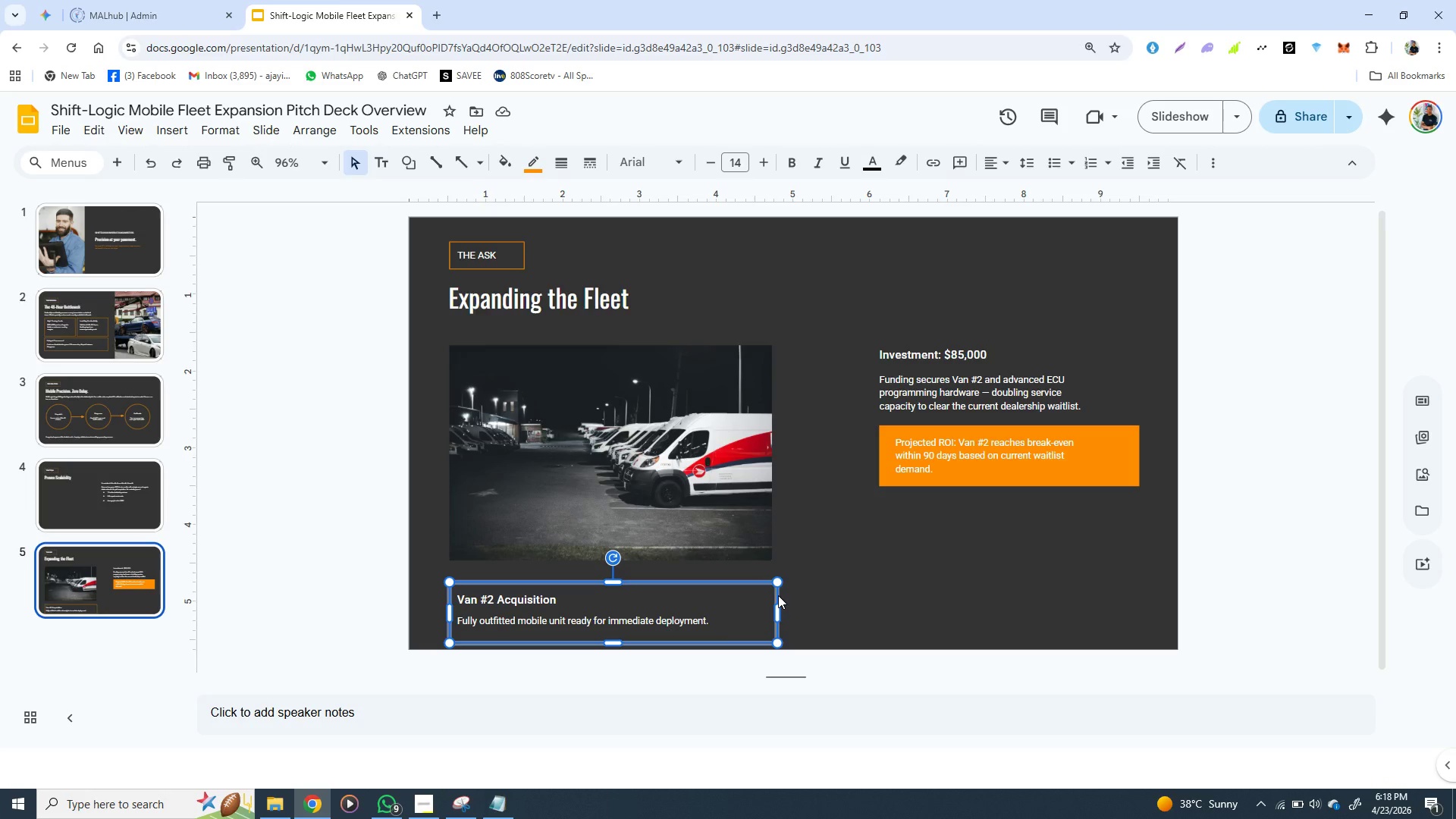 
key(Shift+ShiftRight)
 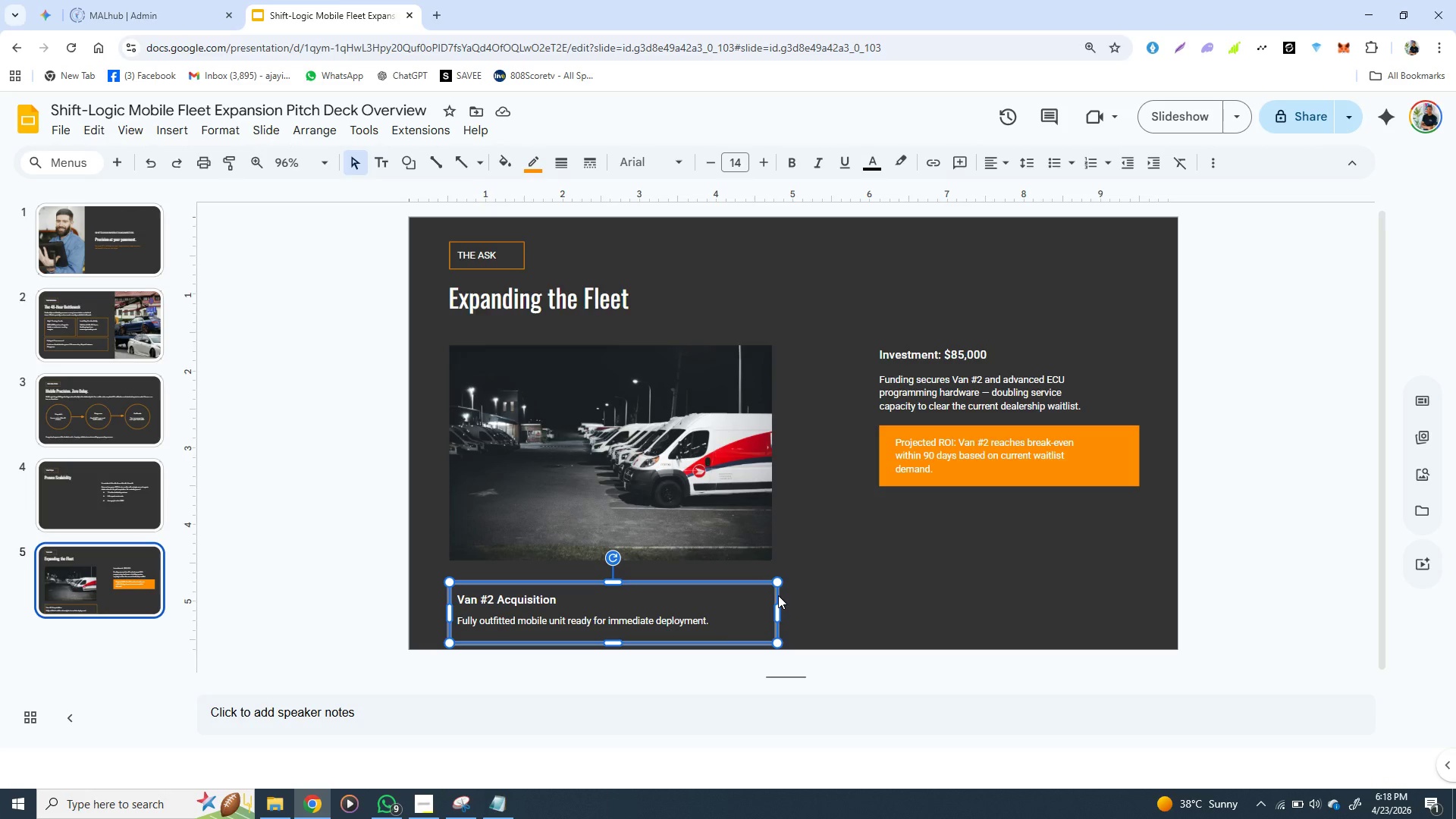 
key(Shift+ShiftRight)
 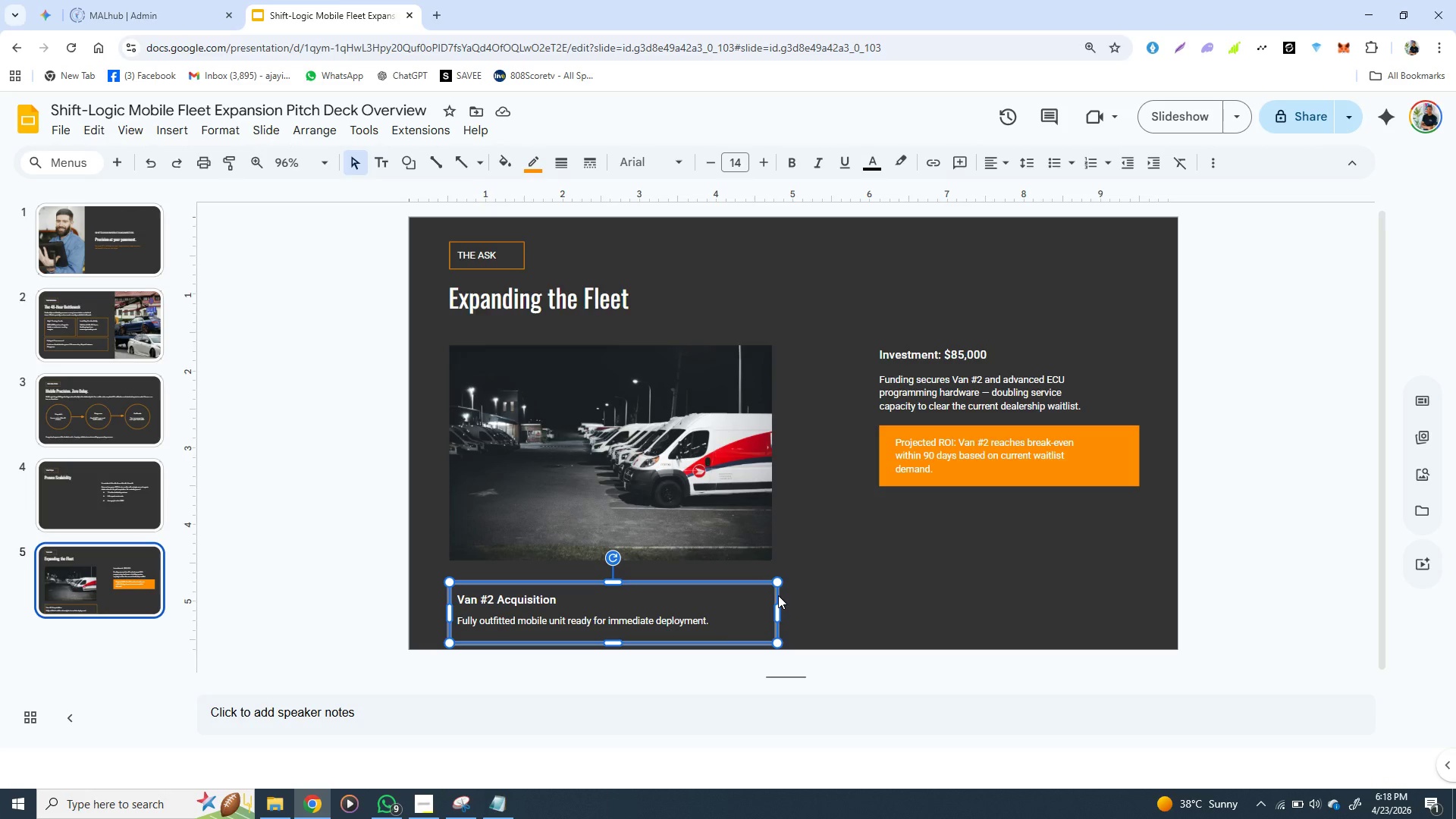 
key(Shift+ShiftRight)
 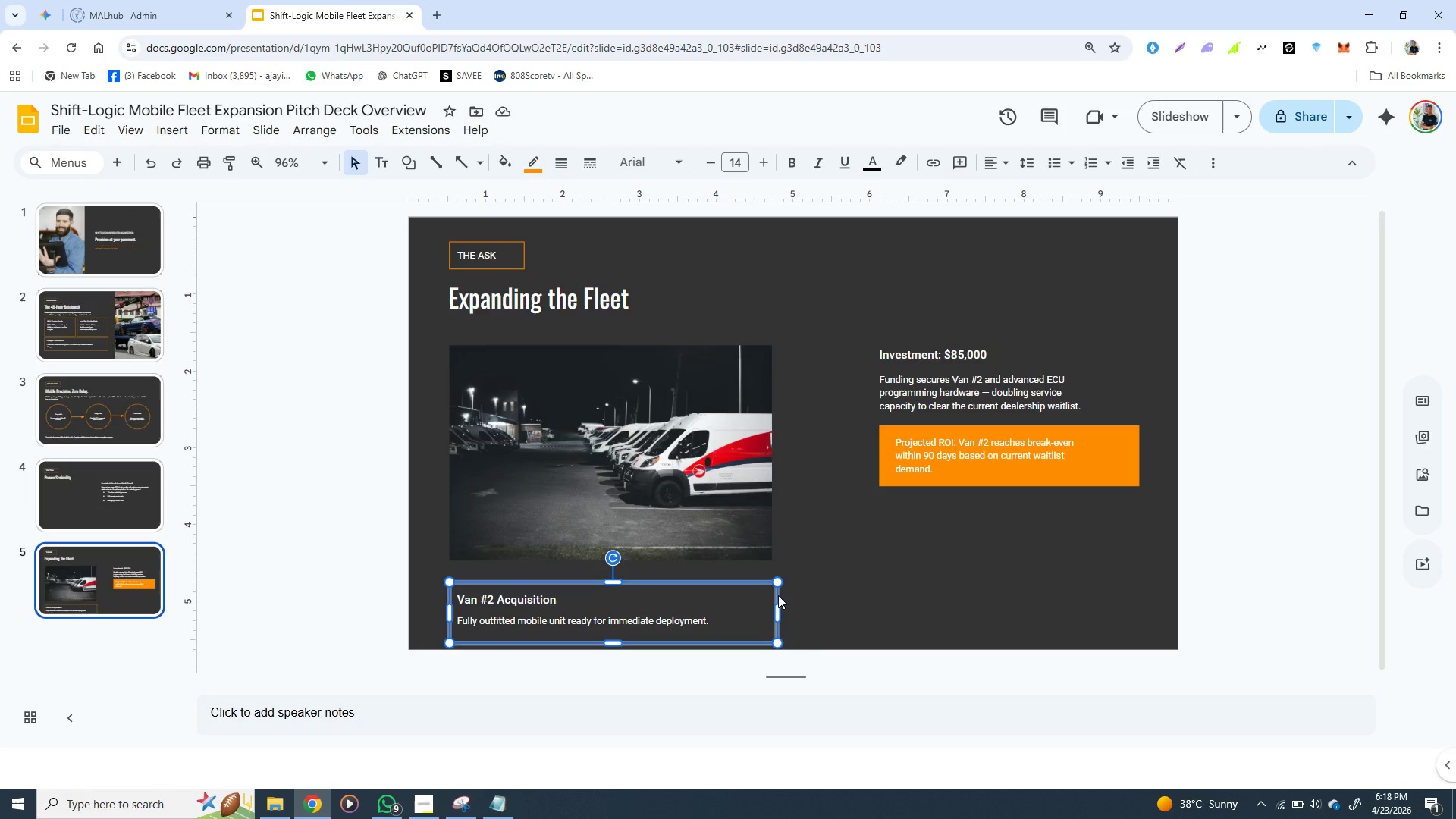 
key(ArrowUp)
 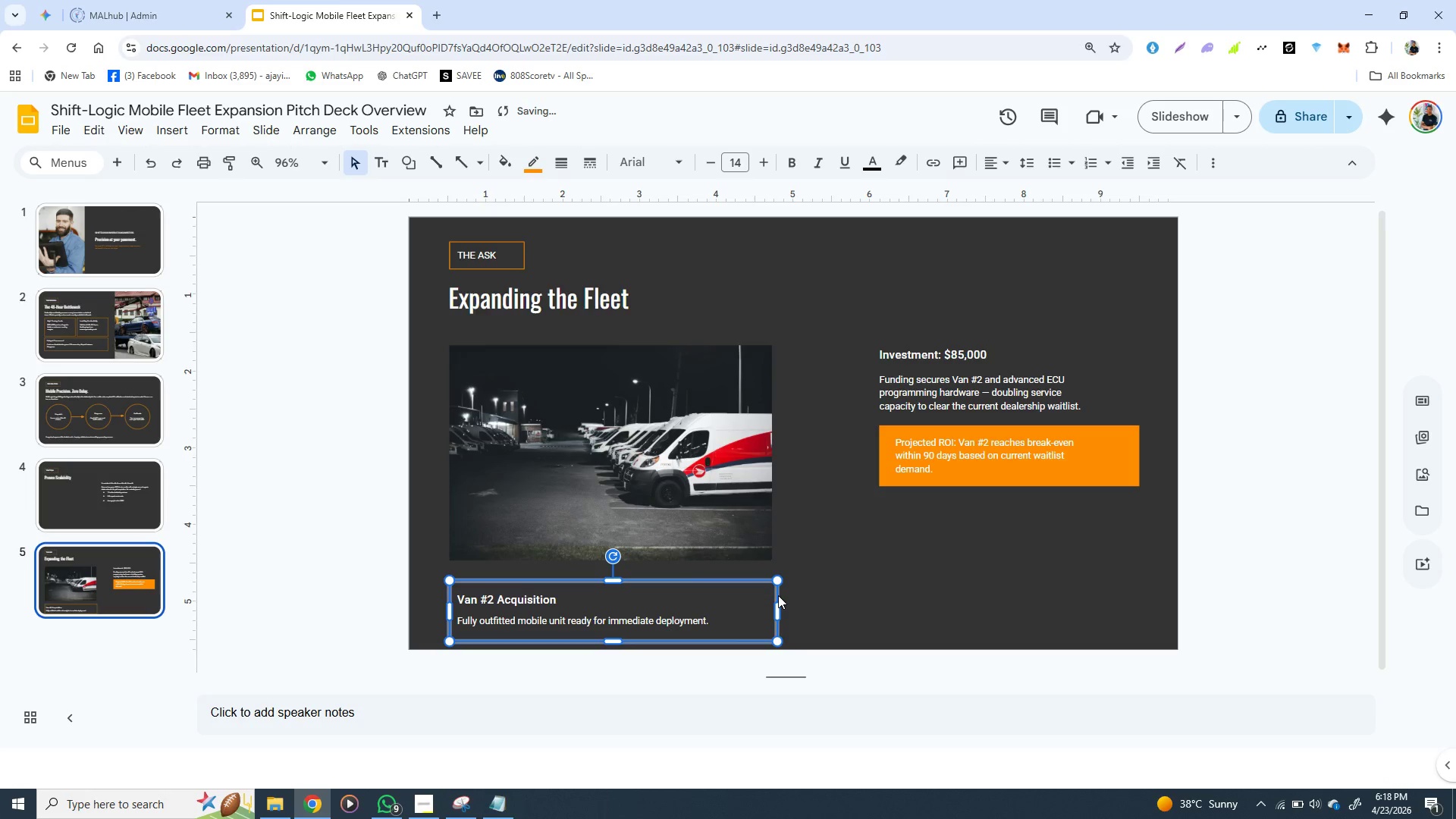 
key(ArrowUp)
 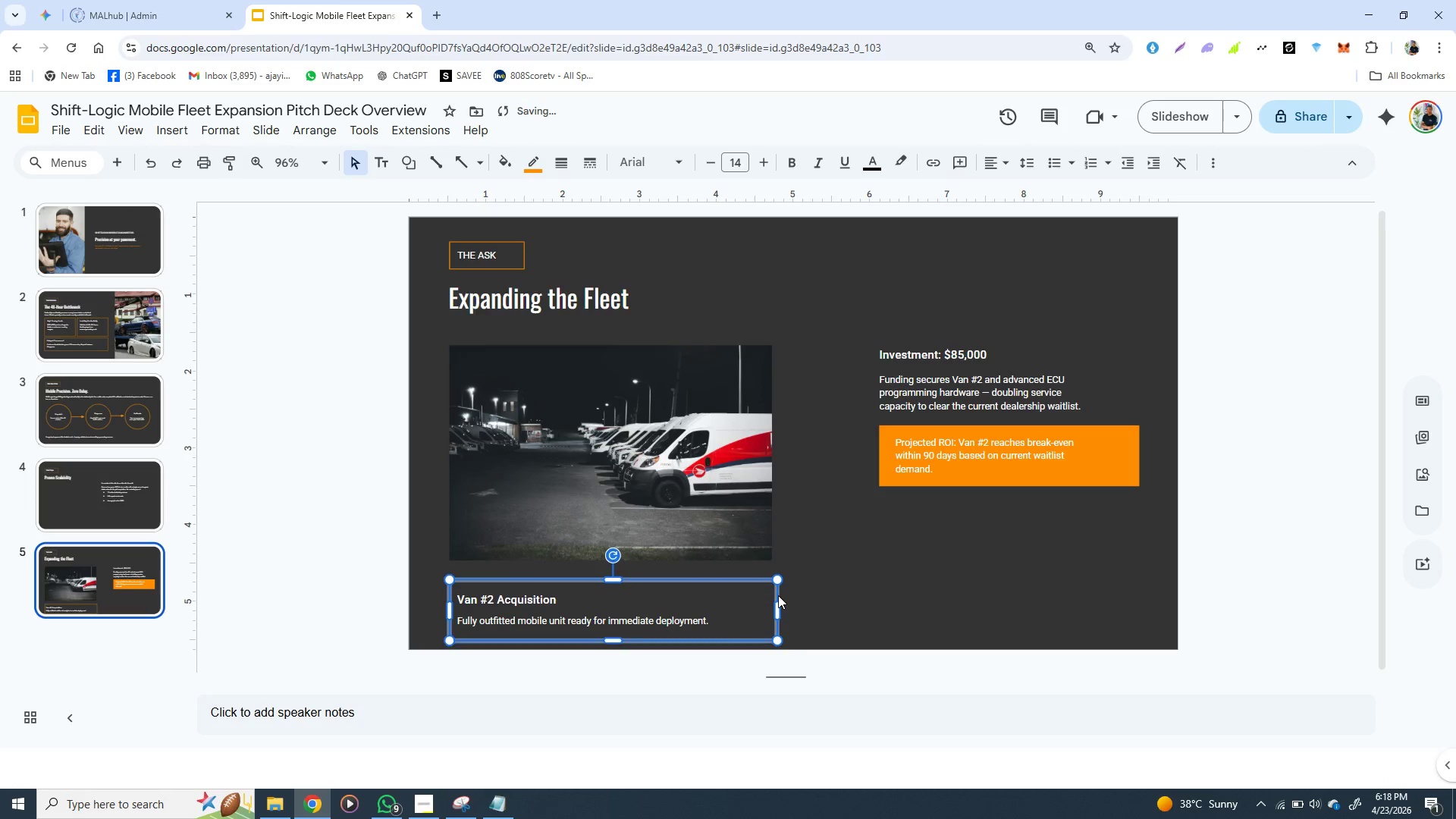 
key(ArrowUp)
 